 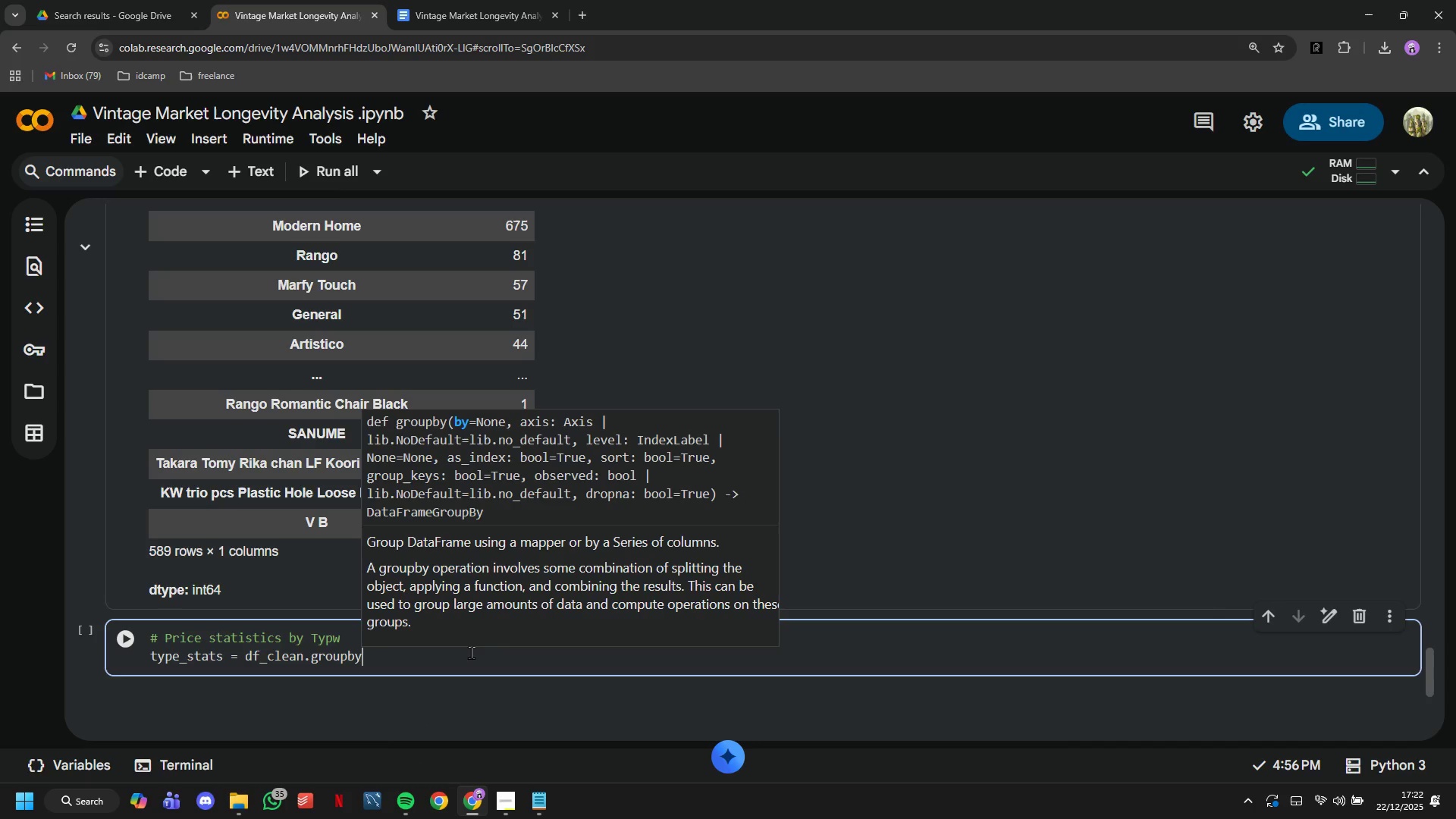 
key(Shift+ShiftRight)
 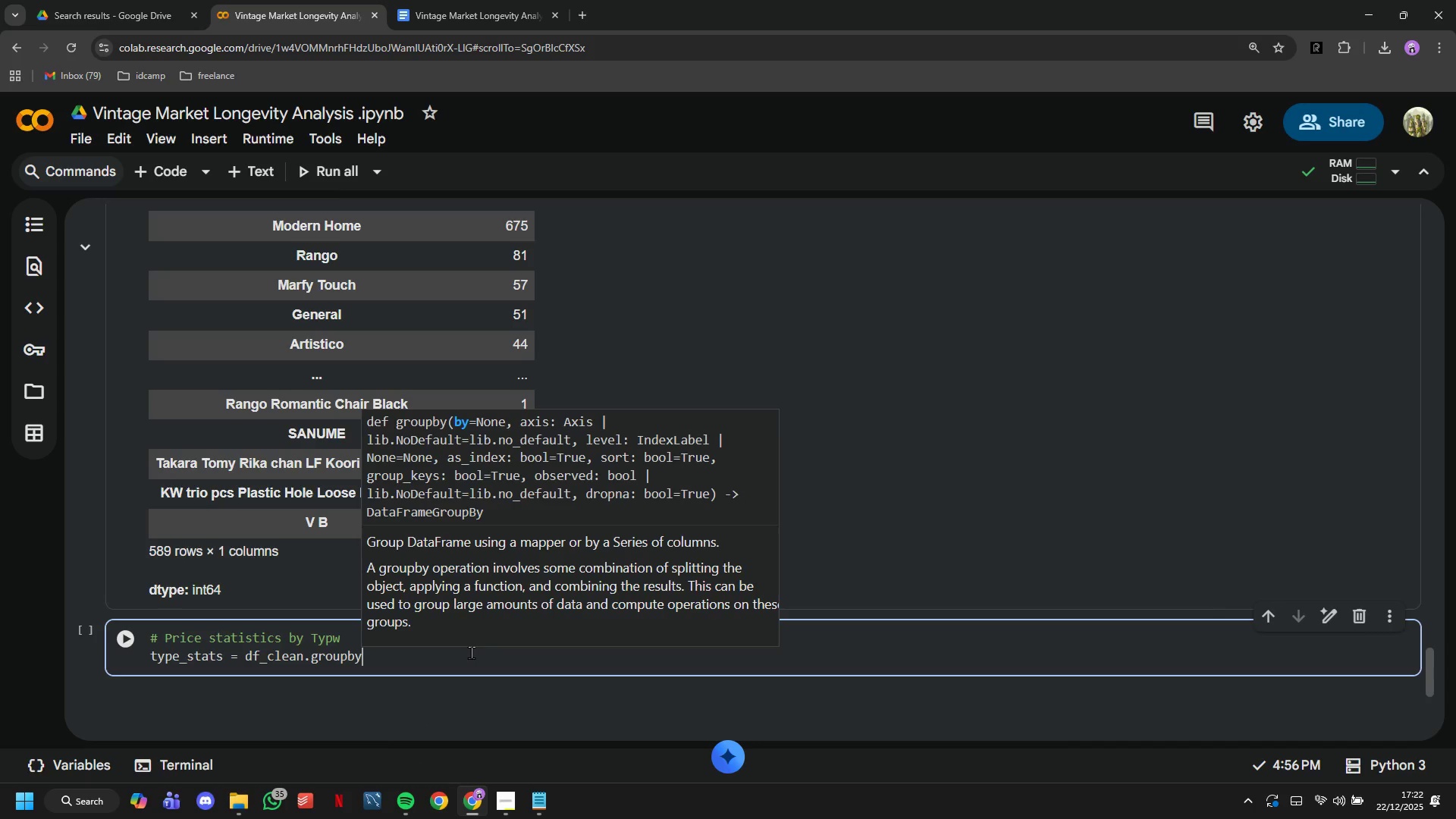 
key(Shift+9)
 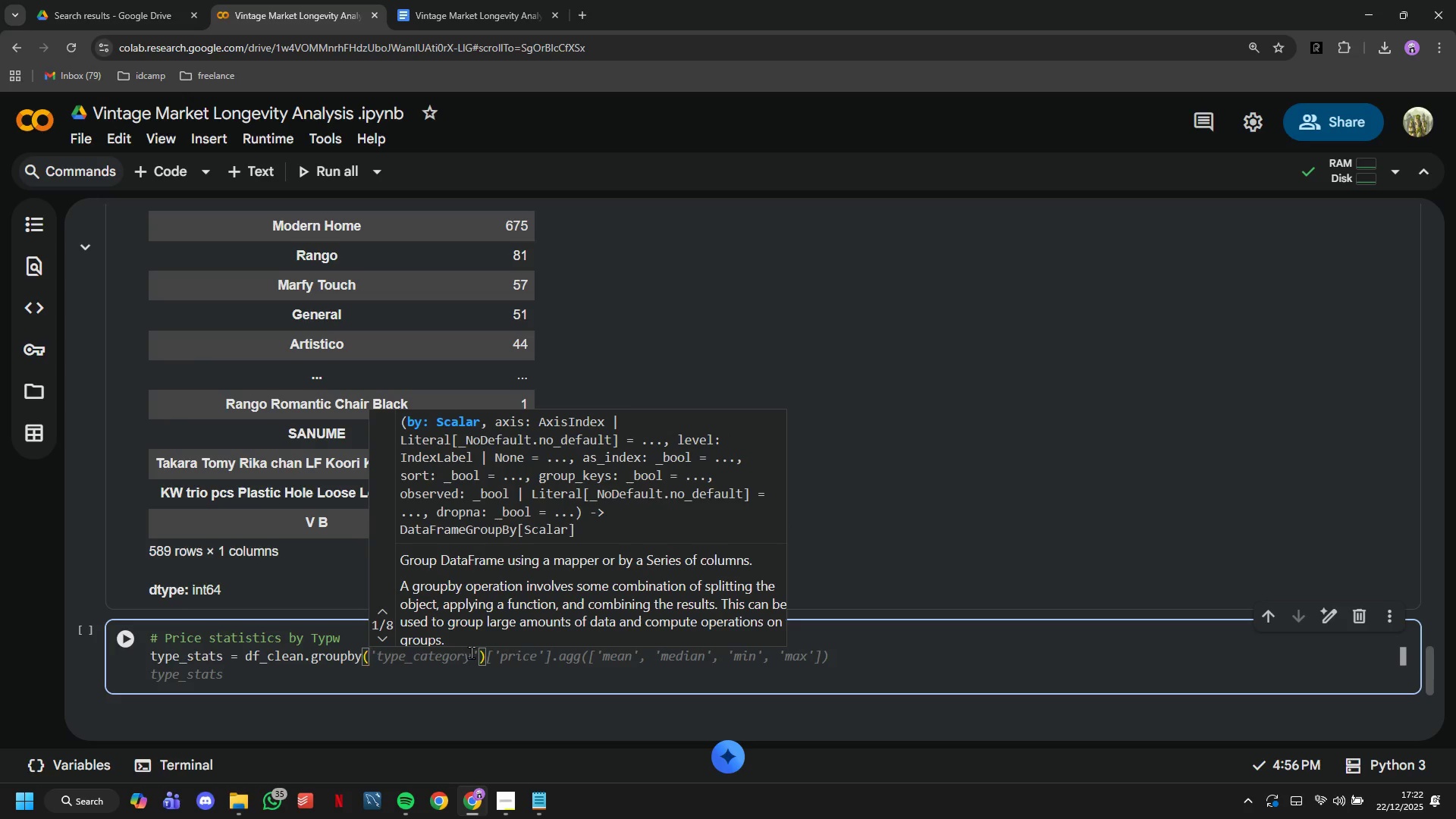 
wait(10.08)
 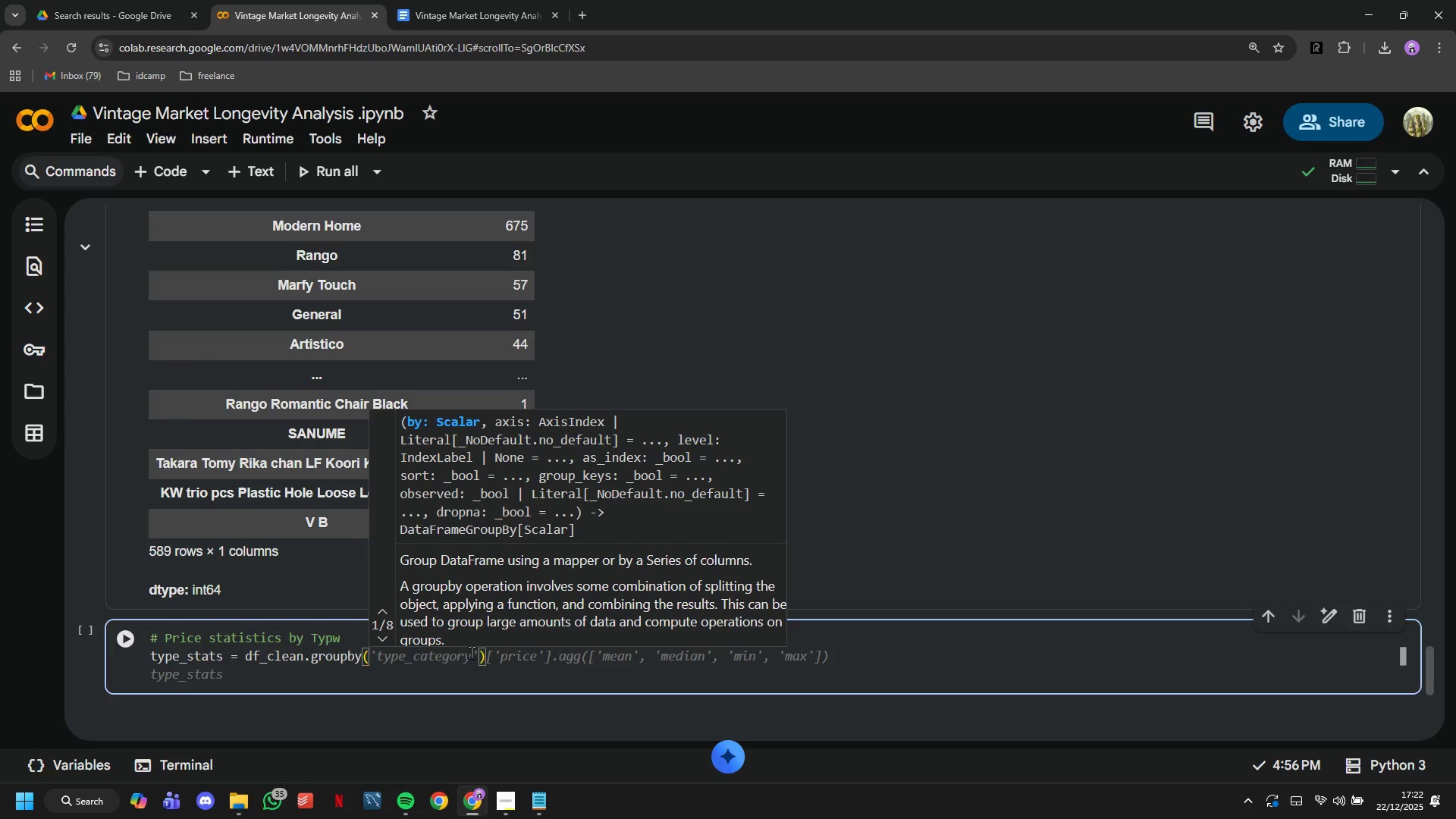 
type(type_Category)
 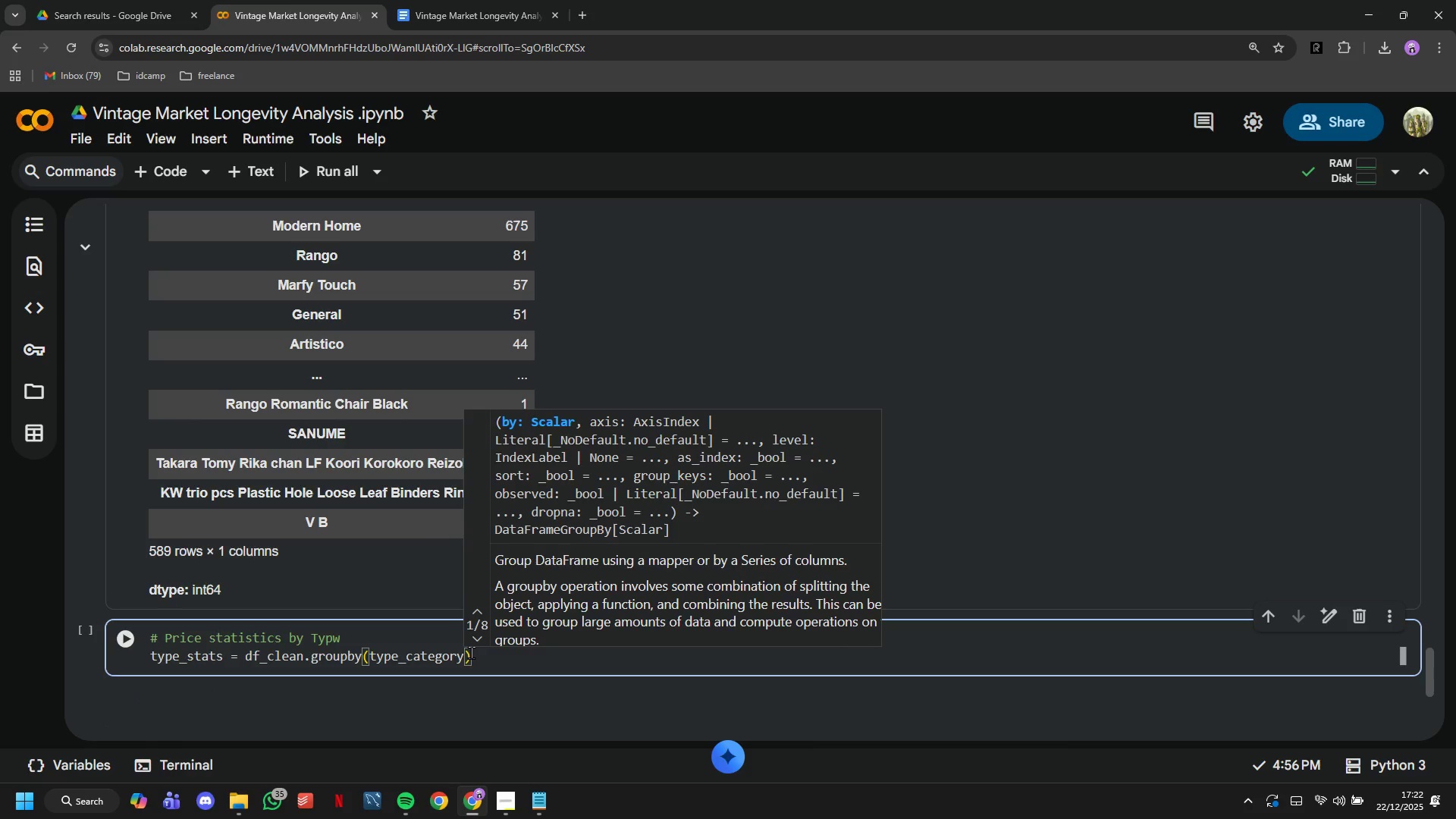 
wait(6.64)
 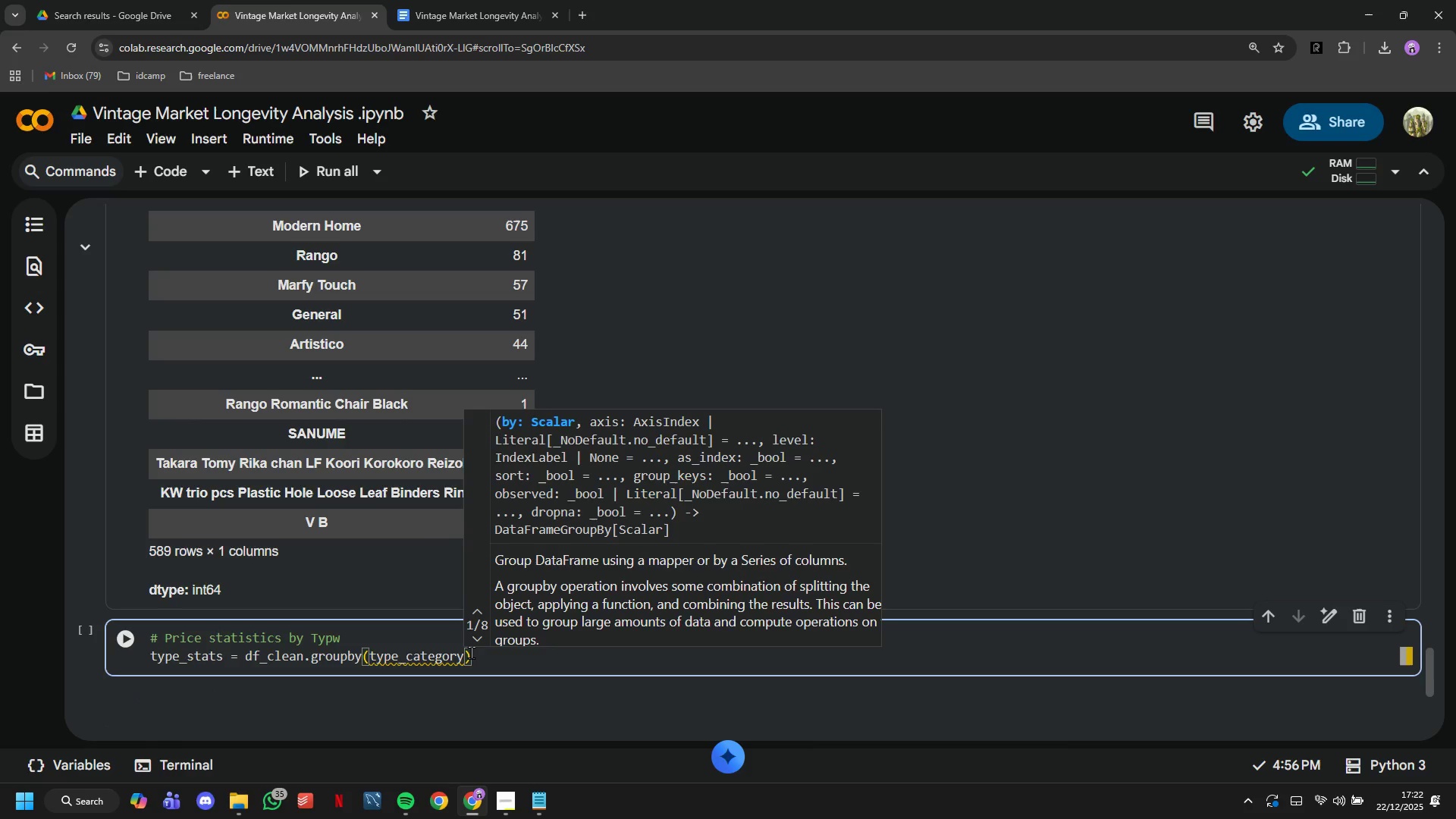 
key(ArrowRight)
 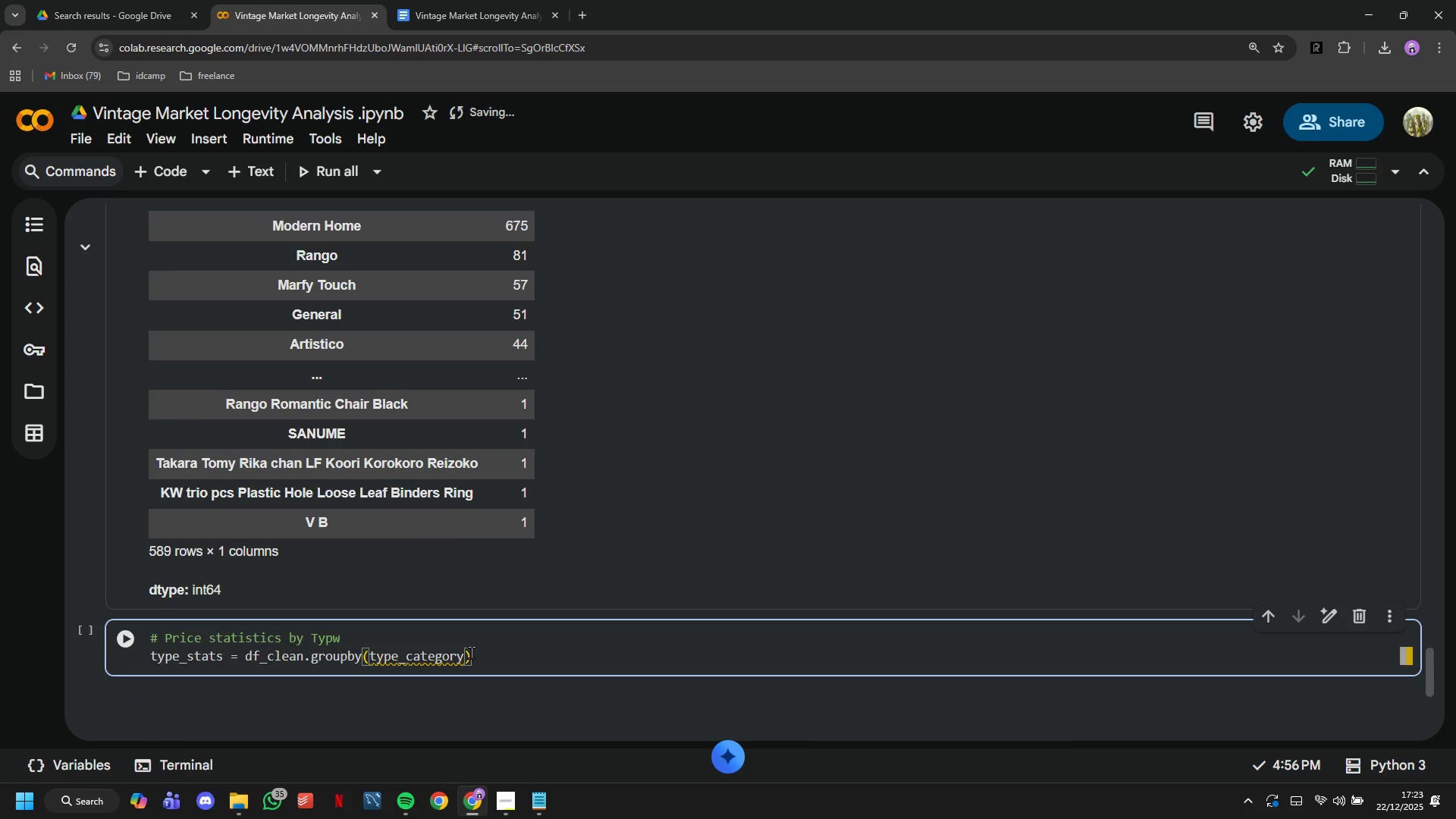 
type(['price)
 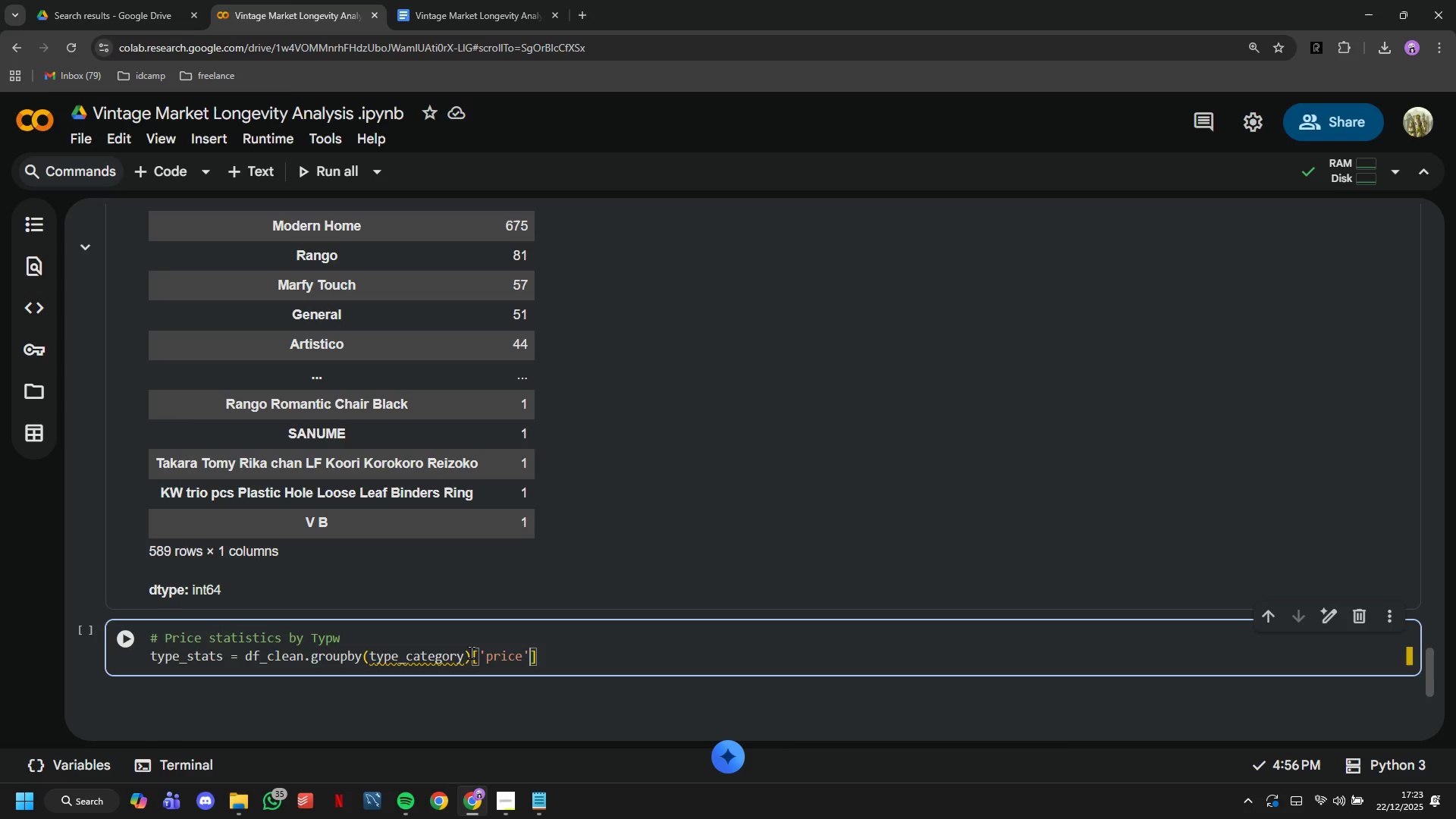 
key(ArrowRight)
 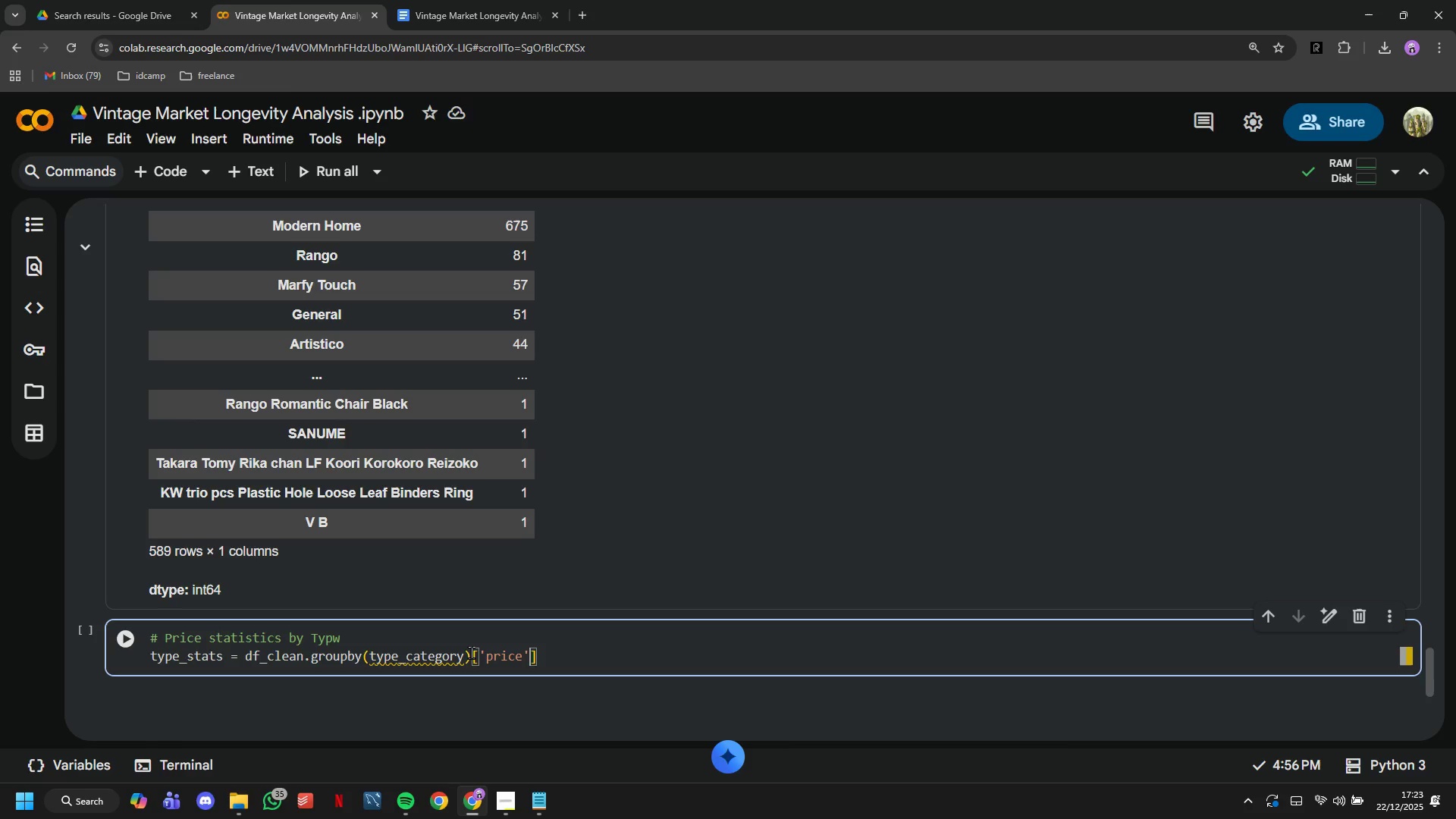 
key(ArrowRight)
 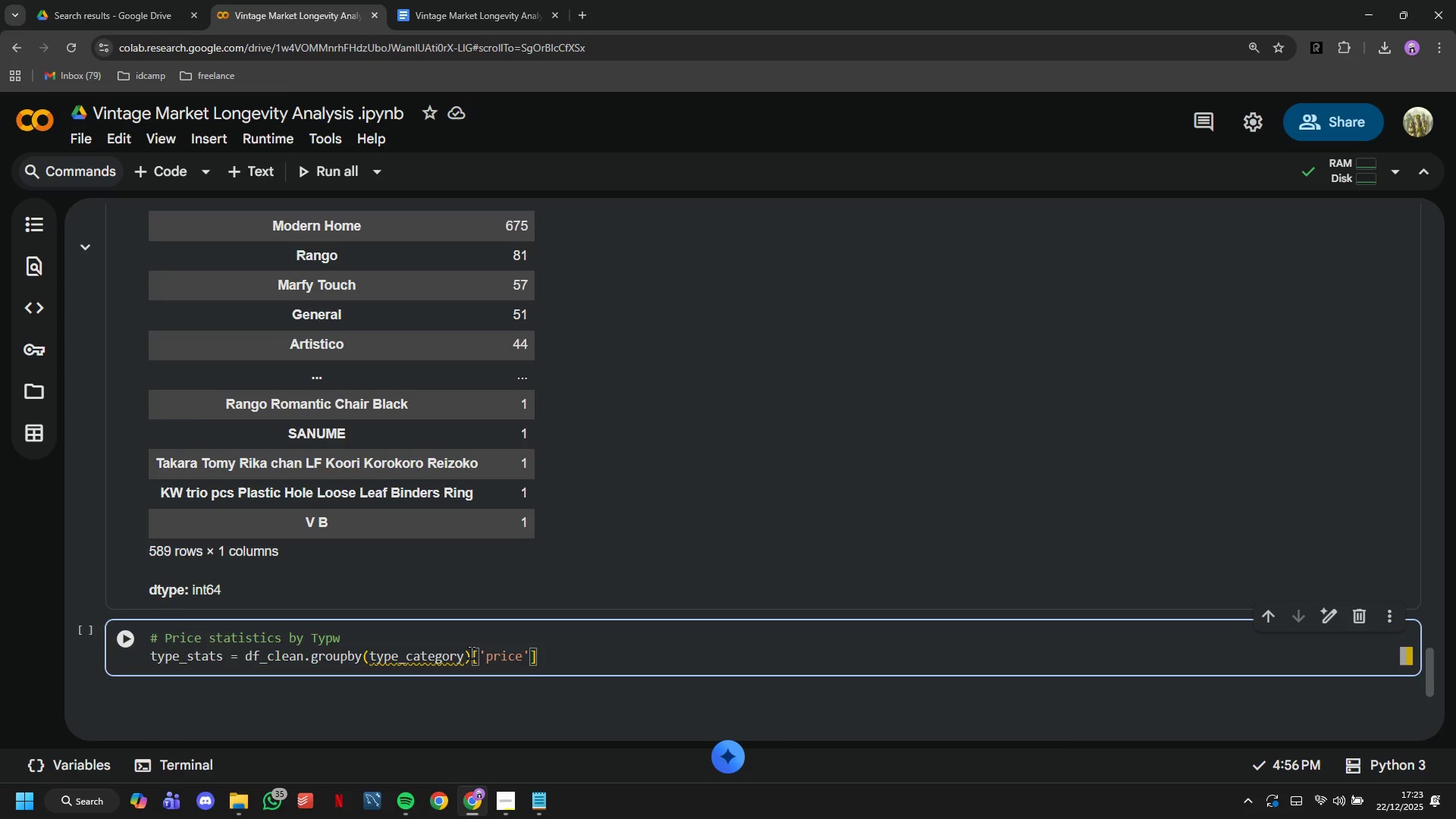 
type(.agg({)
 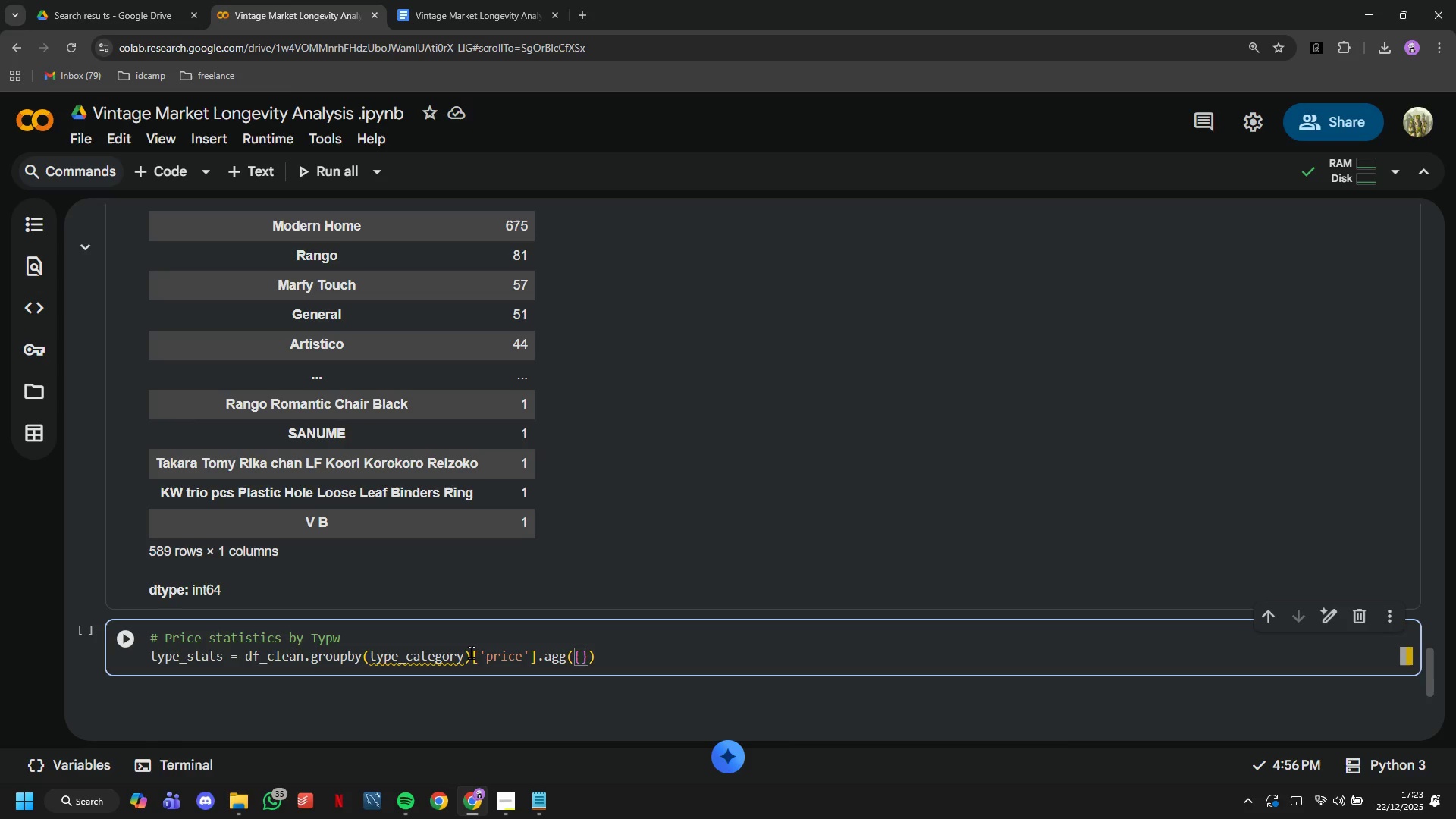 
key(Enter)
 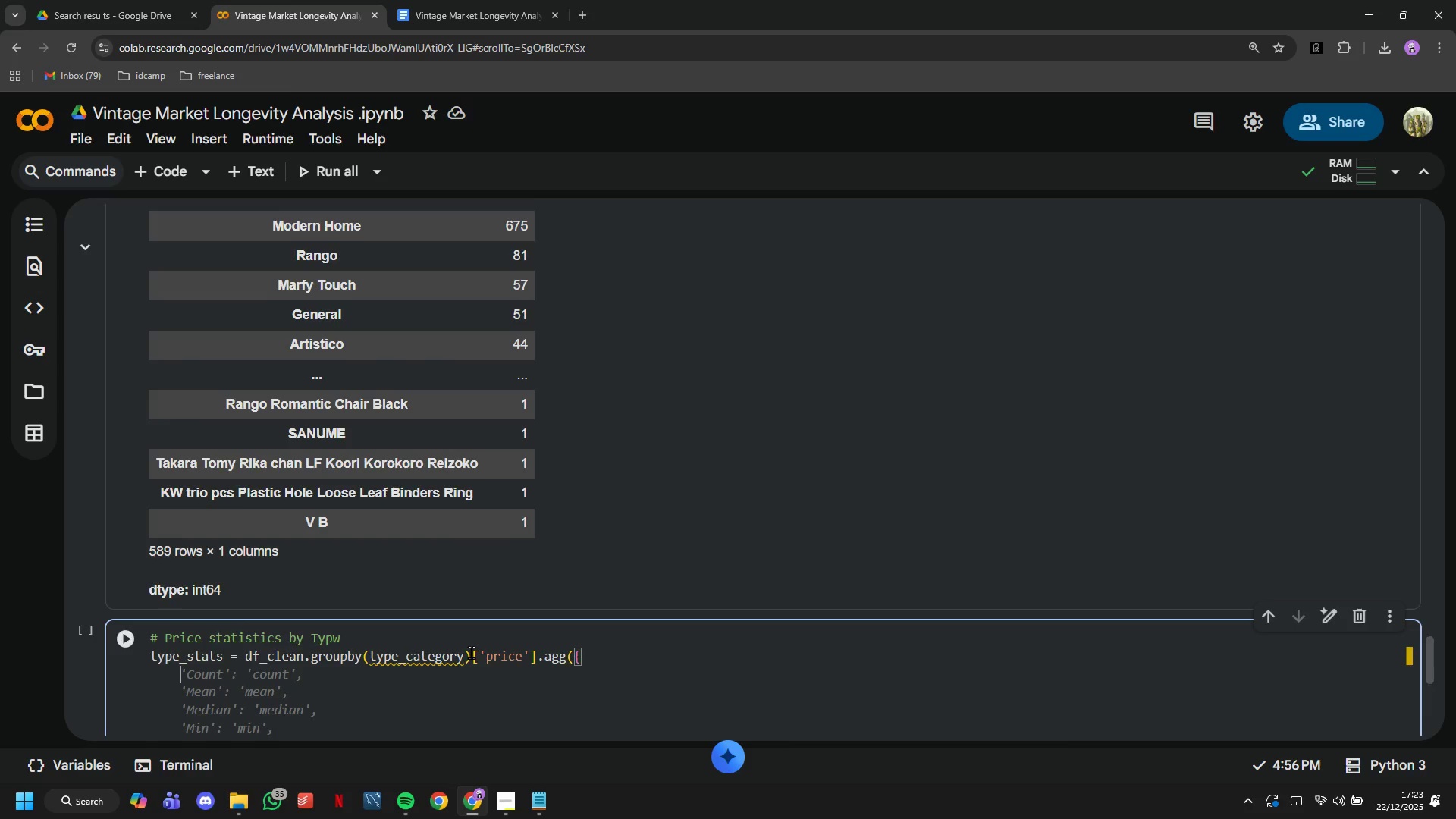 
wait(5.2)
 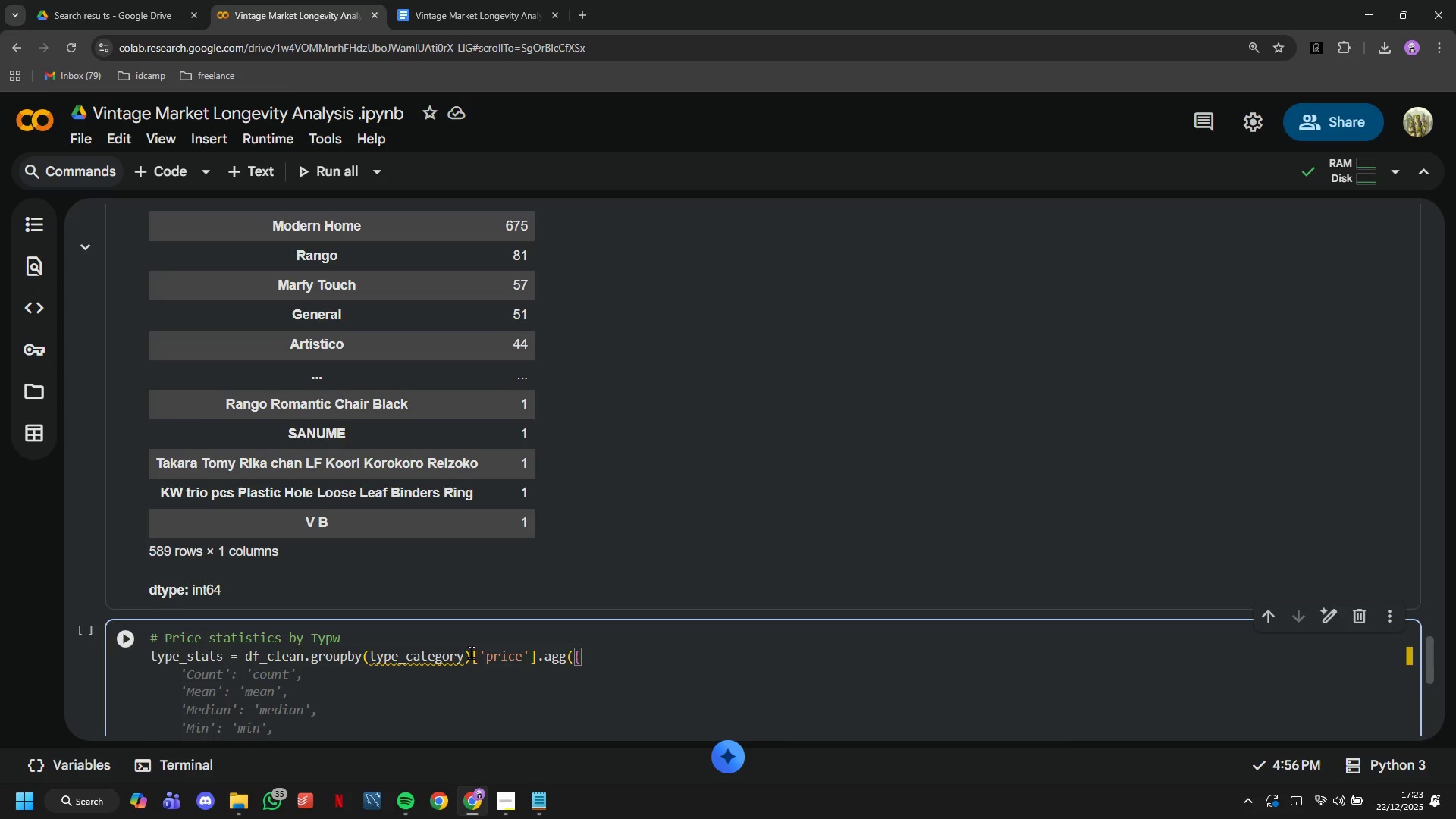 
type(('Count )
key(Backspace)
 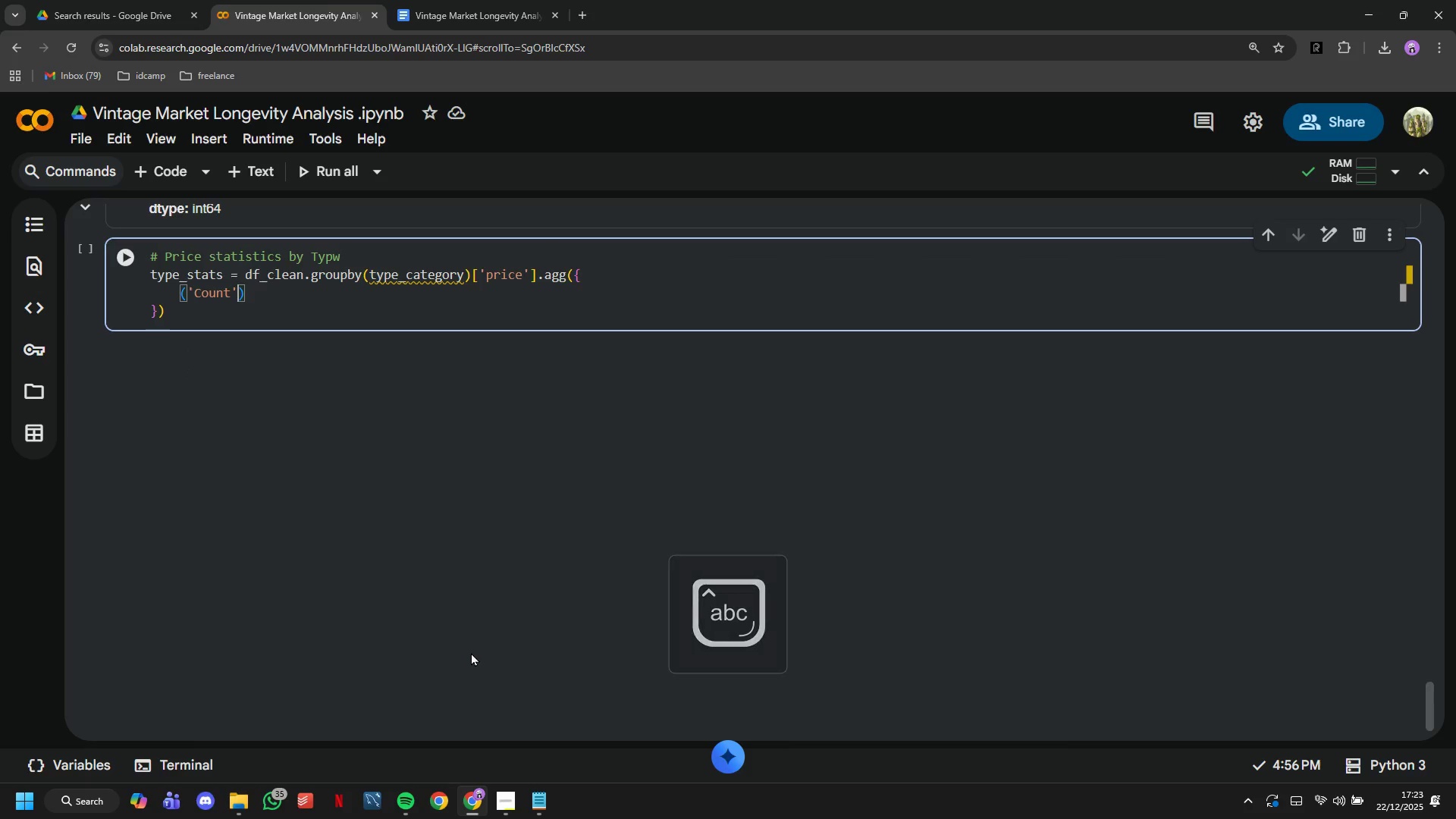 
 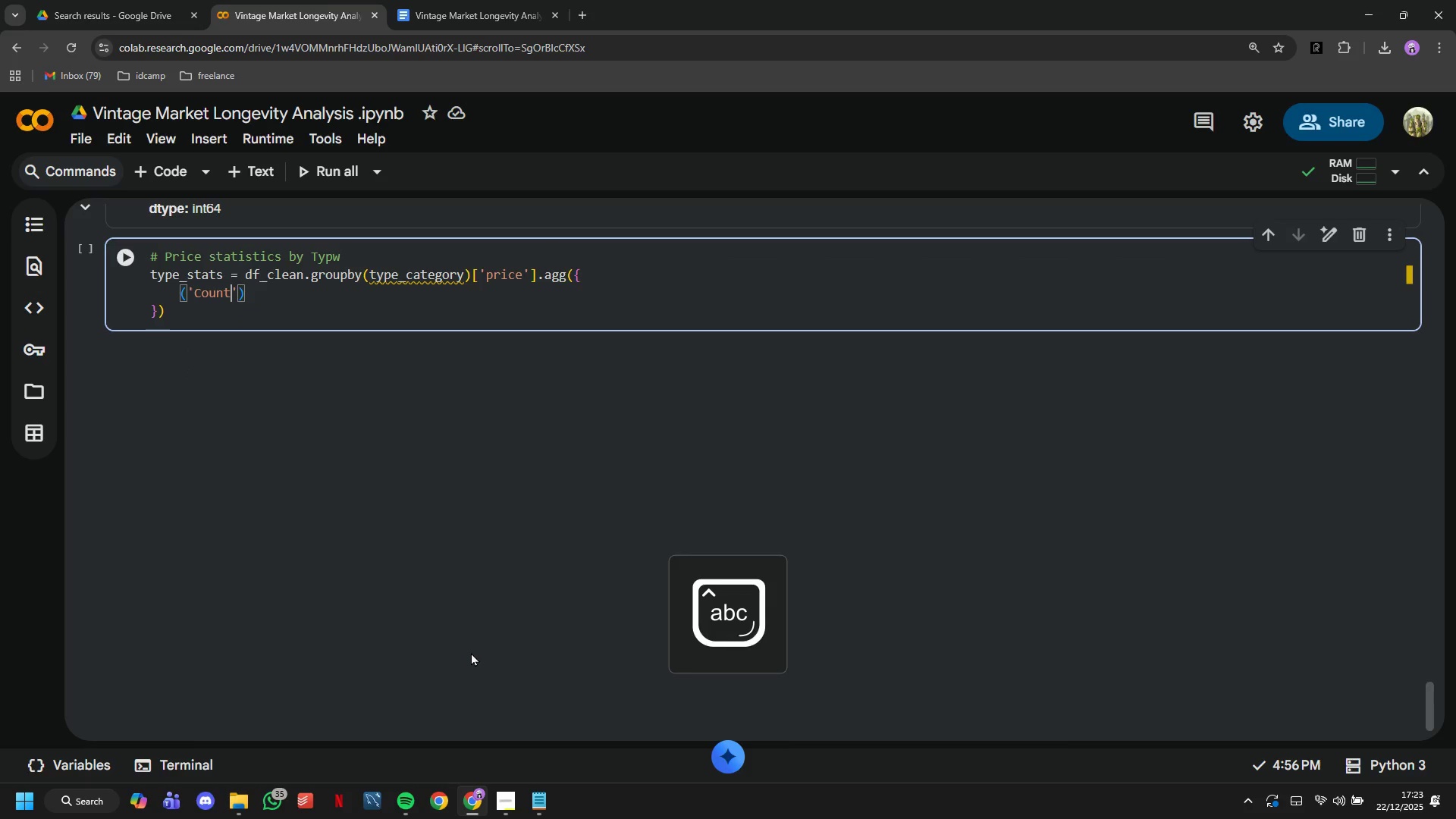 
key(ArrowRight)
 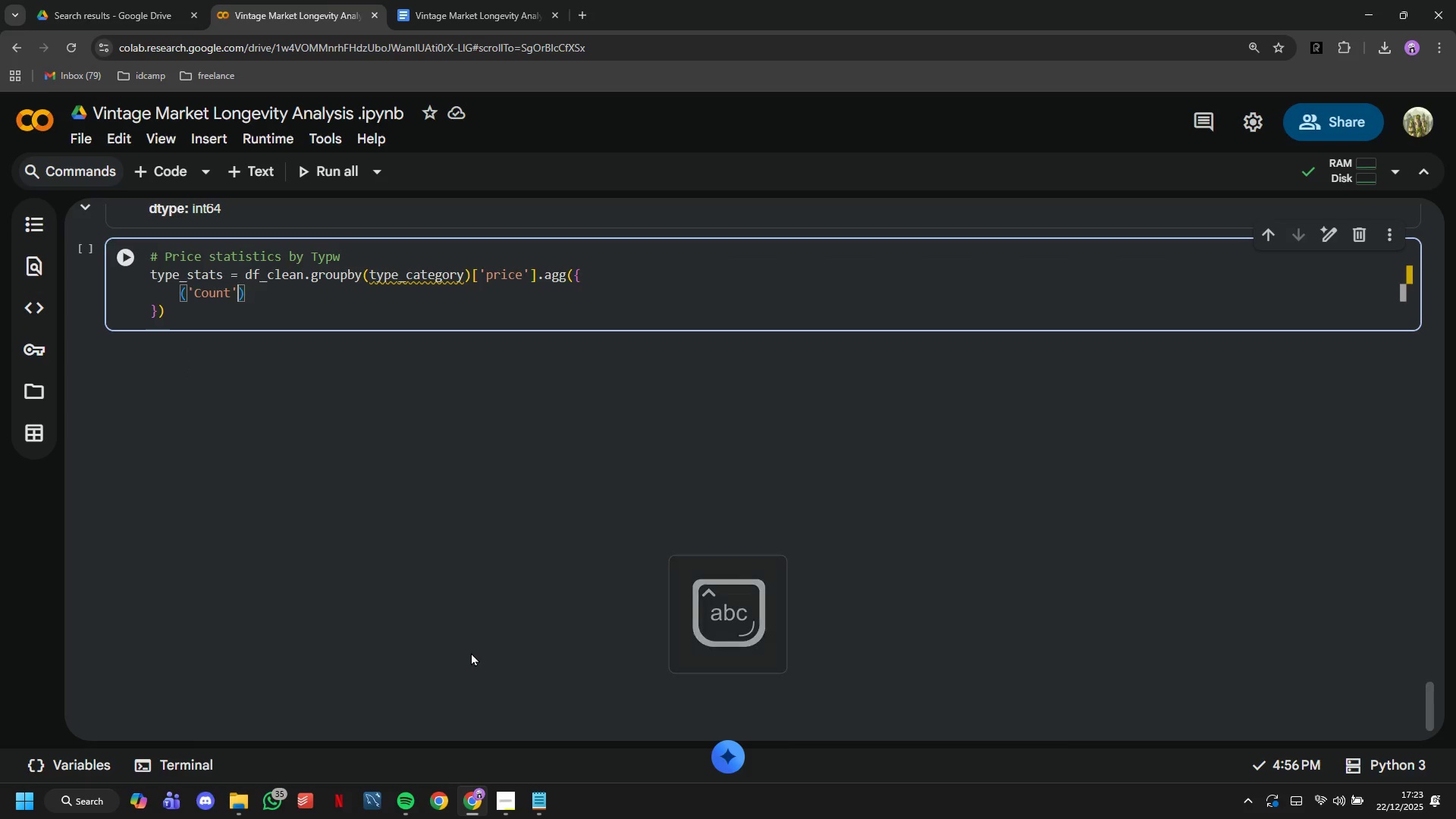 
type( : 'count)
 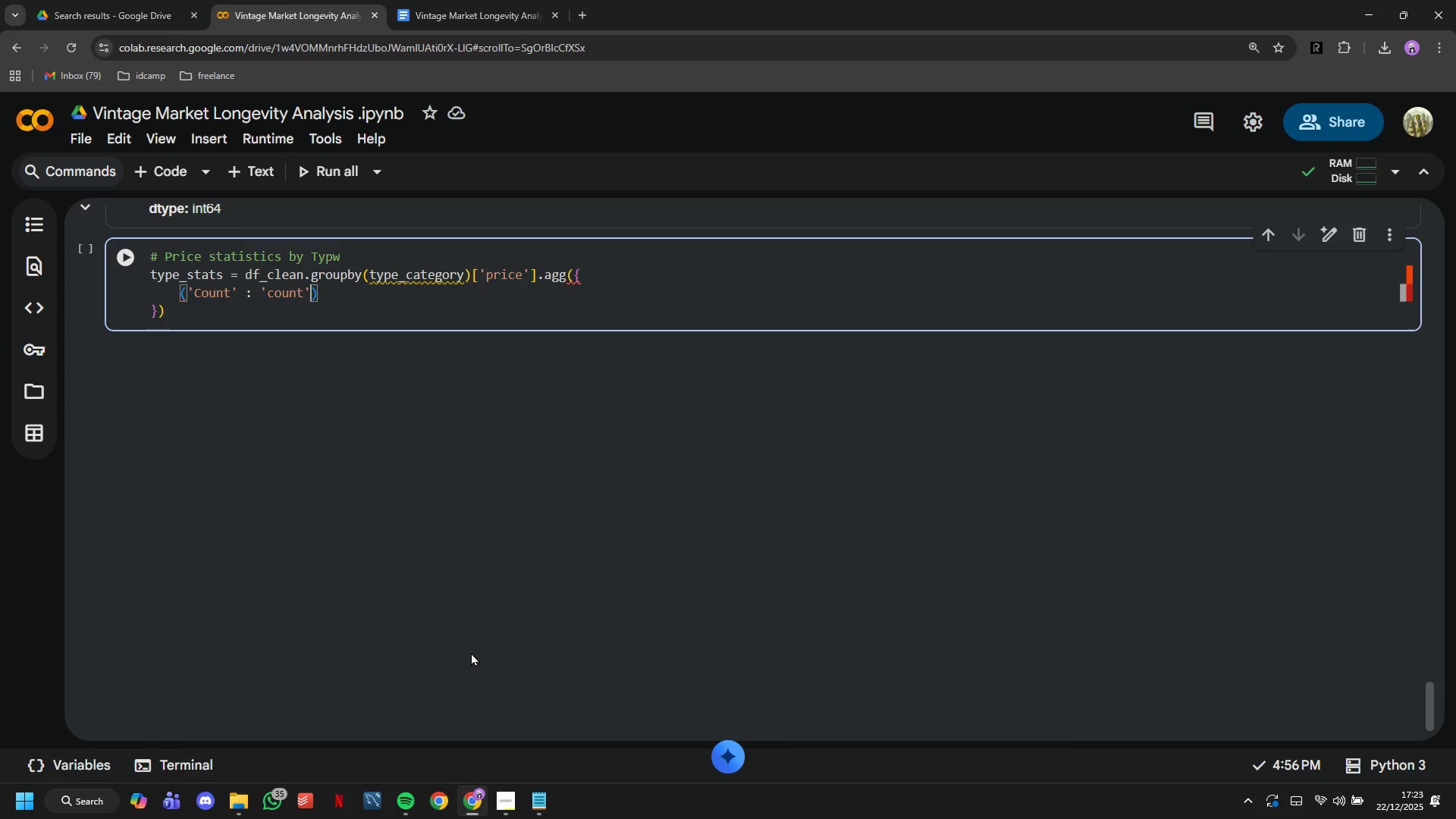 
 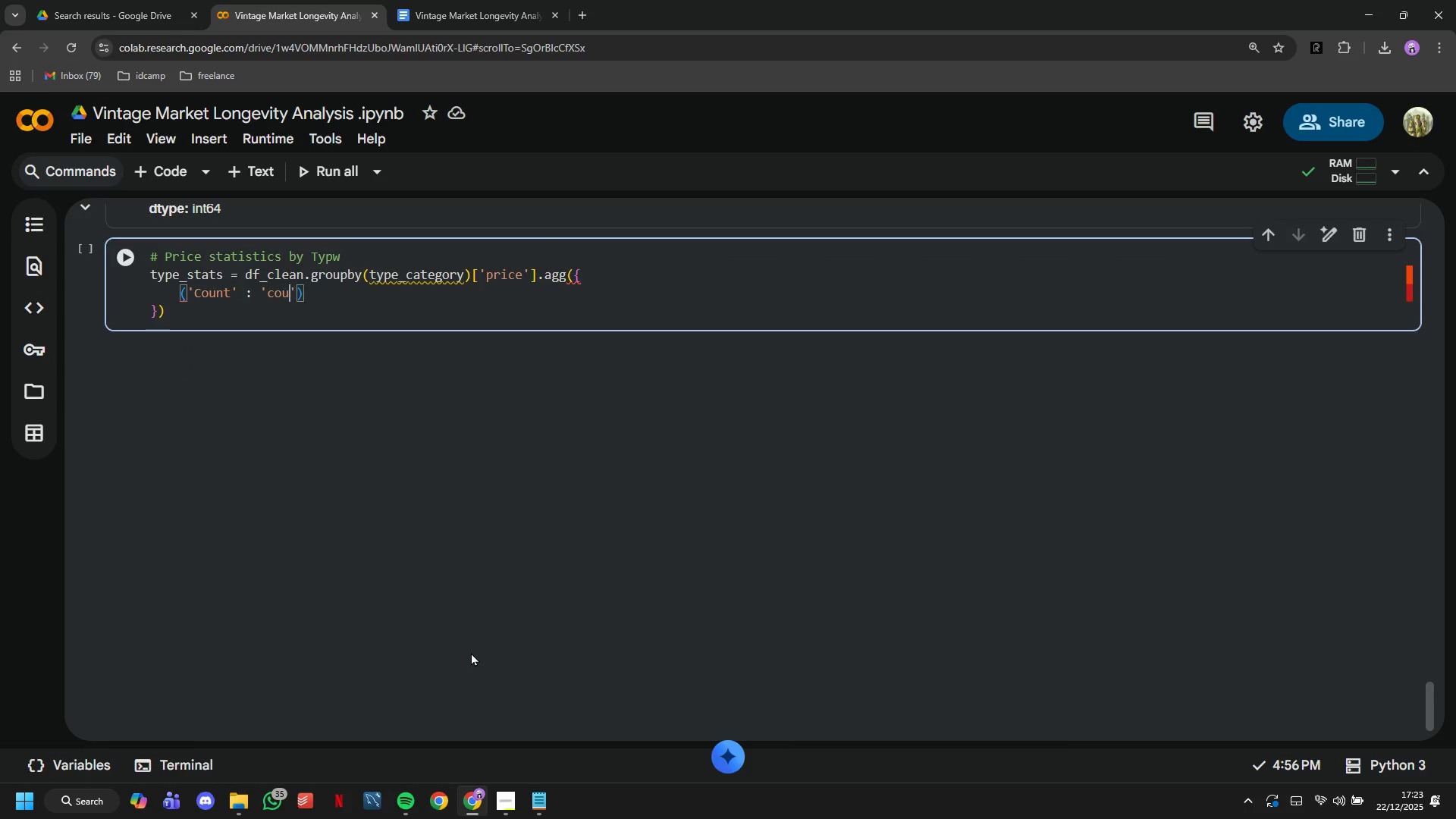 
key(ArrowRight)
 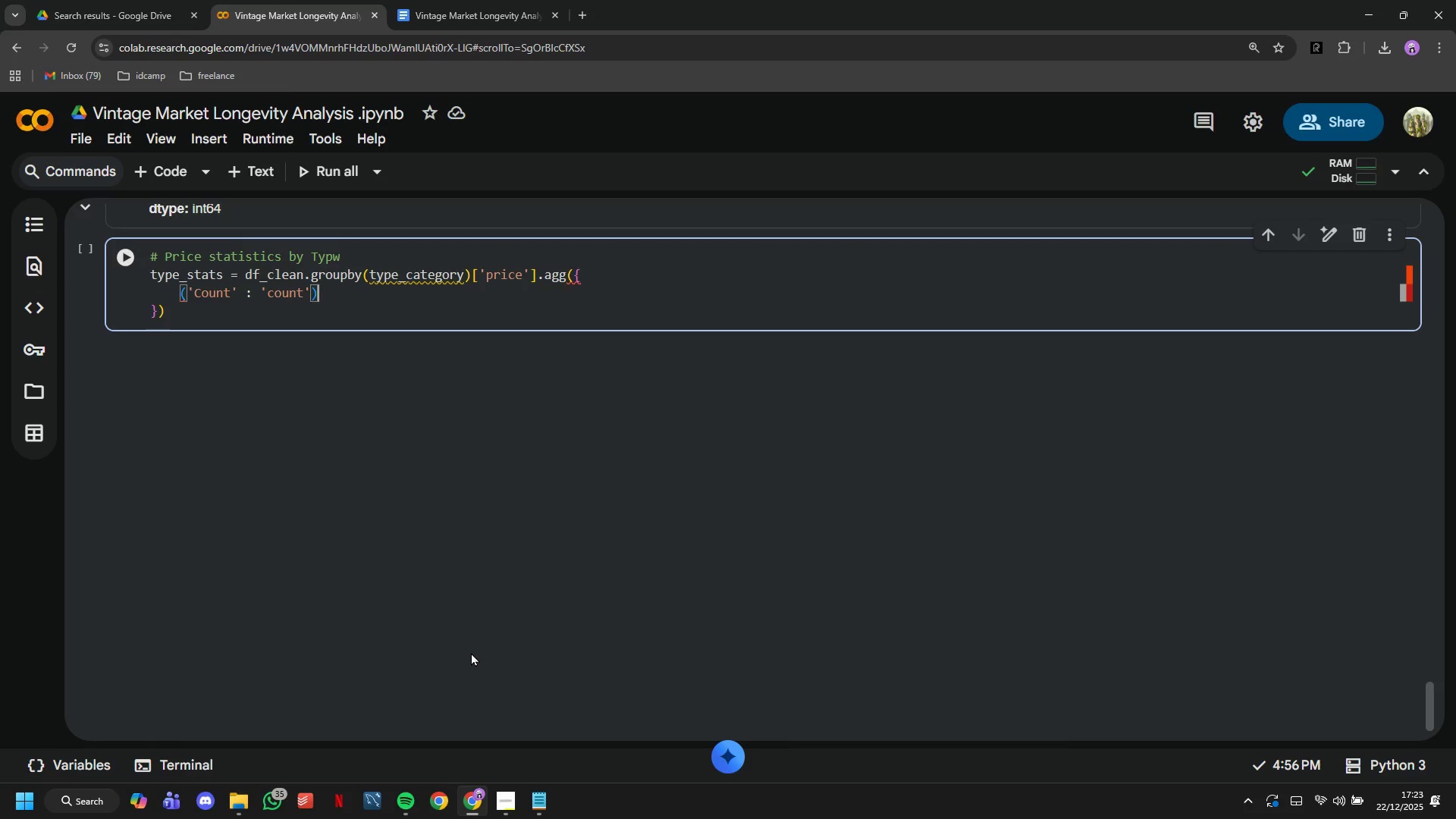 
key(ArrowRight)
 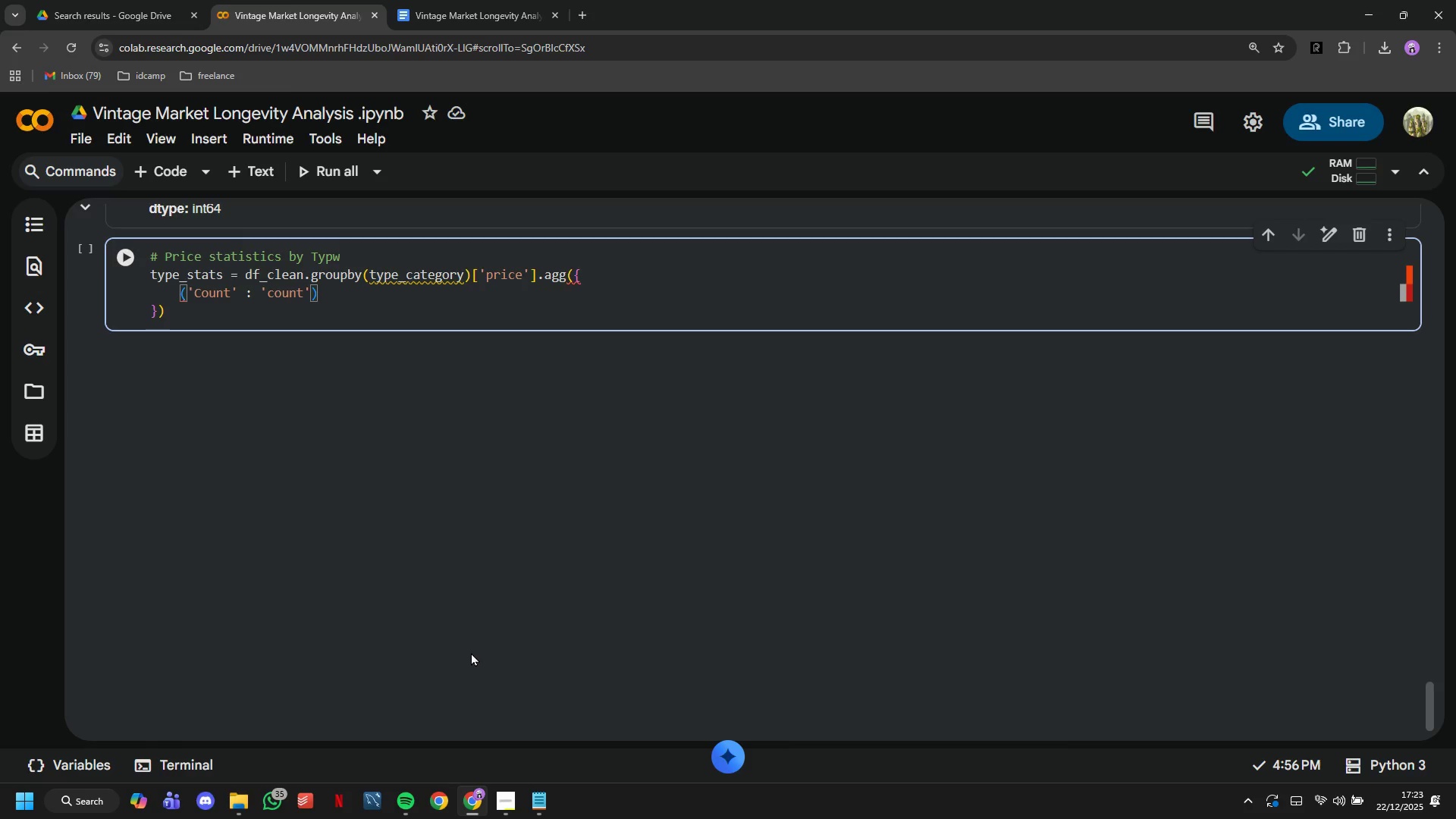 
key(Comma)
 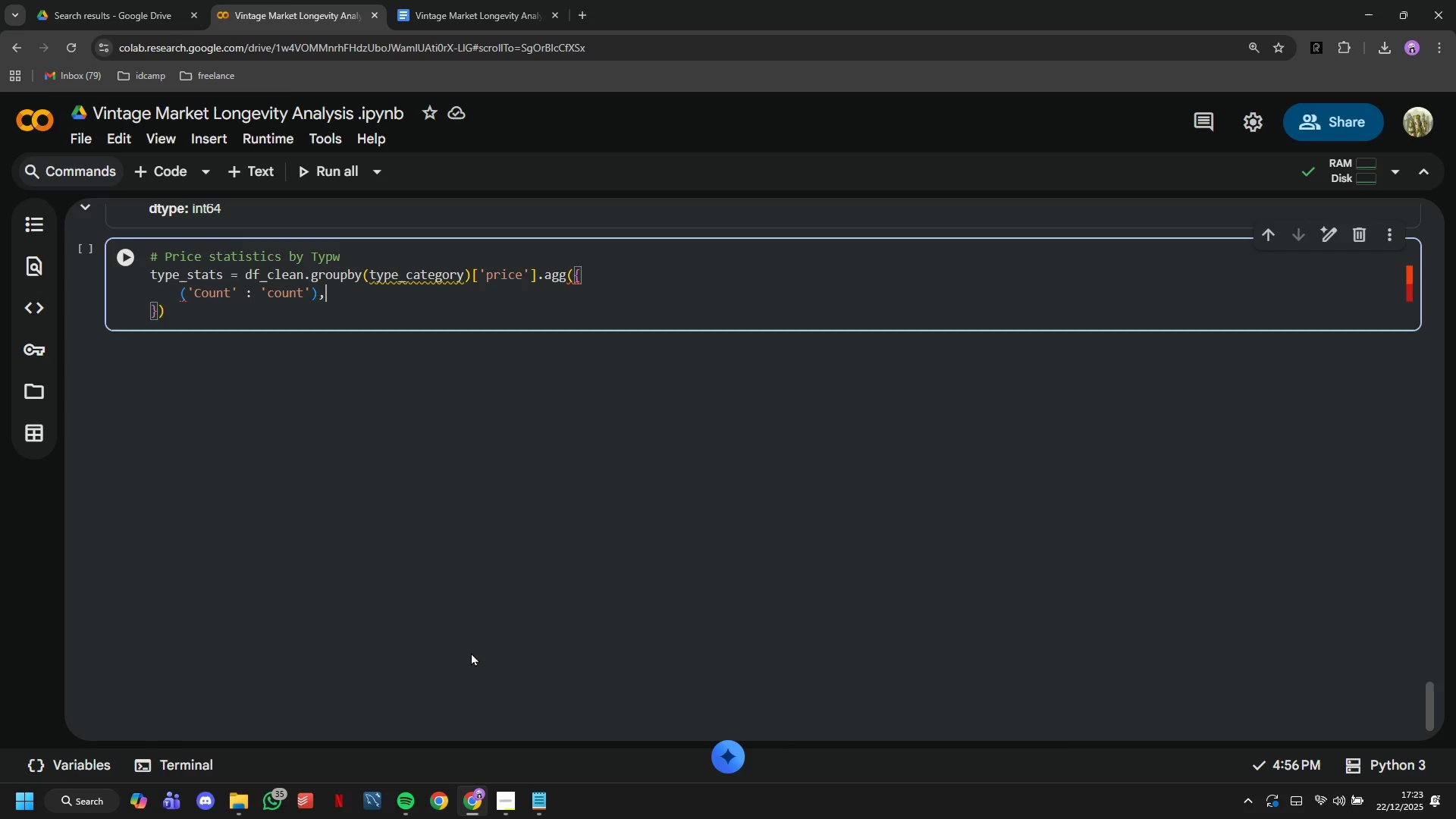 
key(Enter)
 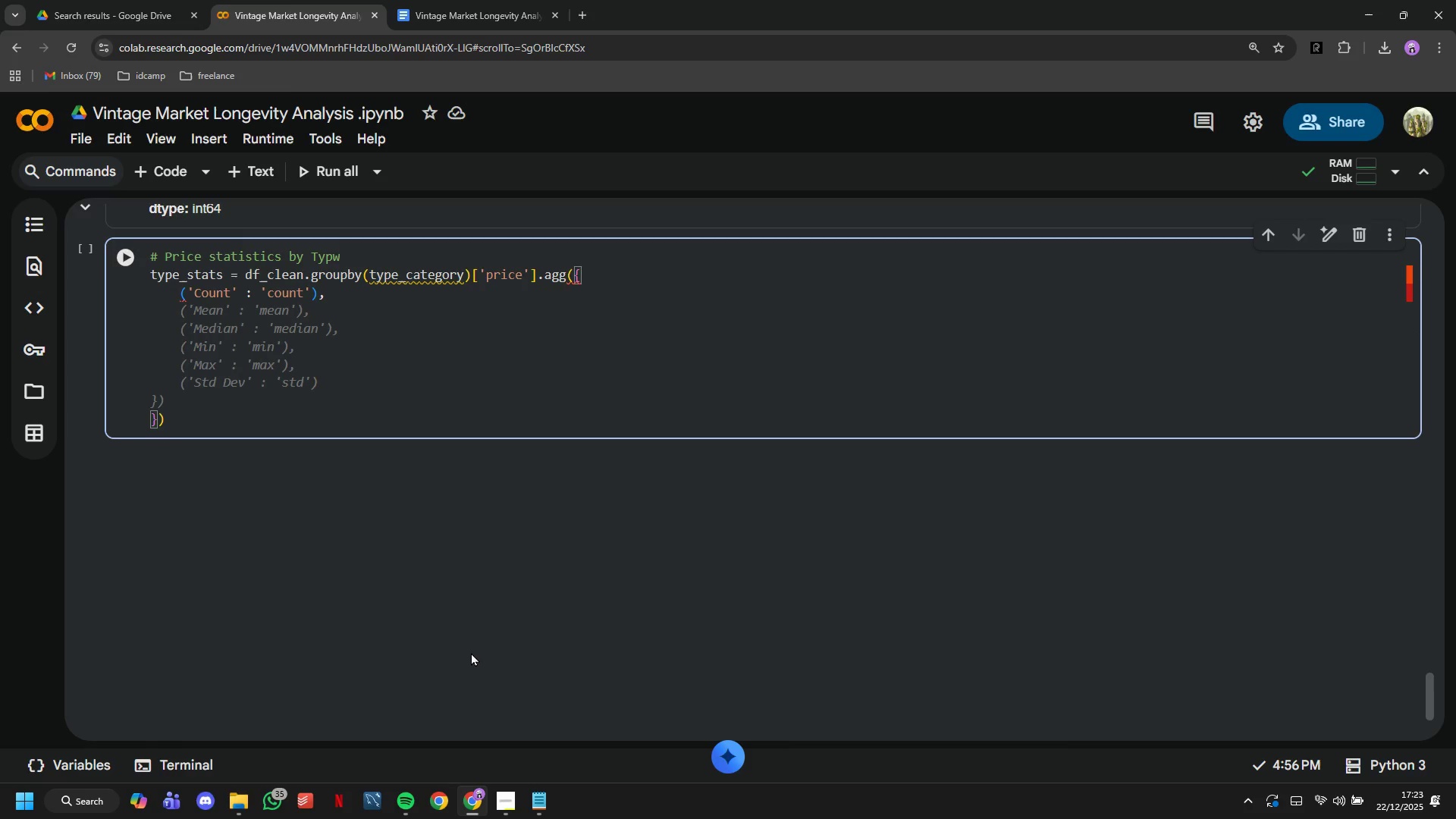 
wait(6.14)
 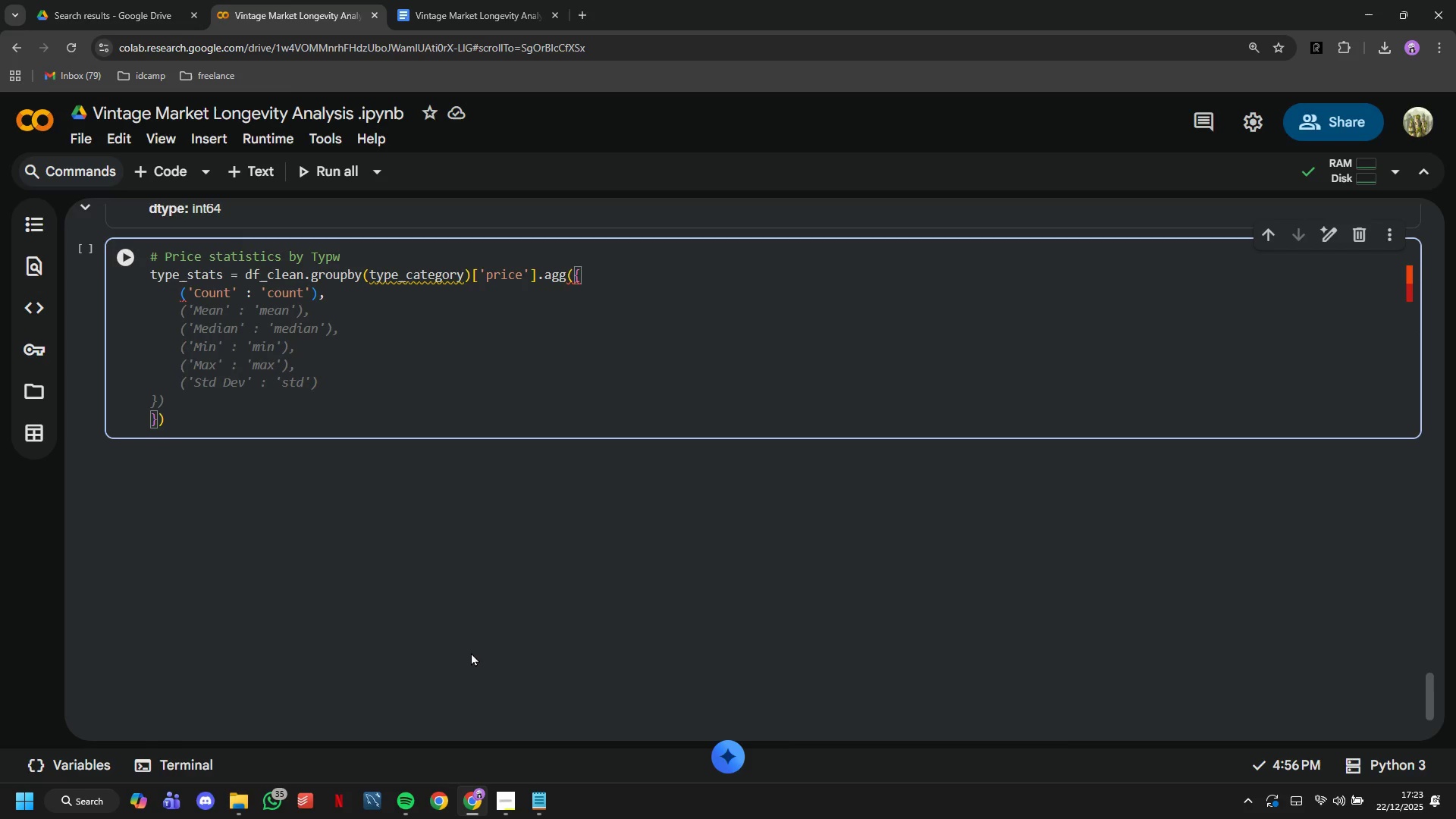 
type(('Mean)
 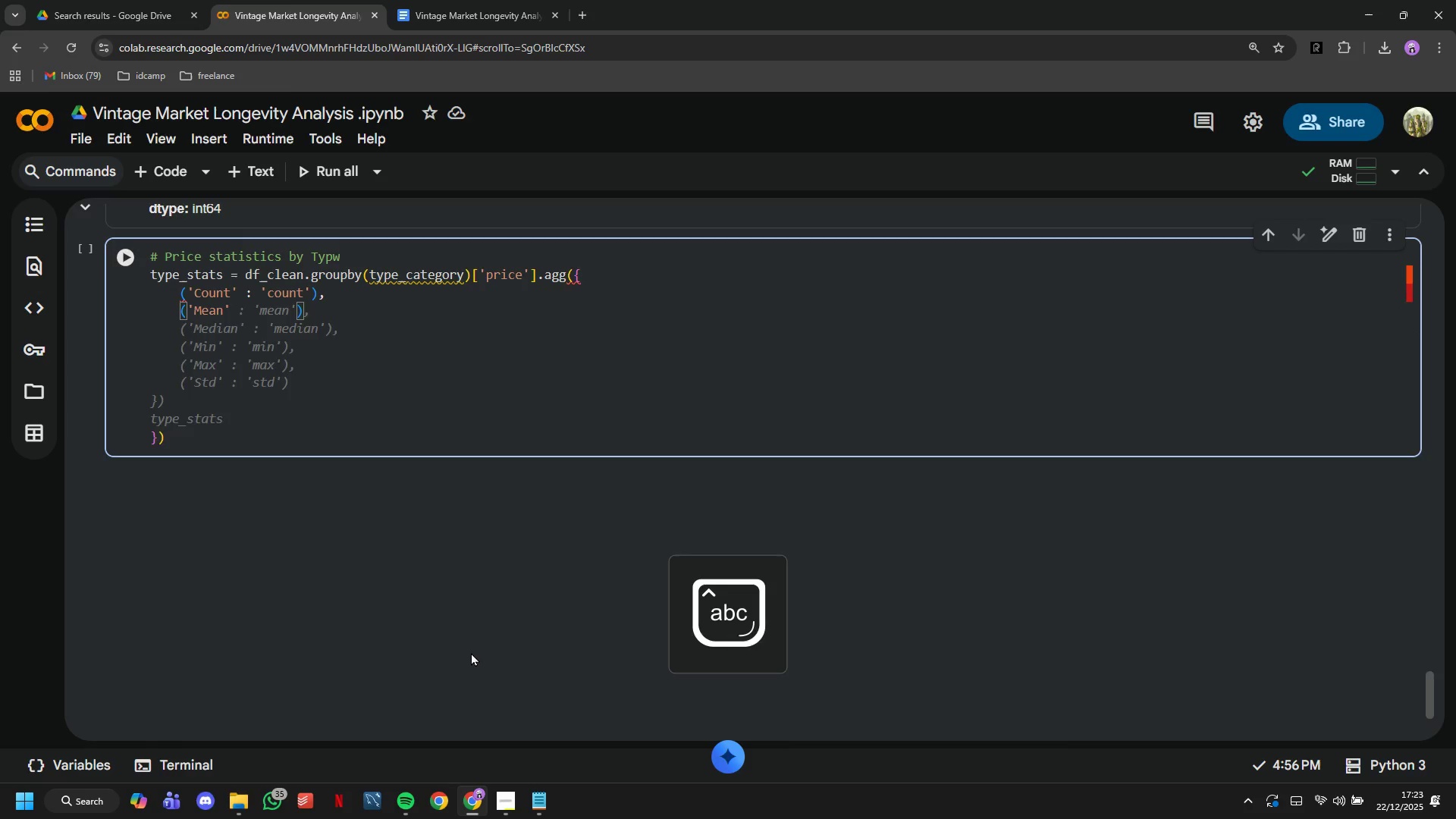 
key(ArrowRight)
 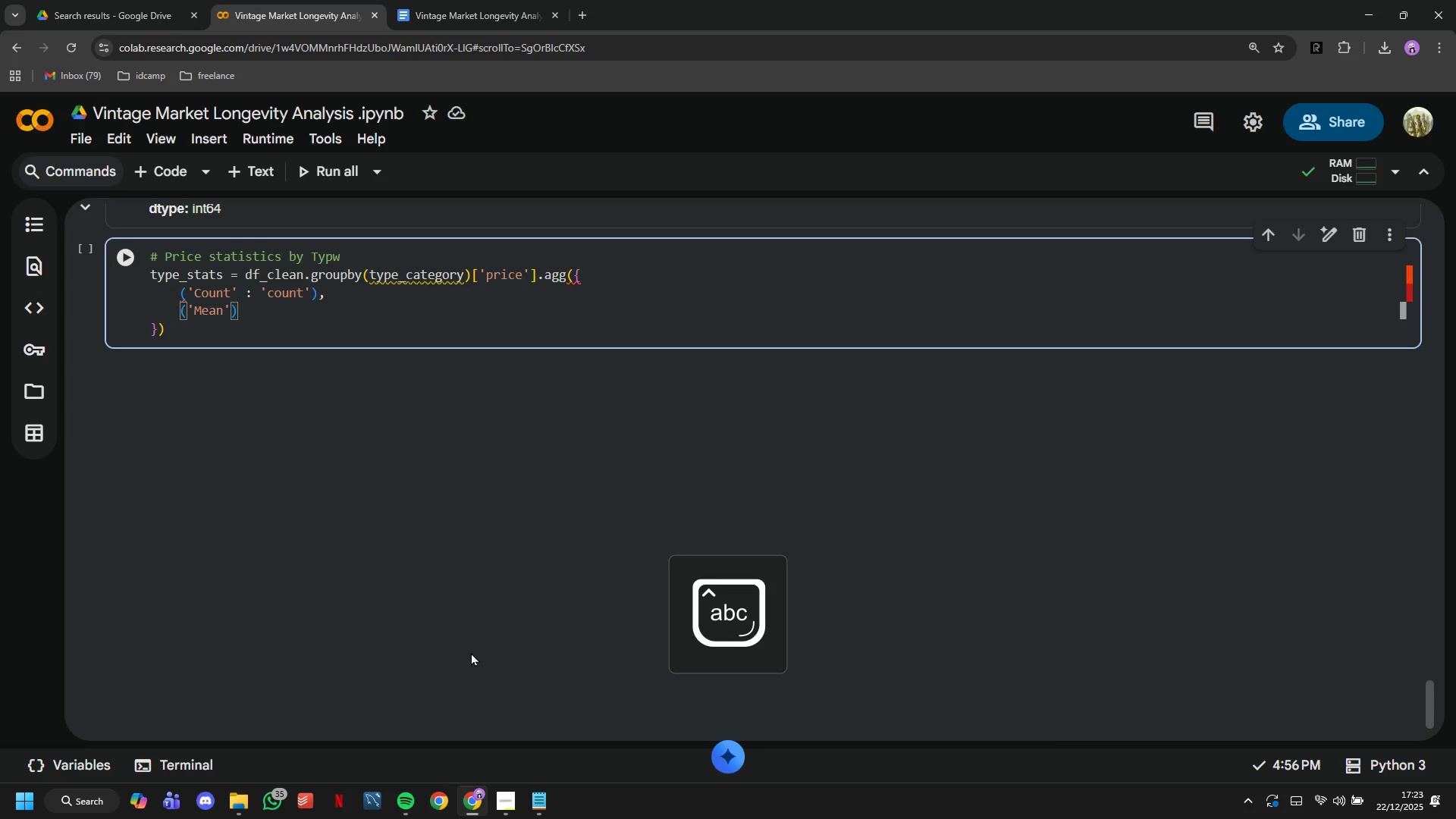 
type(: 'mean)
 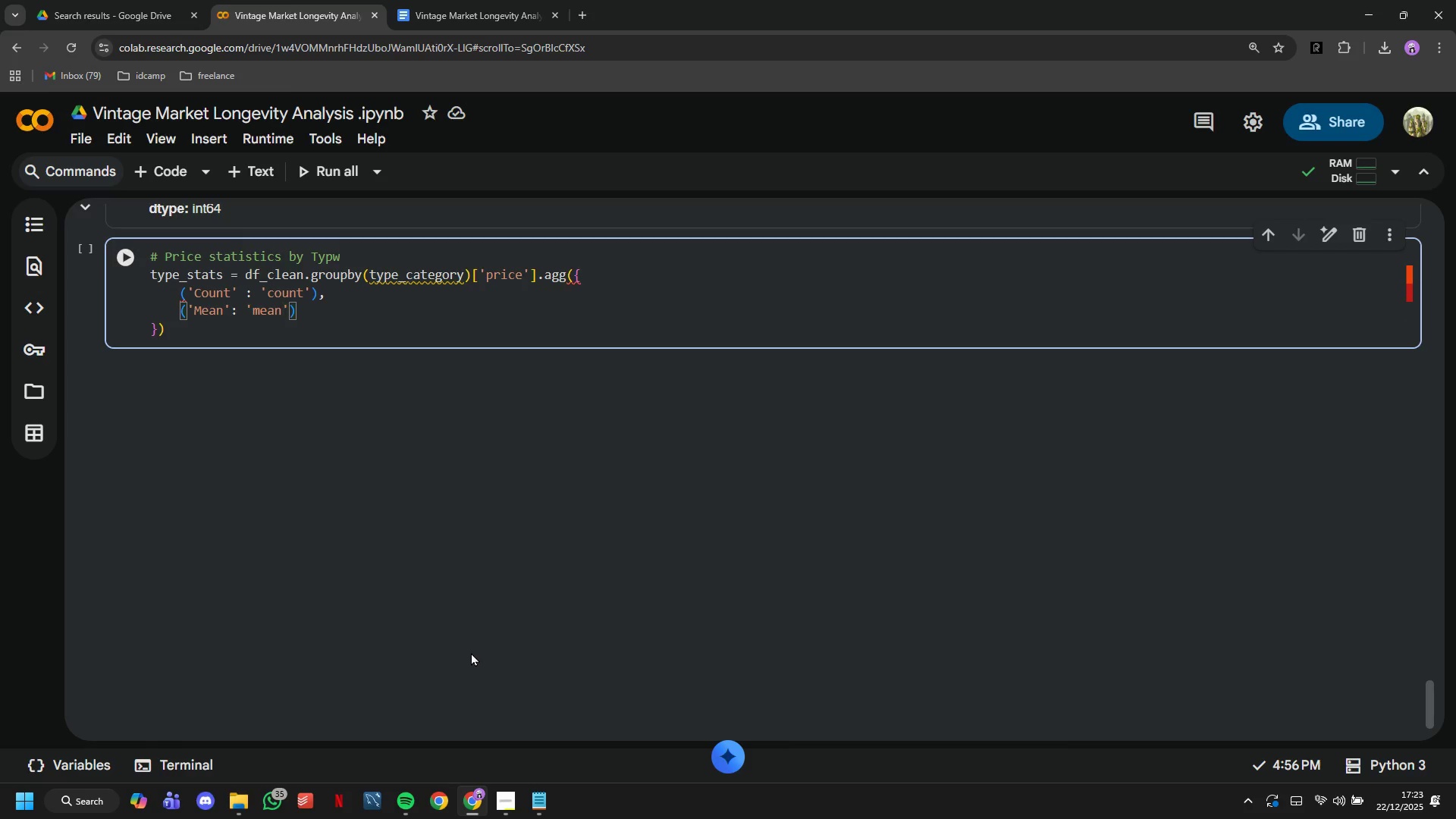 
key(ArrowRight)
 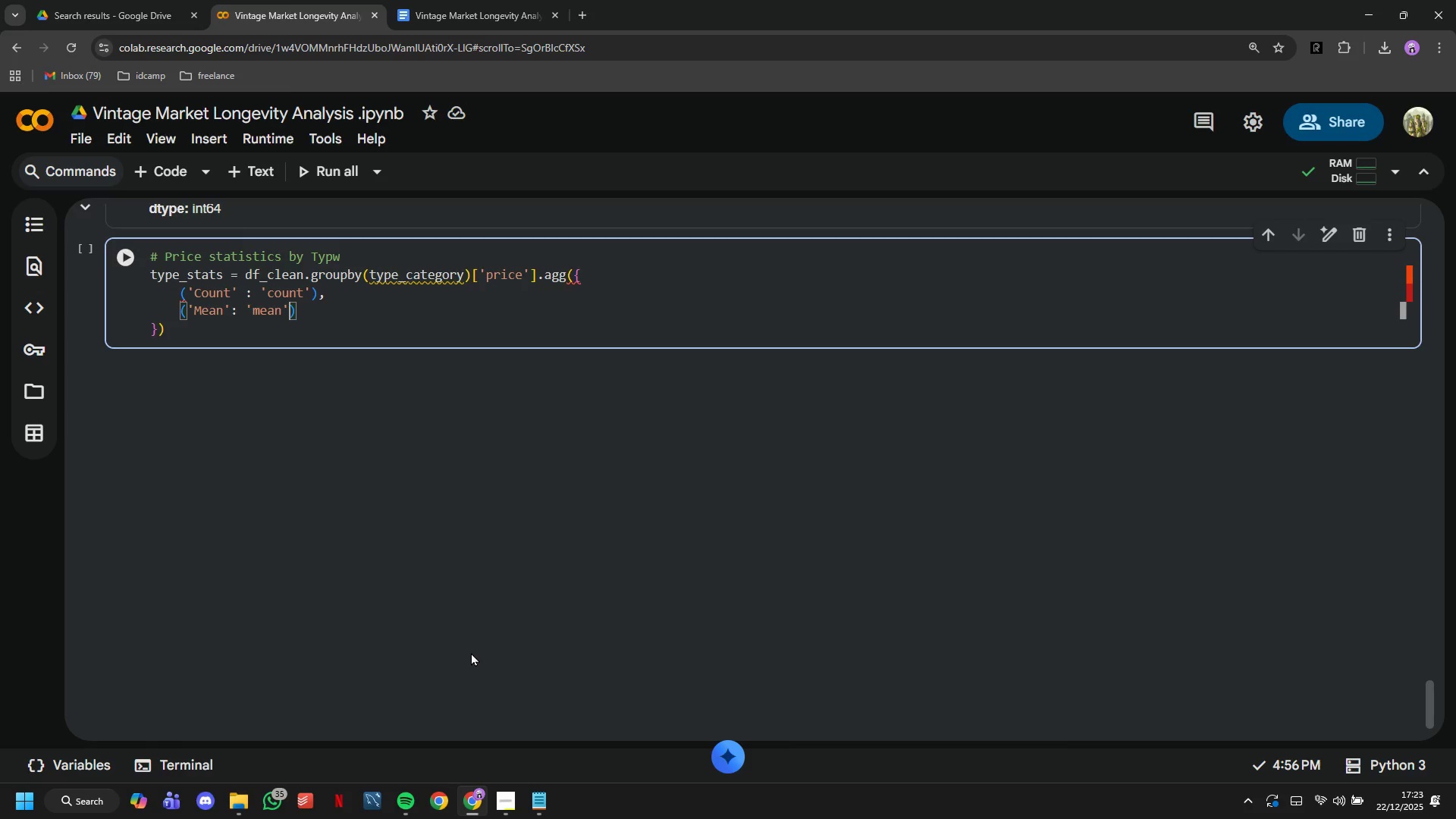 
key(ArrowRight)
 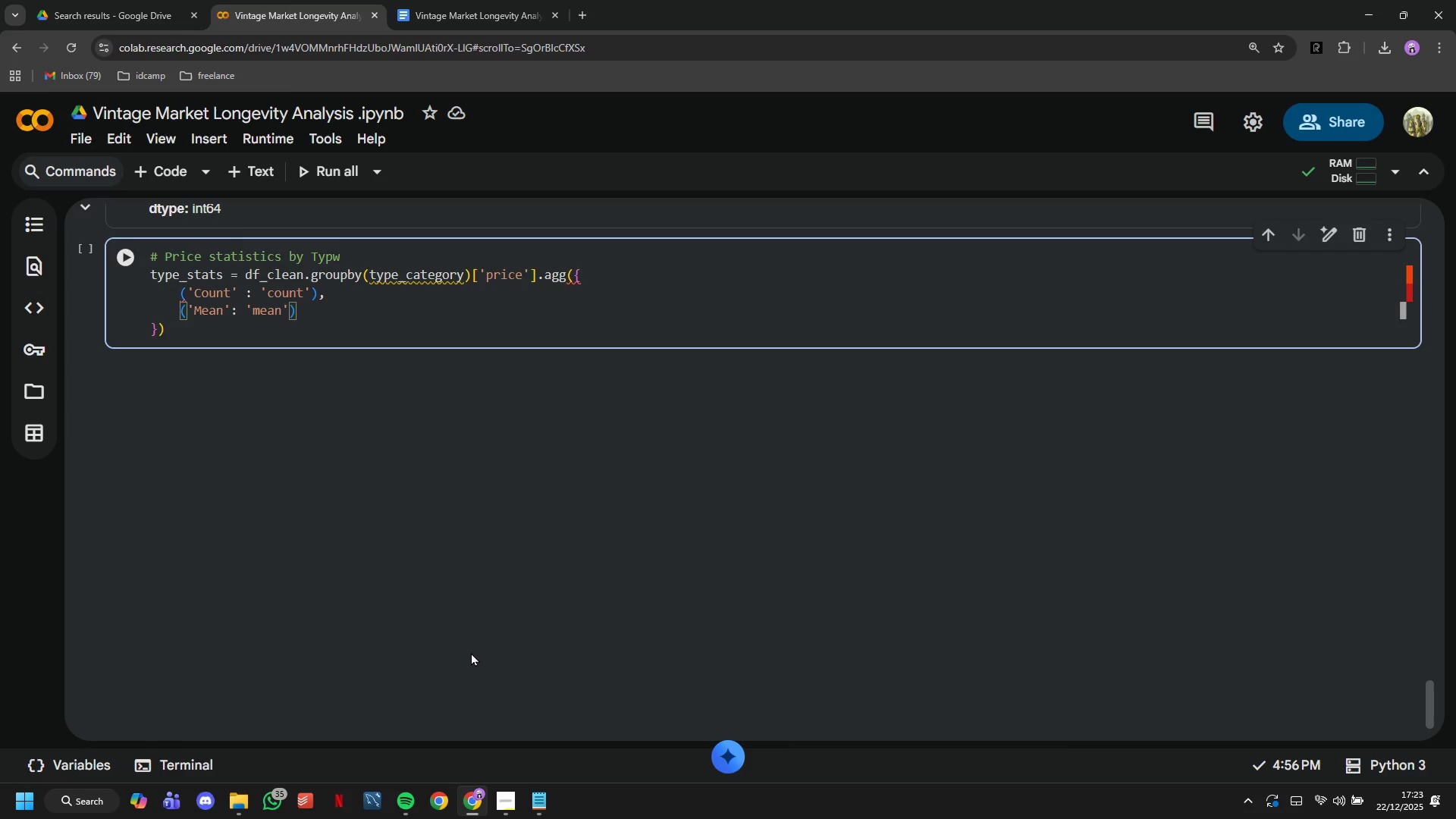 
key(Comma)
 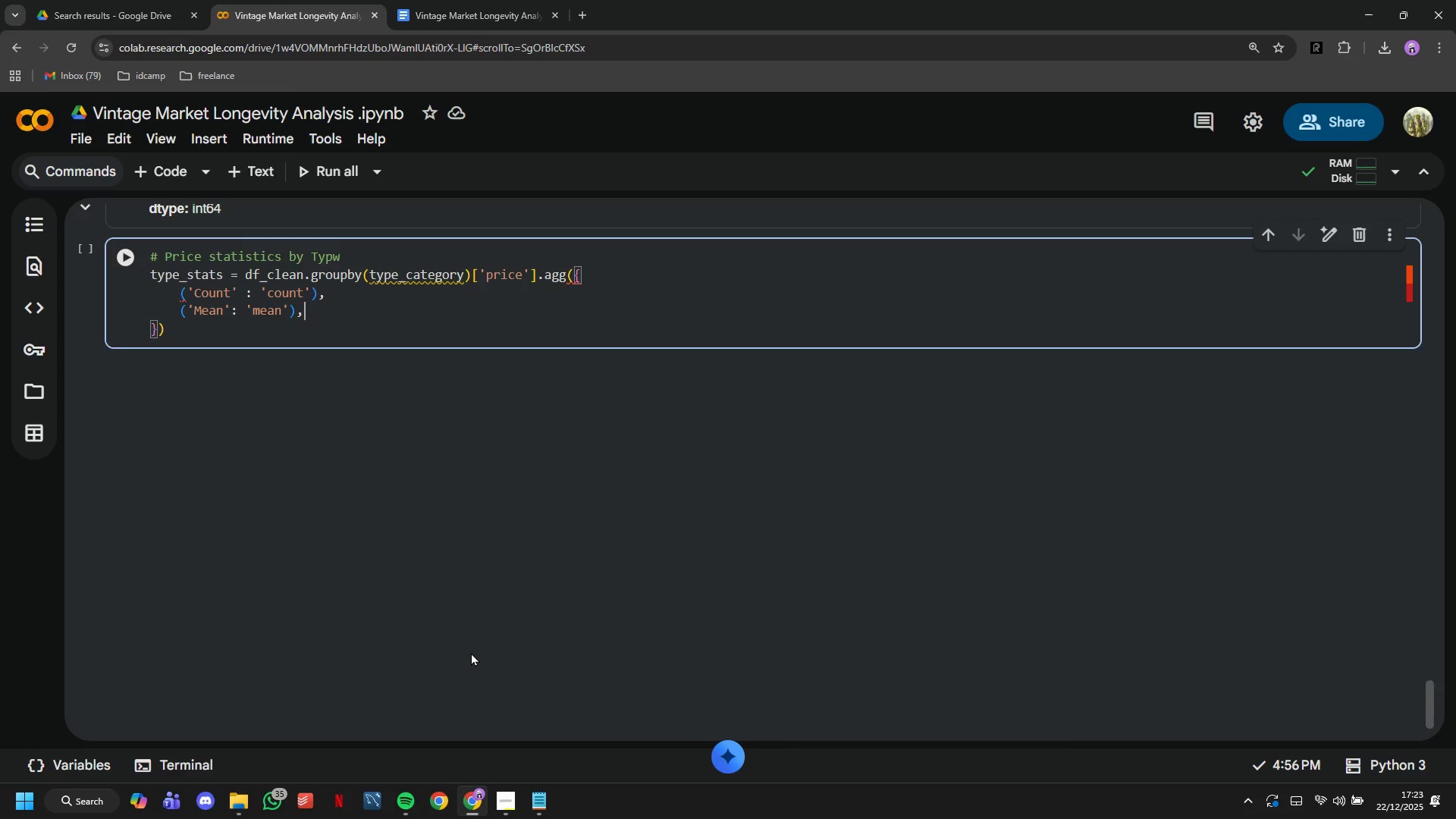 
key(Enter)
 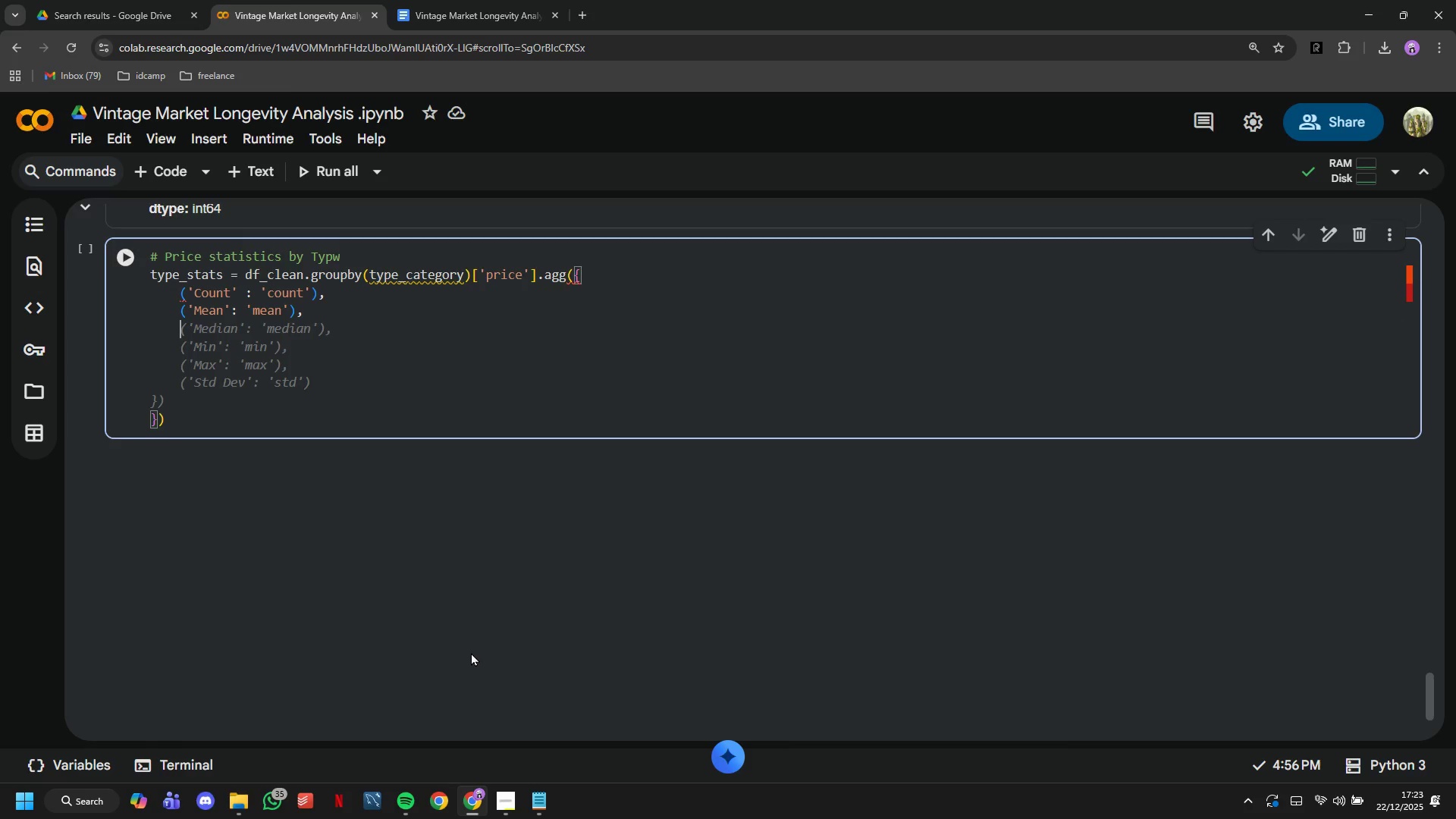 
type(('Median)
 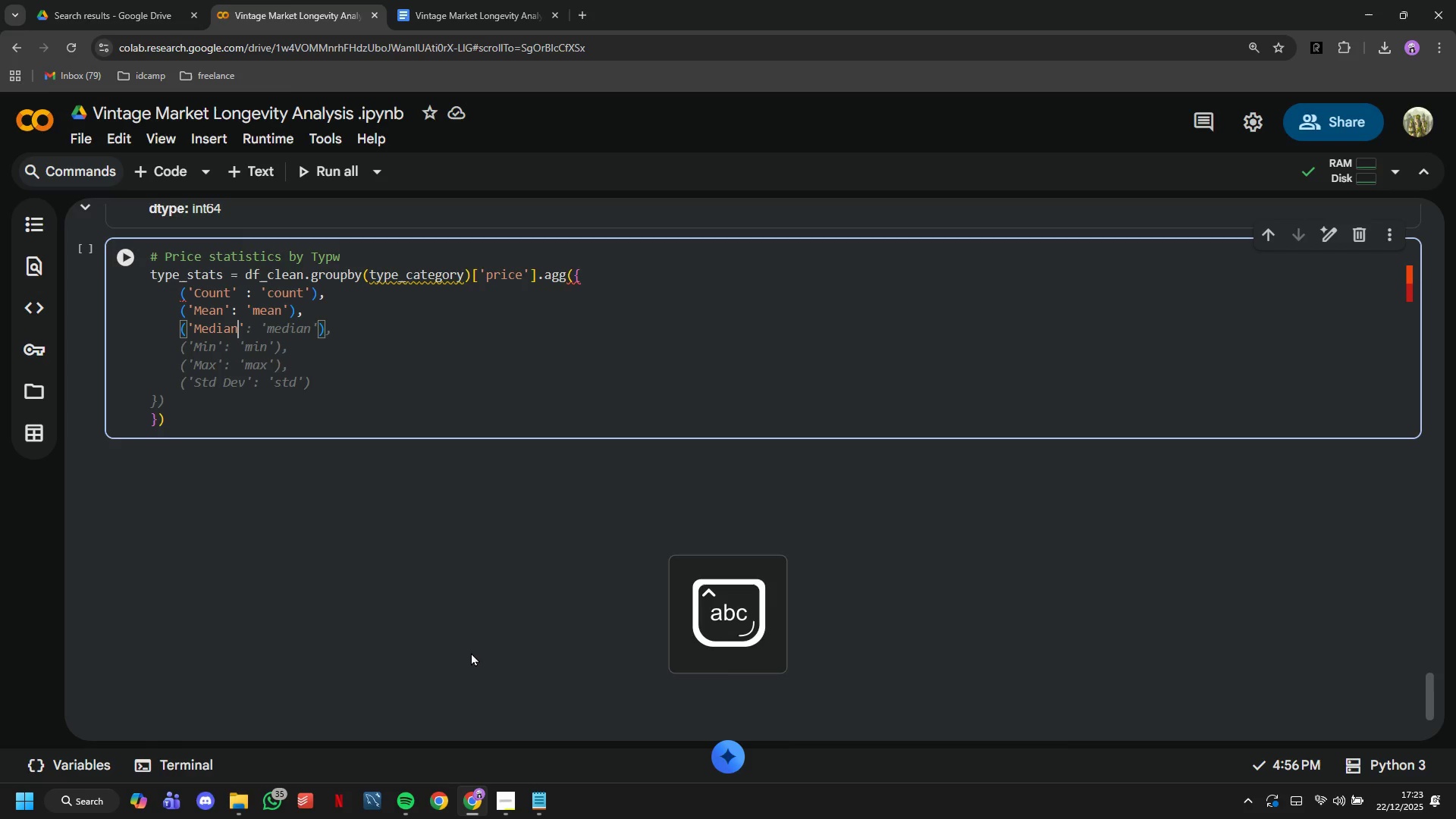 
key(ArrowRight)
 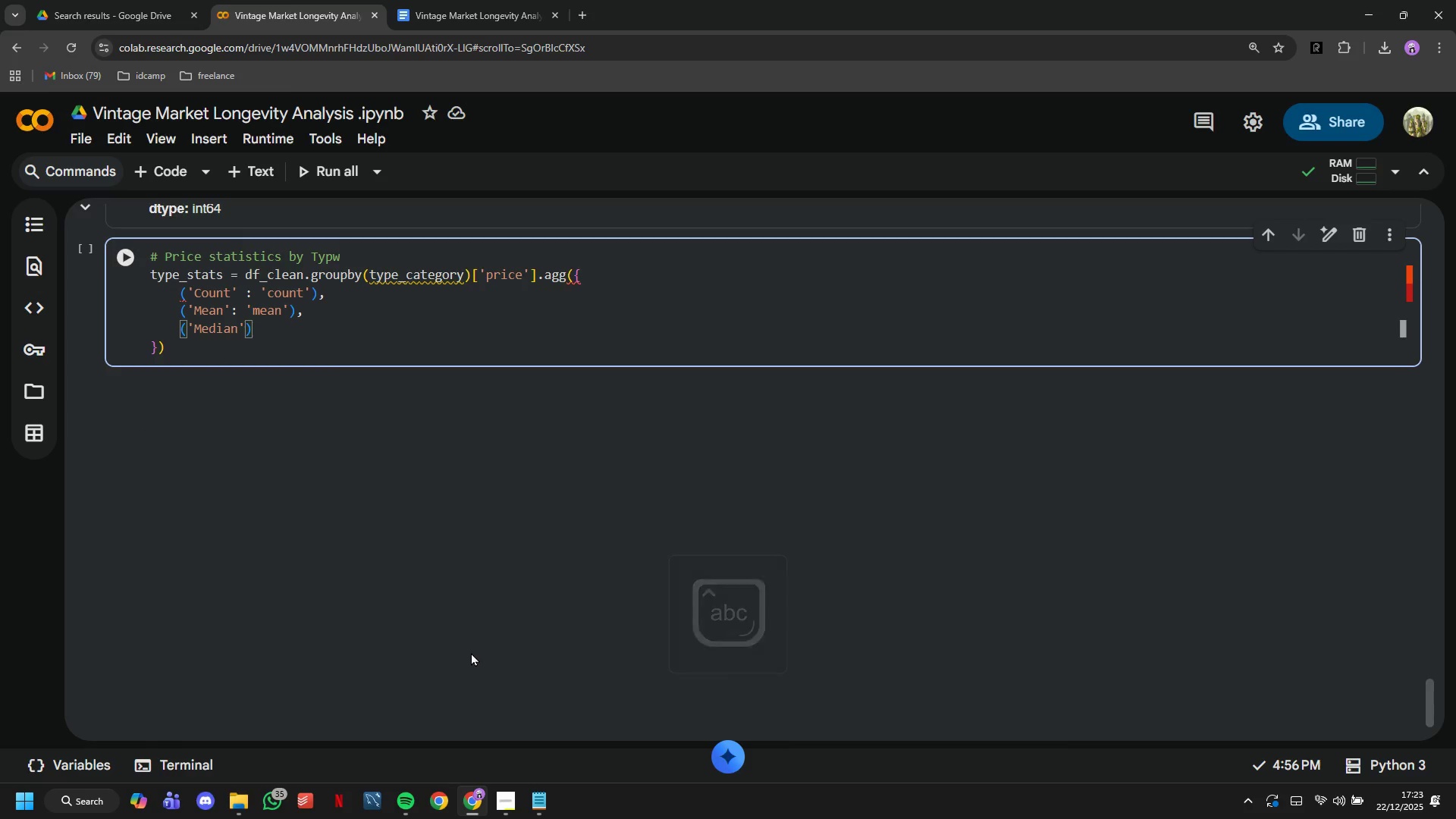 
type(: 'median)
 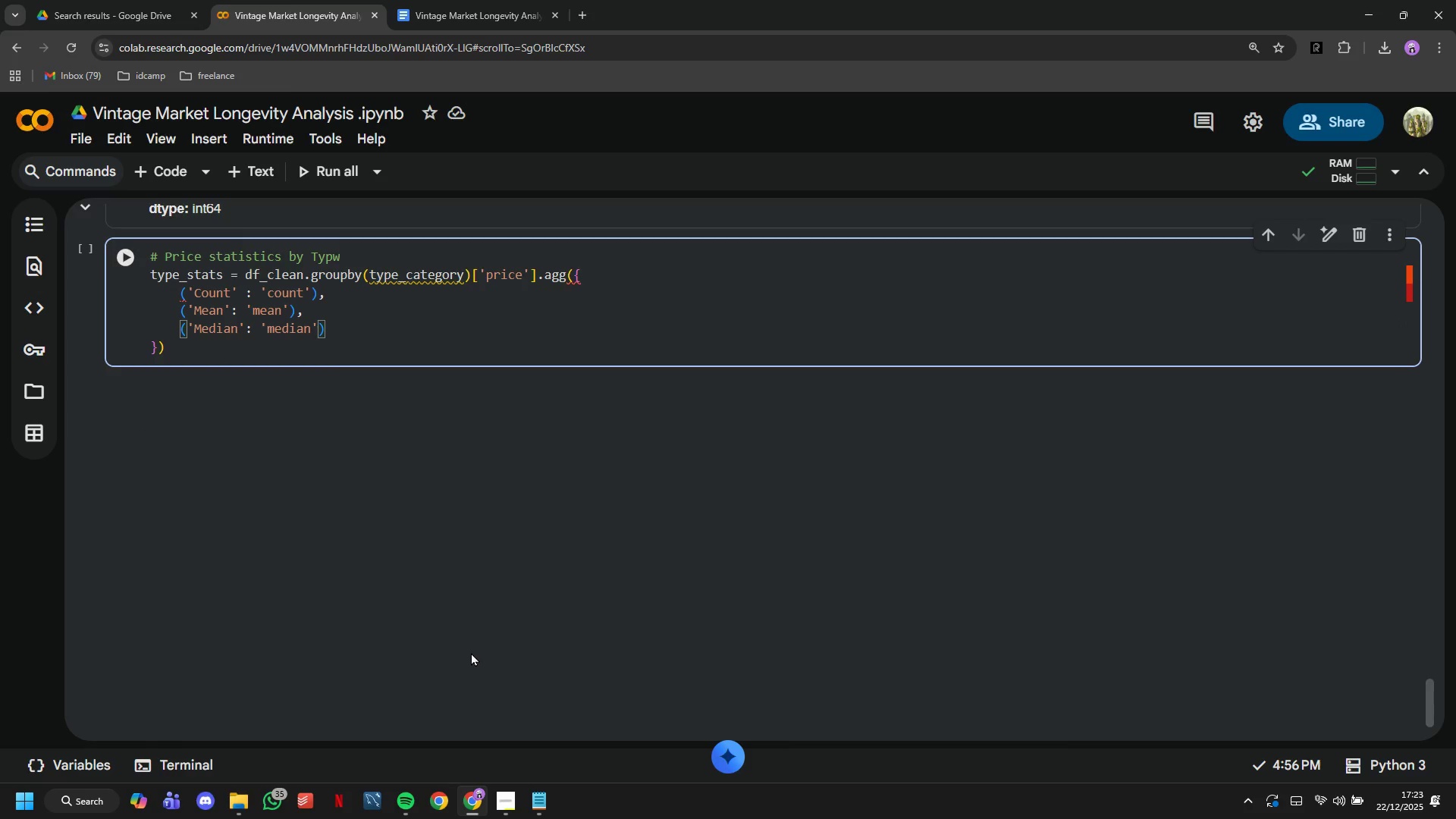 
key(ArrowRight)
 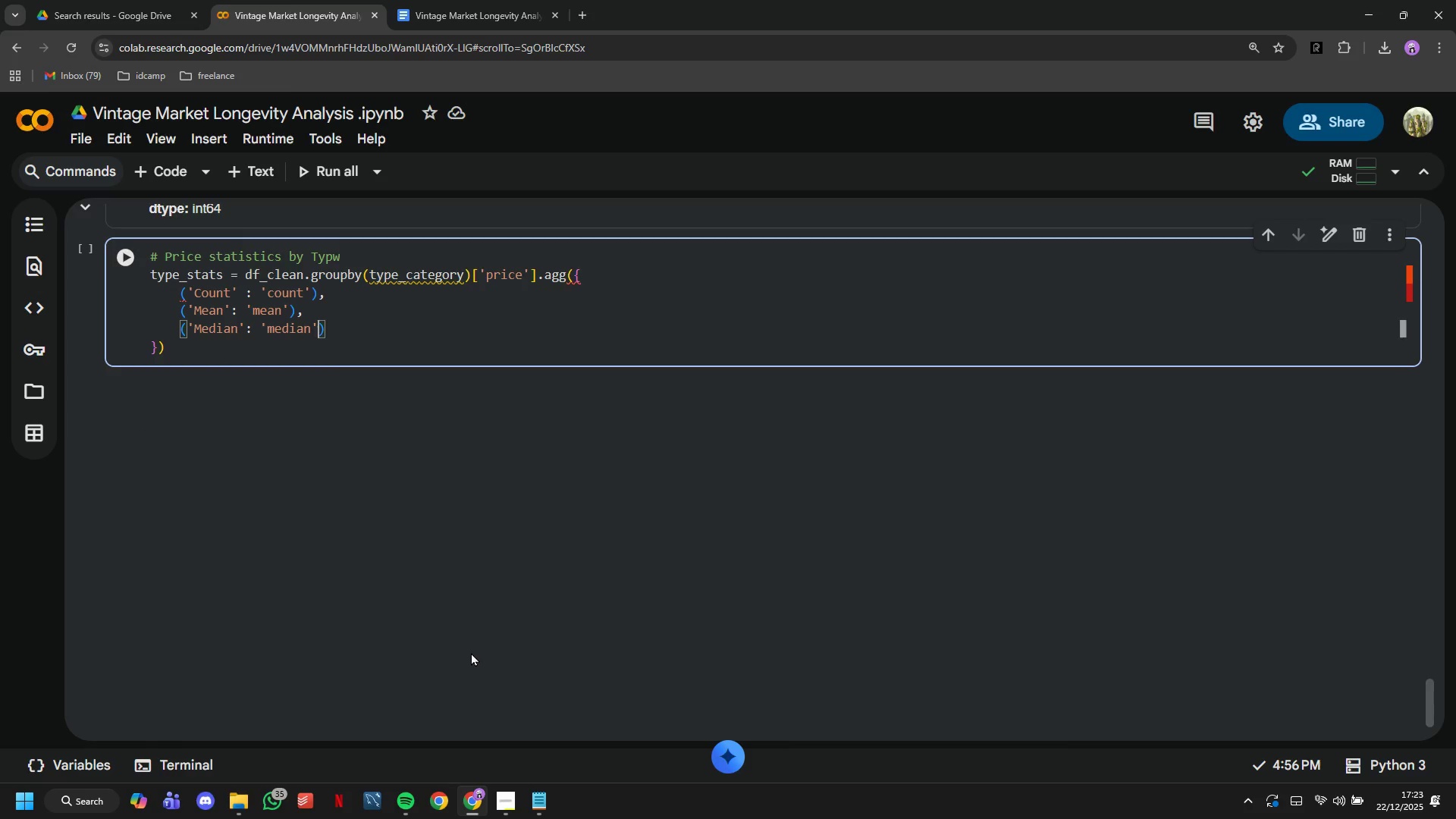 
key(ArrowRight)
 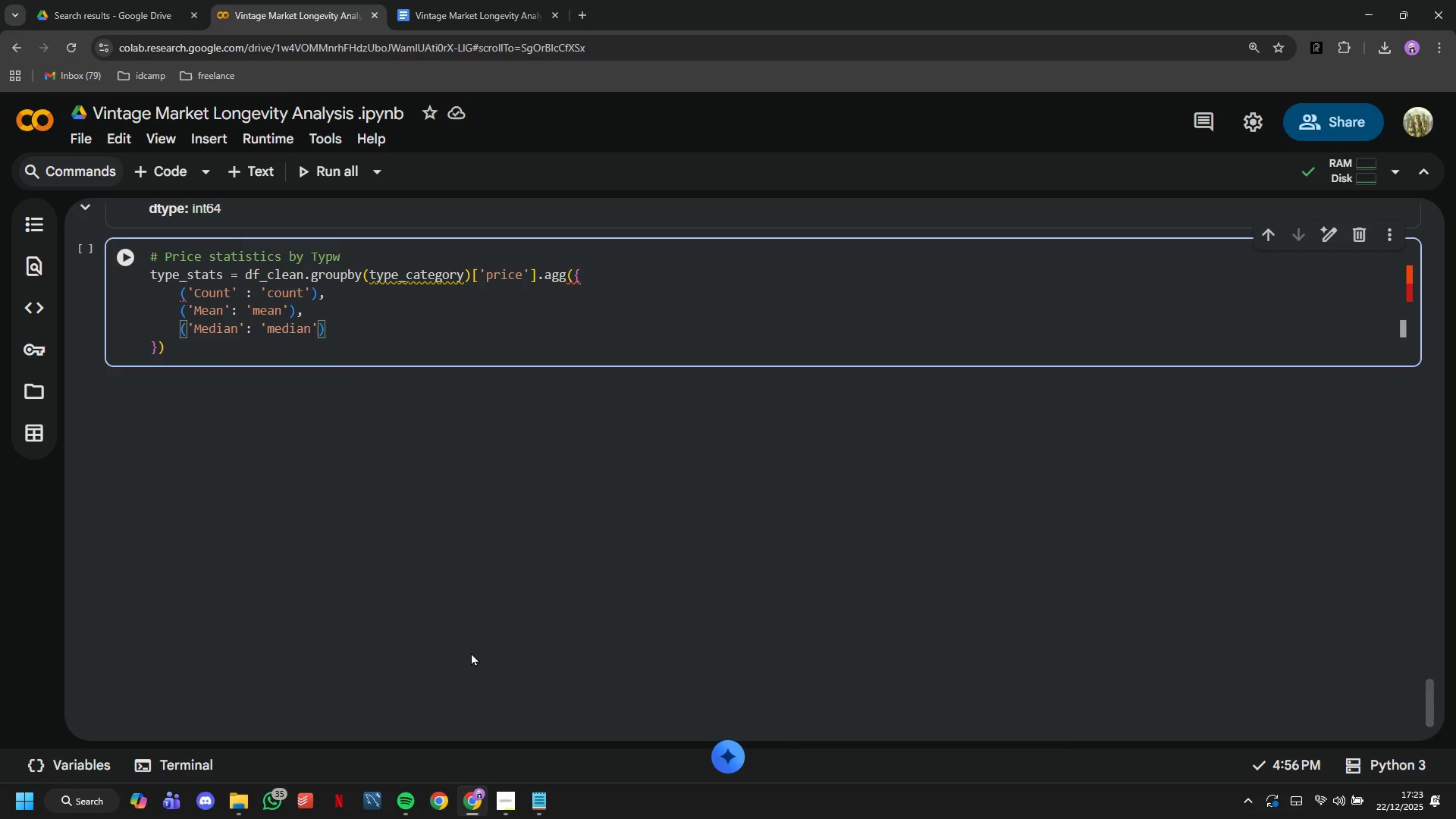 
key(Comma)
 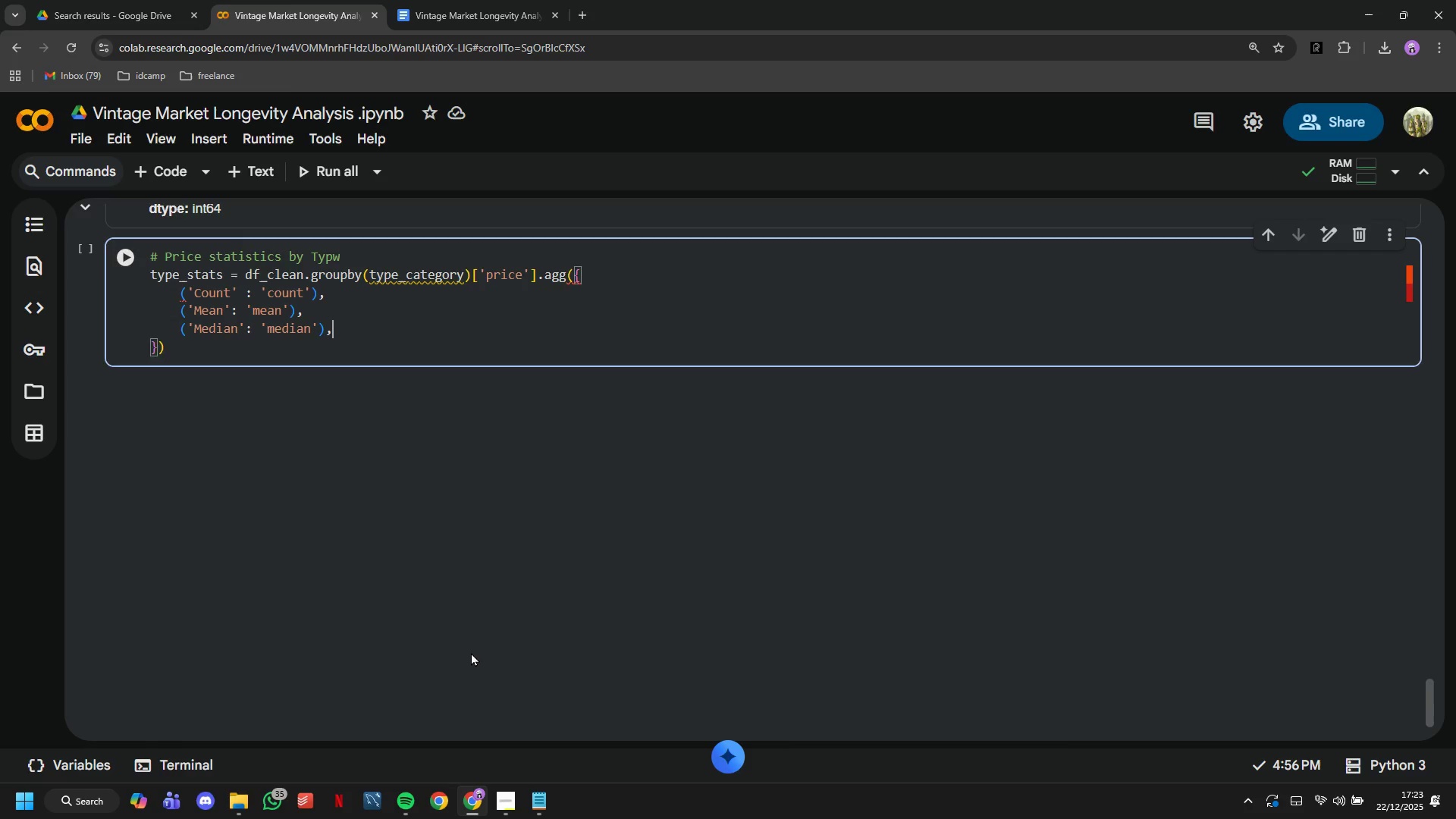 
key(Enter)
 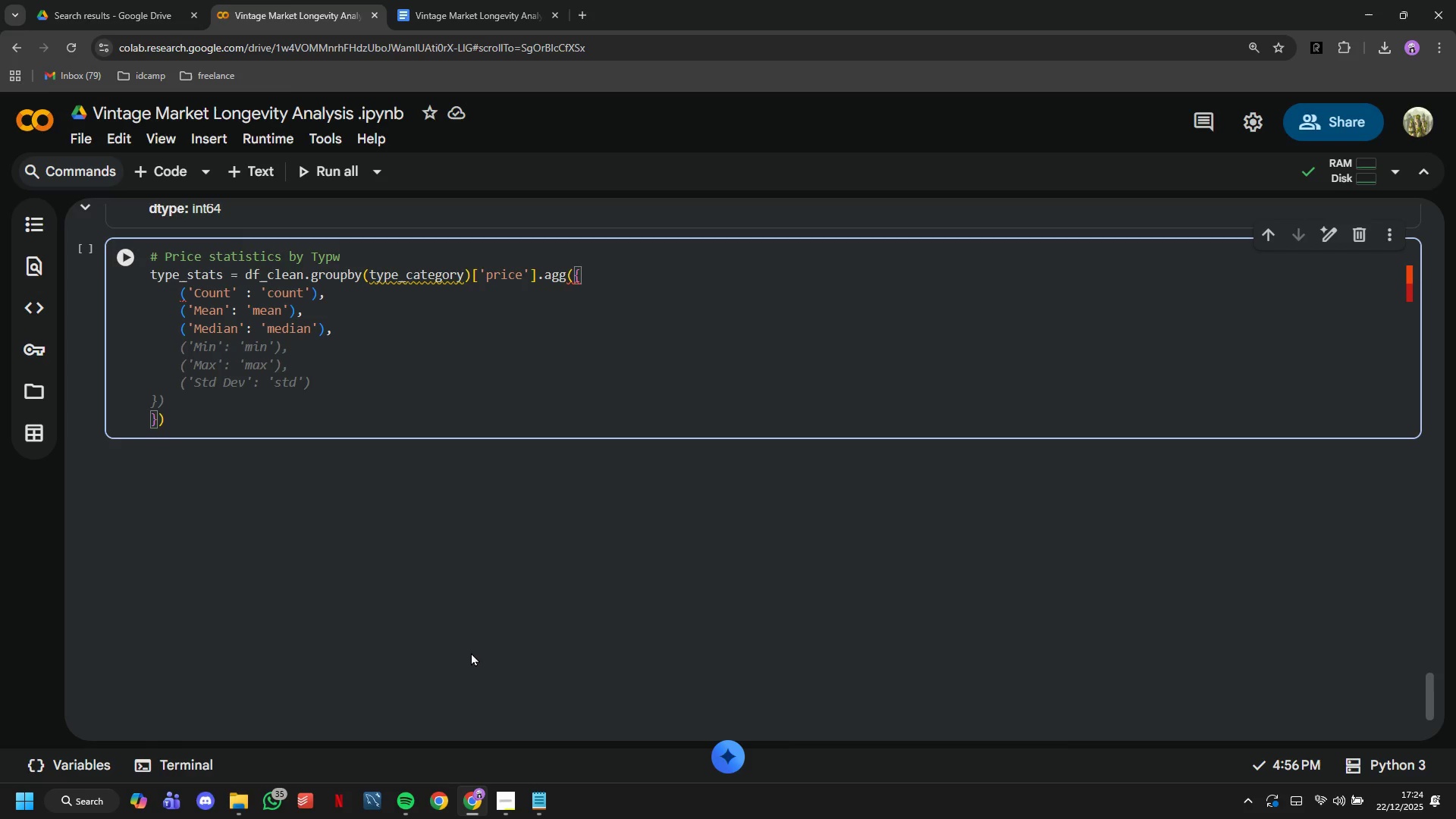 
wait(11.72)
 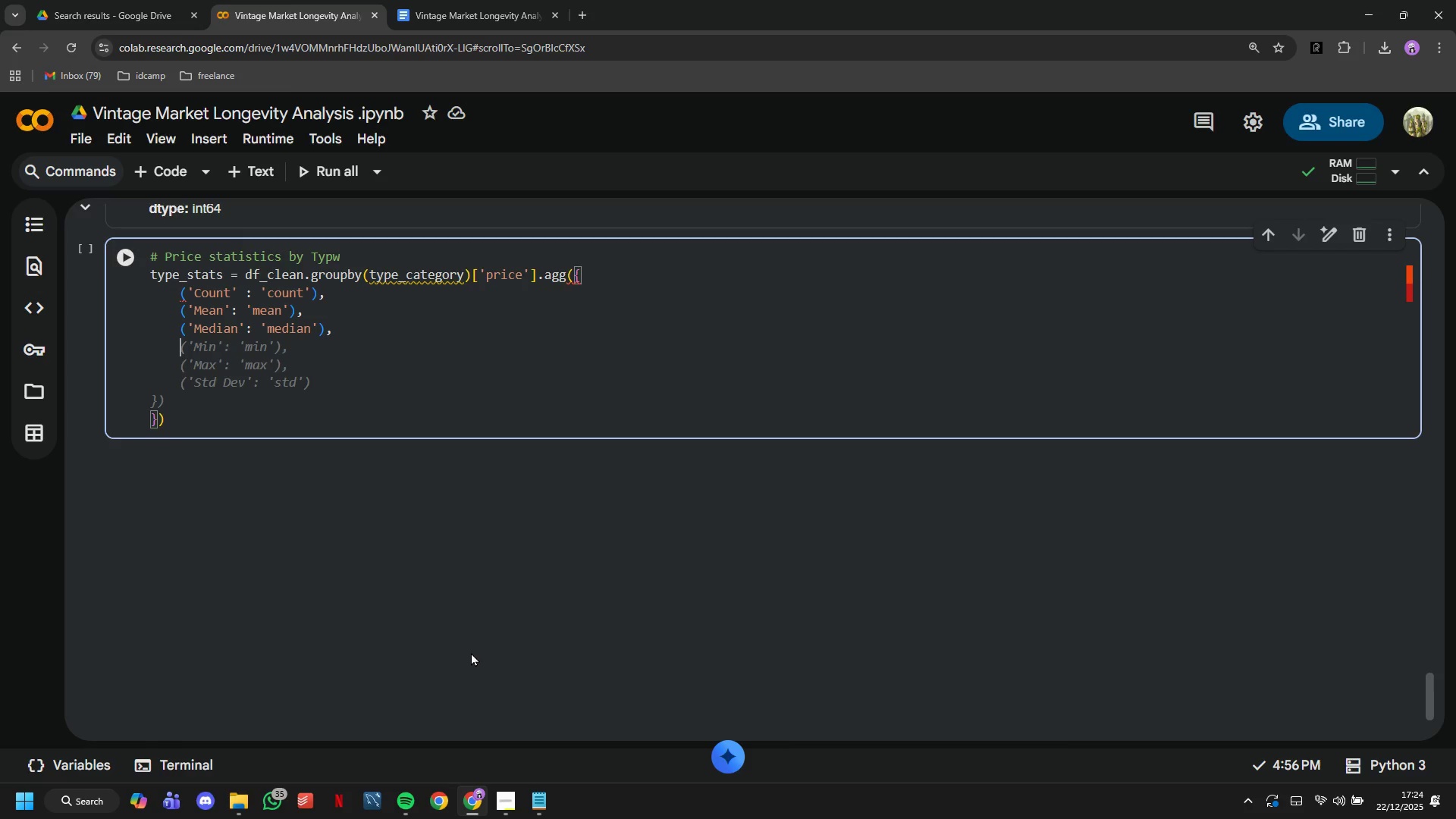 
type(('Std)
 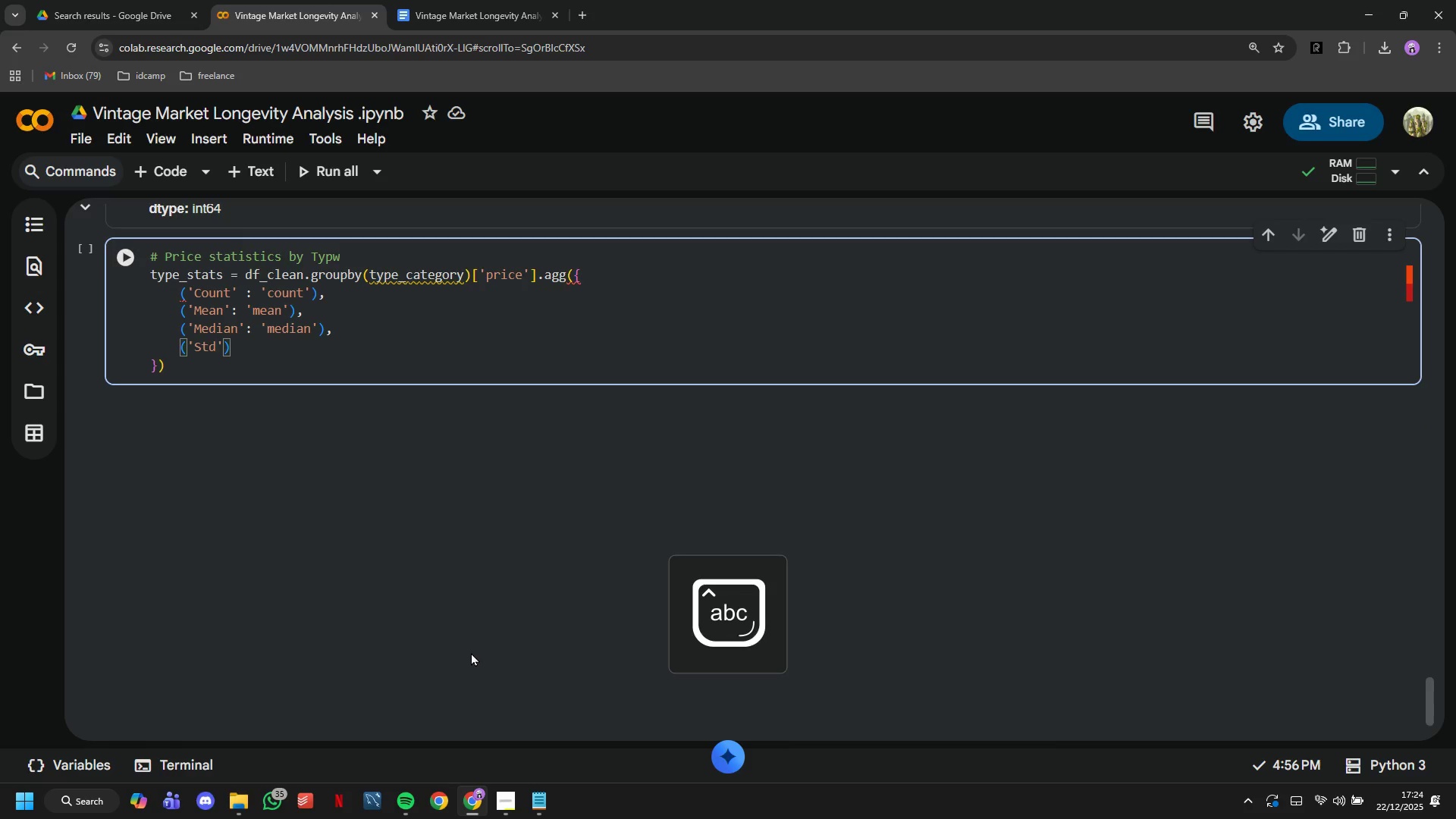 
key(ArrowRight)
 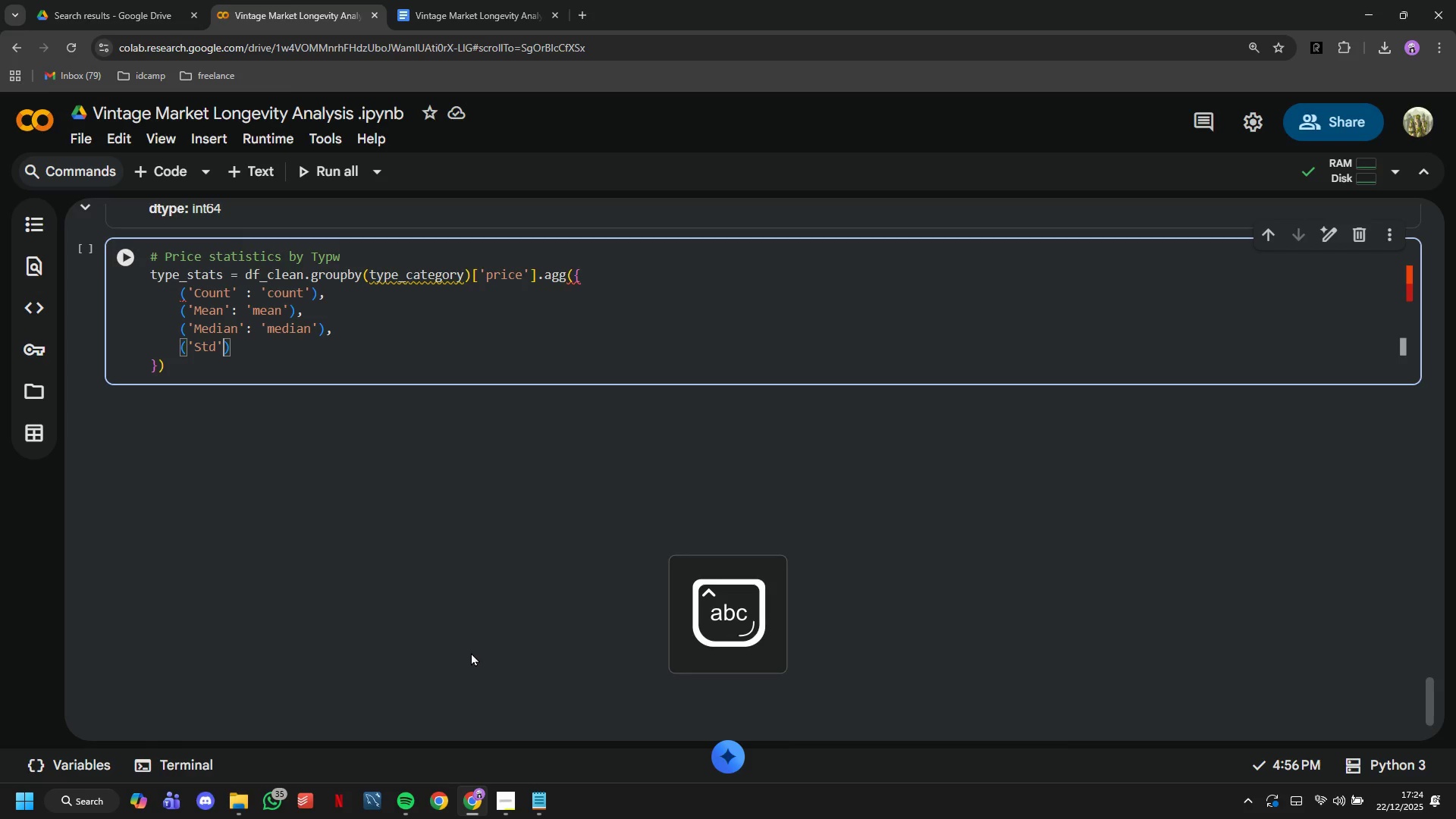 
type(: 'std)
 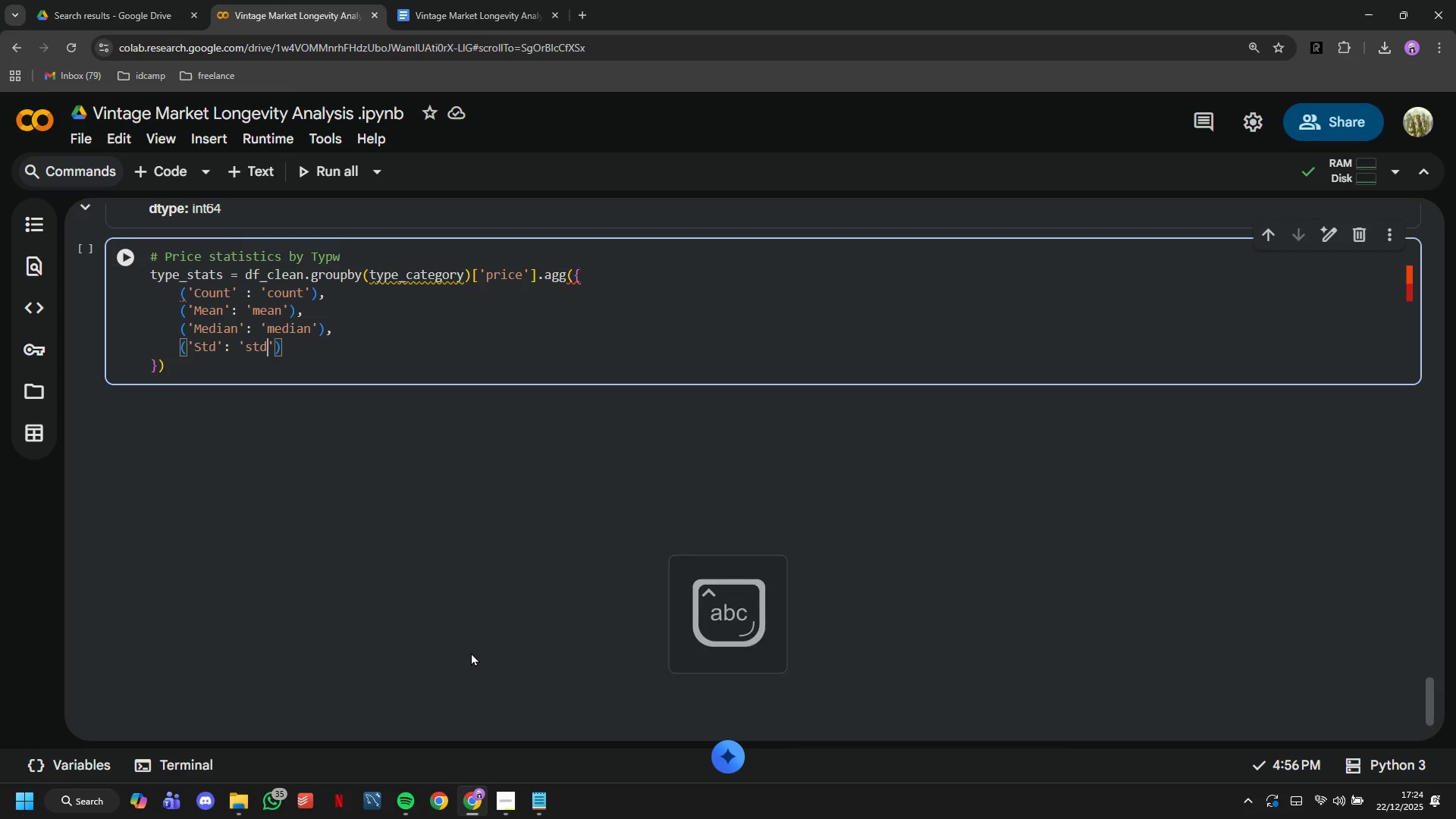 
key(ArrowRight)
 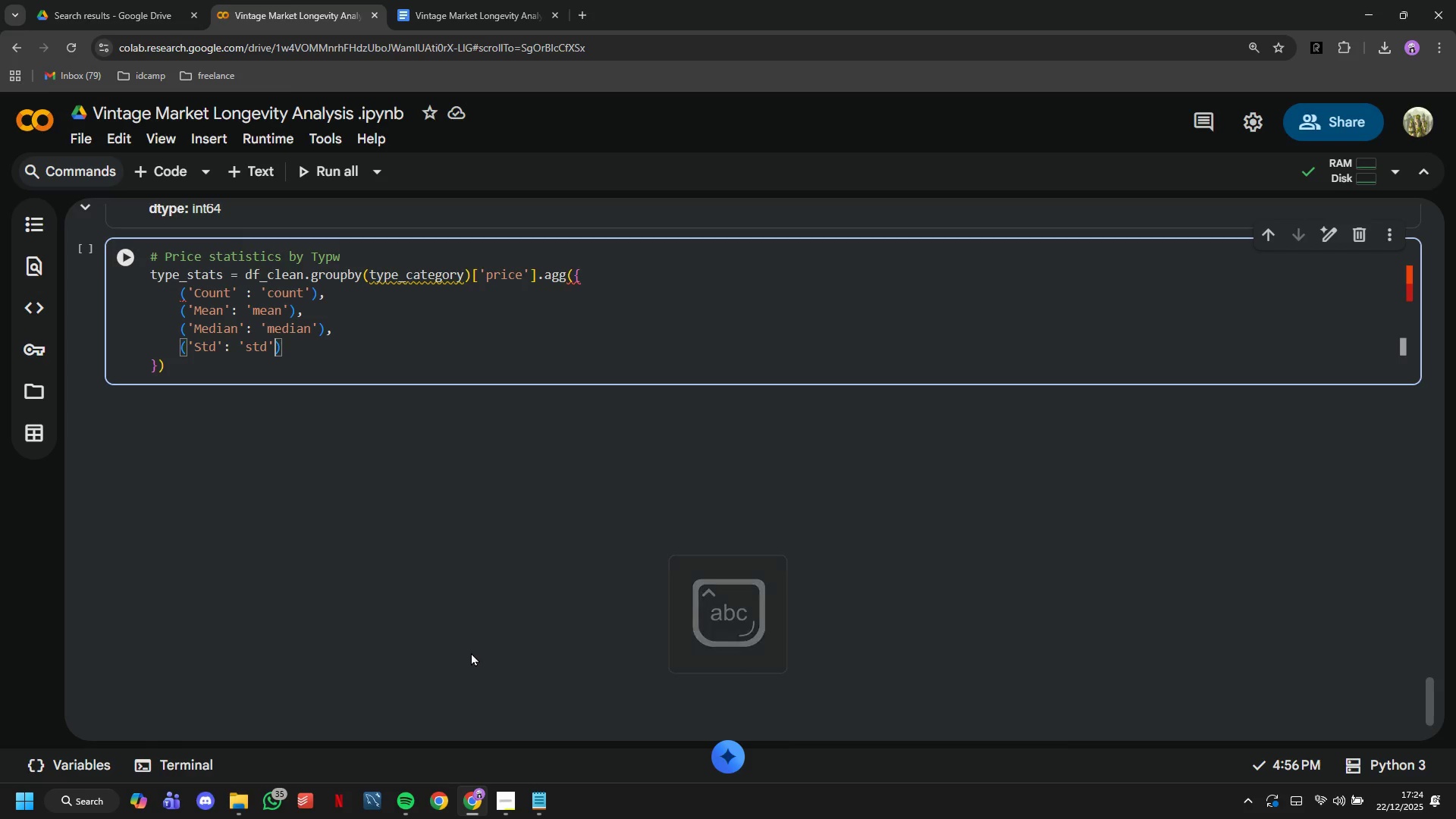 
key(ArrowRight)
 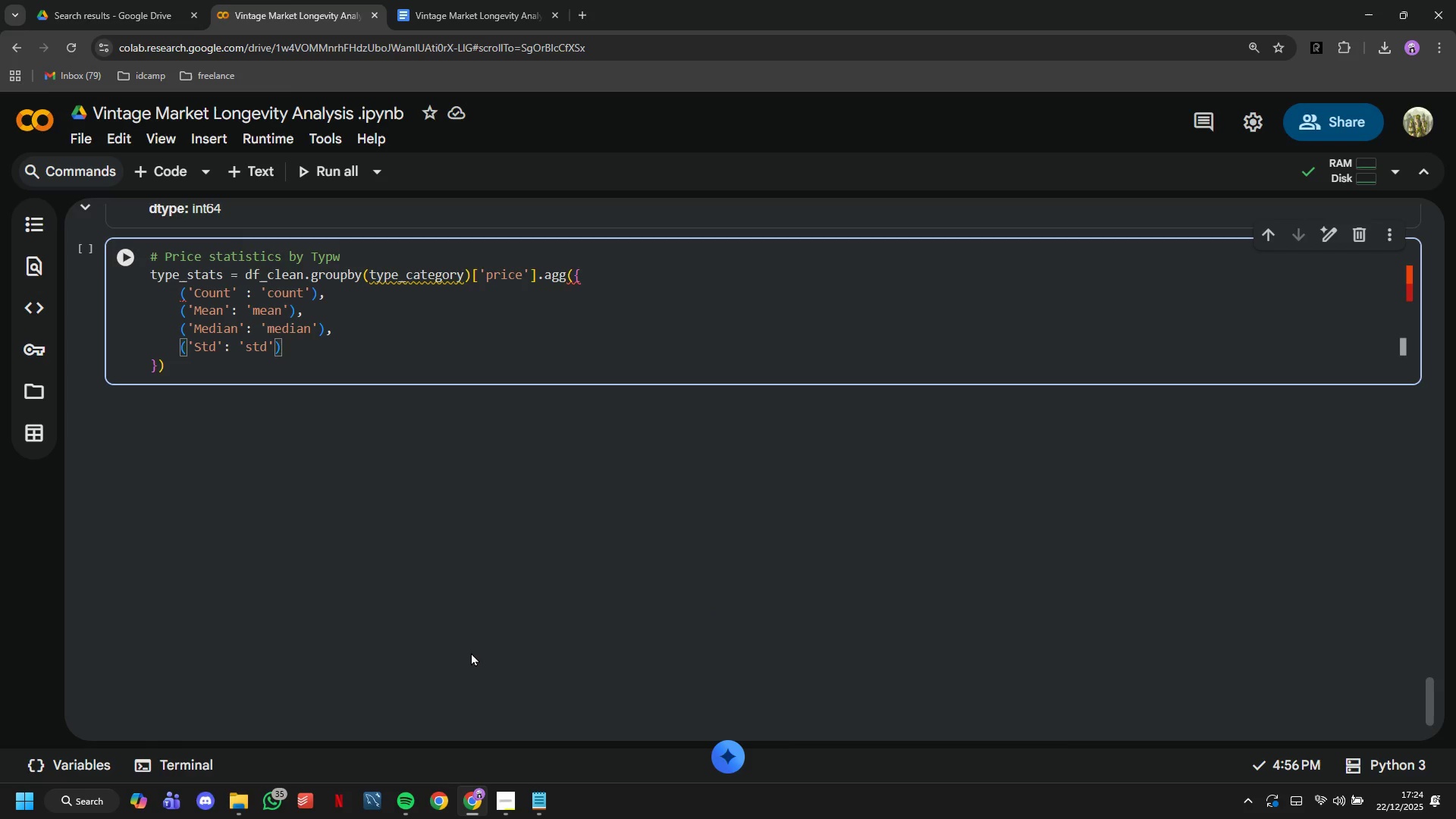 
key(Comma)
 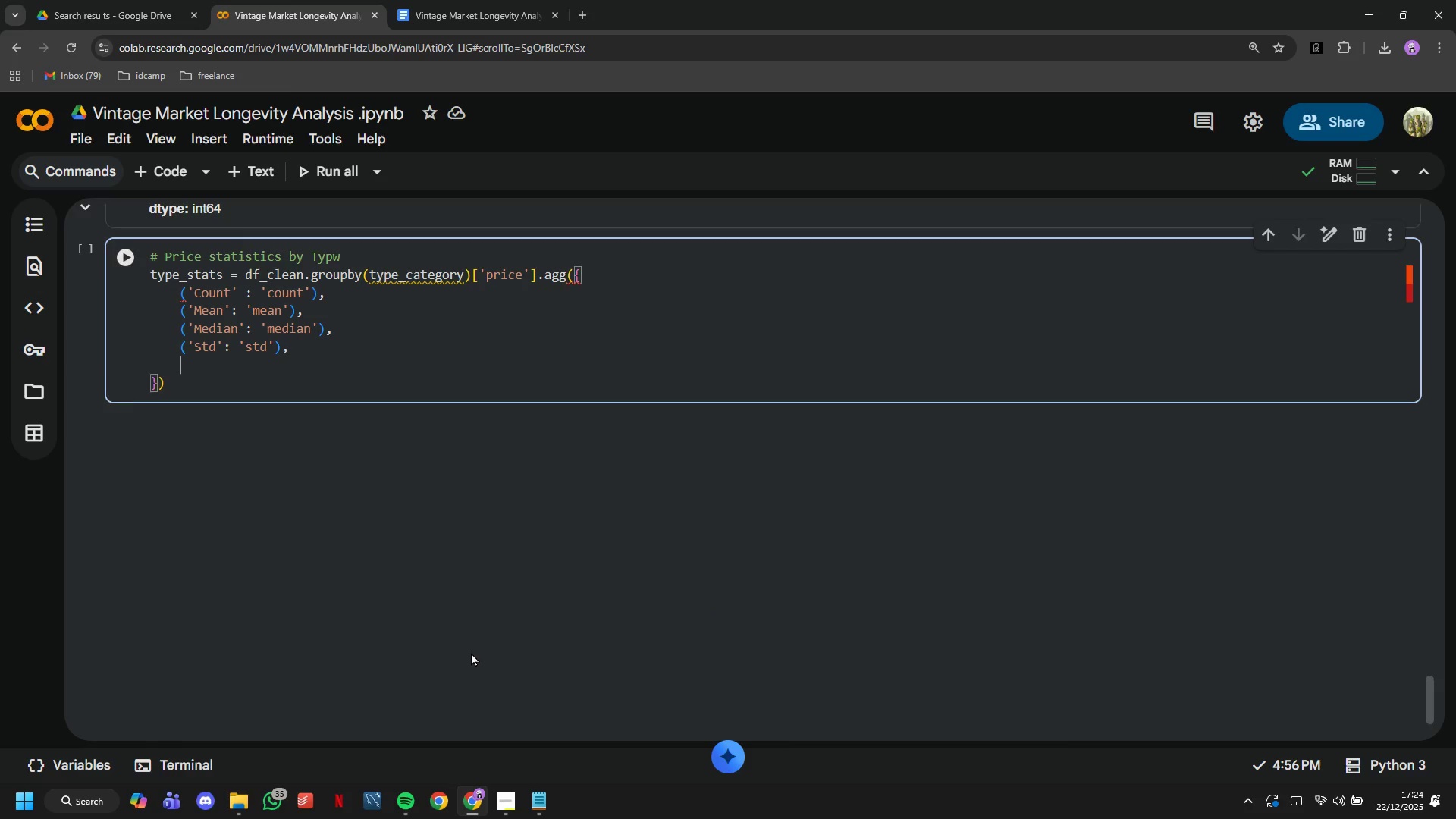 
key(Enter)
 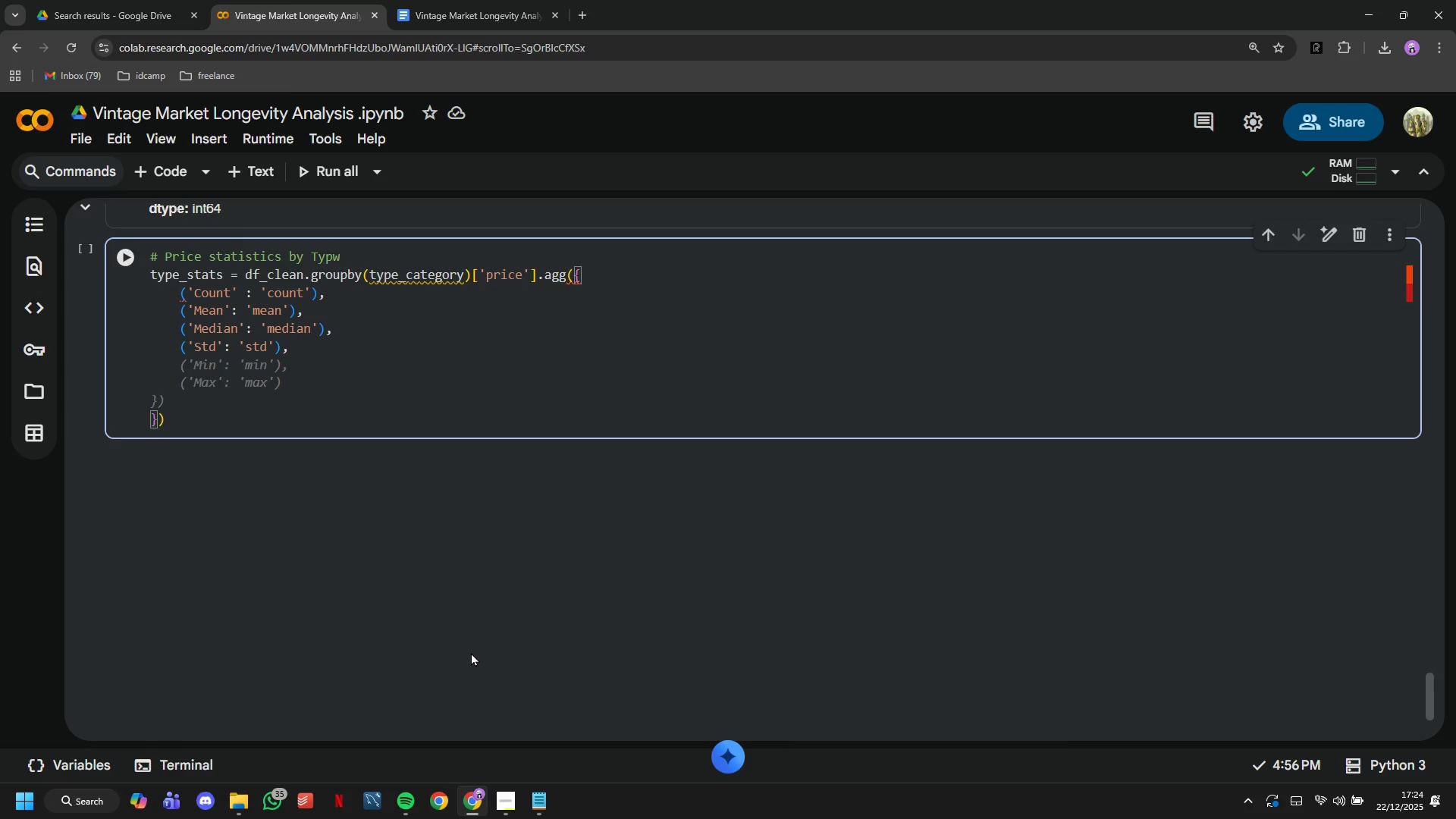 
type(('Min)
 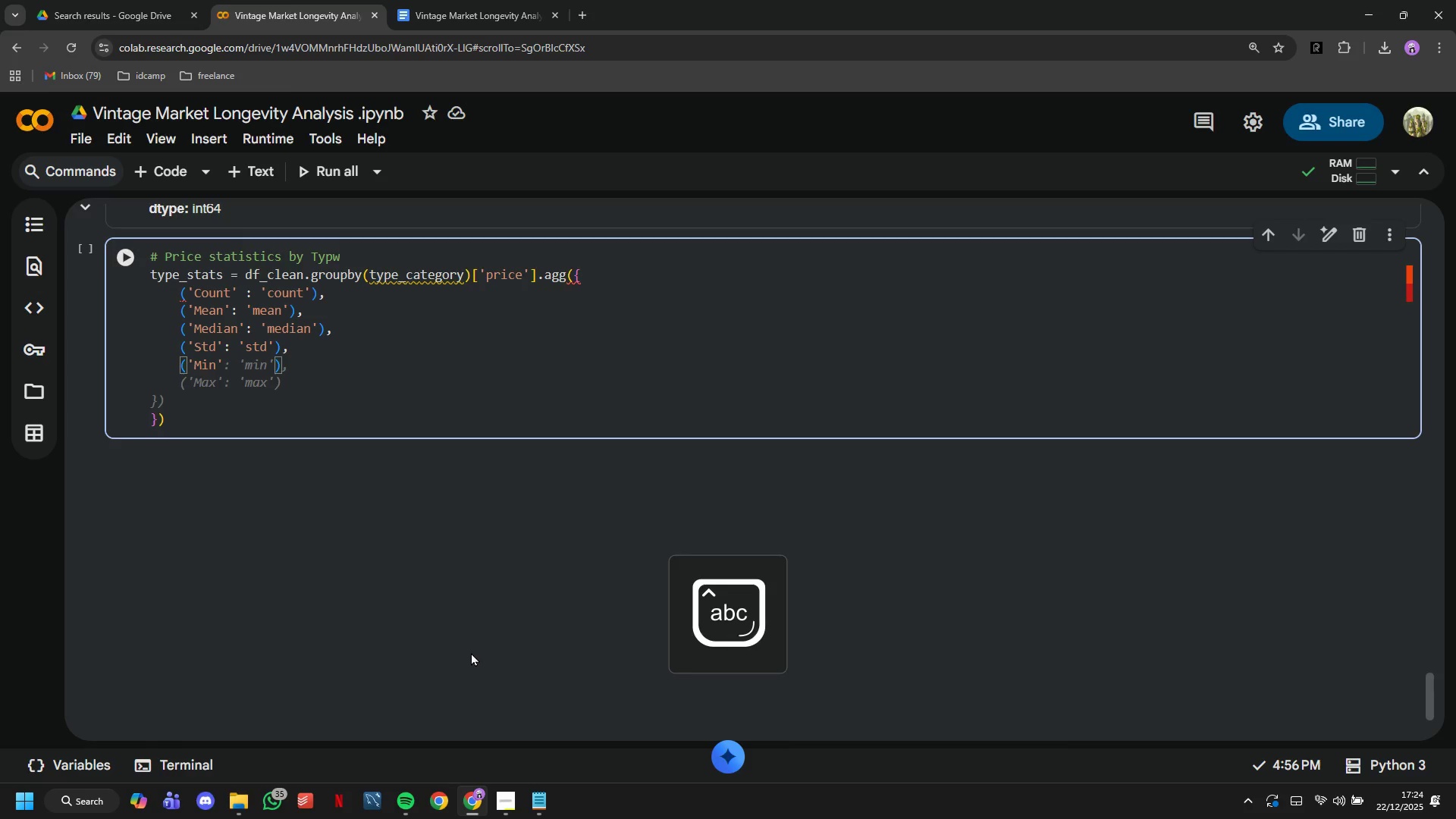 
key(ArrowRight)
 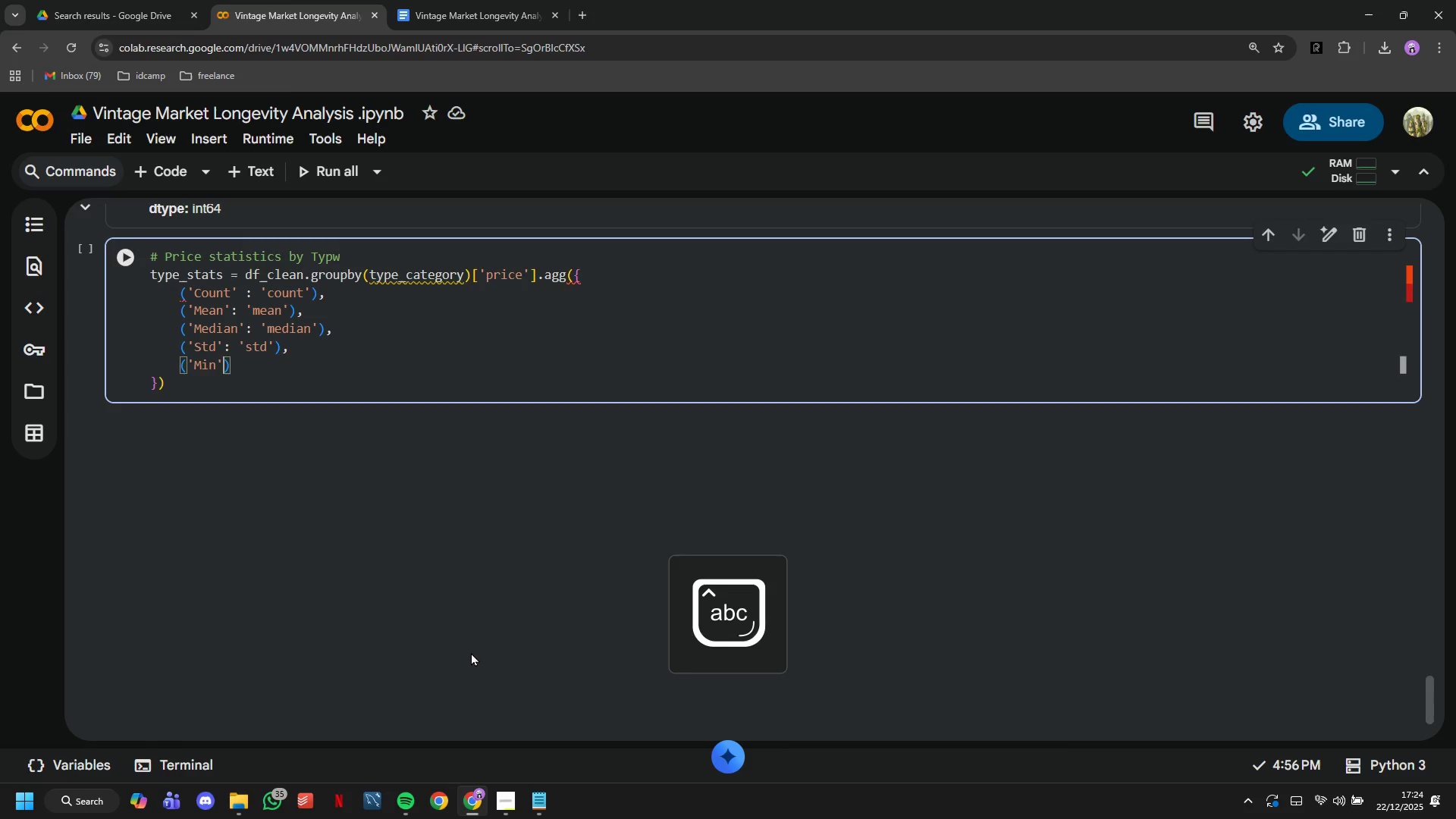 
type(:'min)
 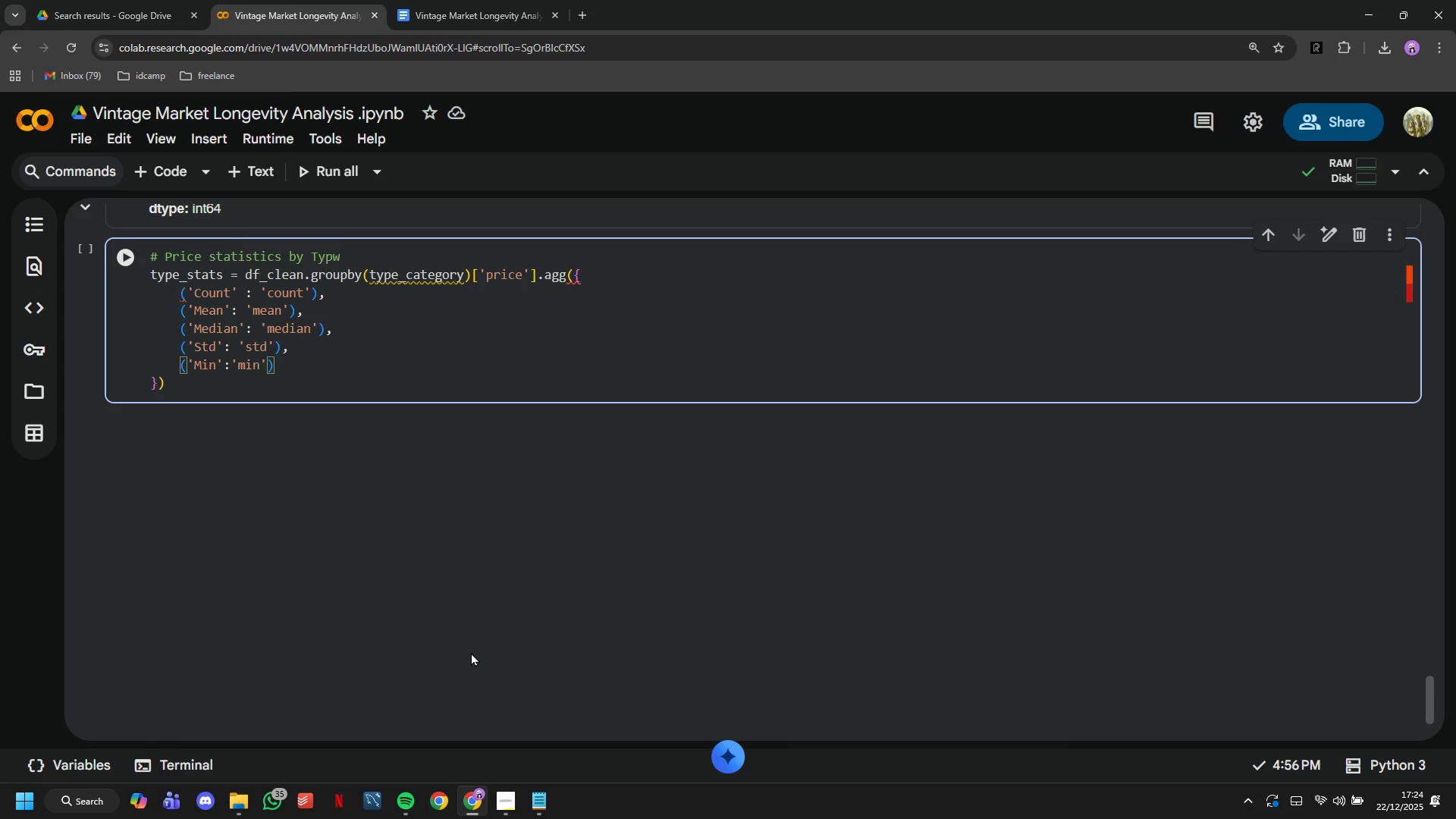 
key(ArrowRight)
 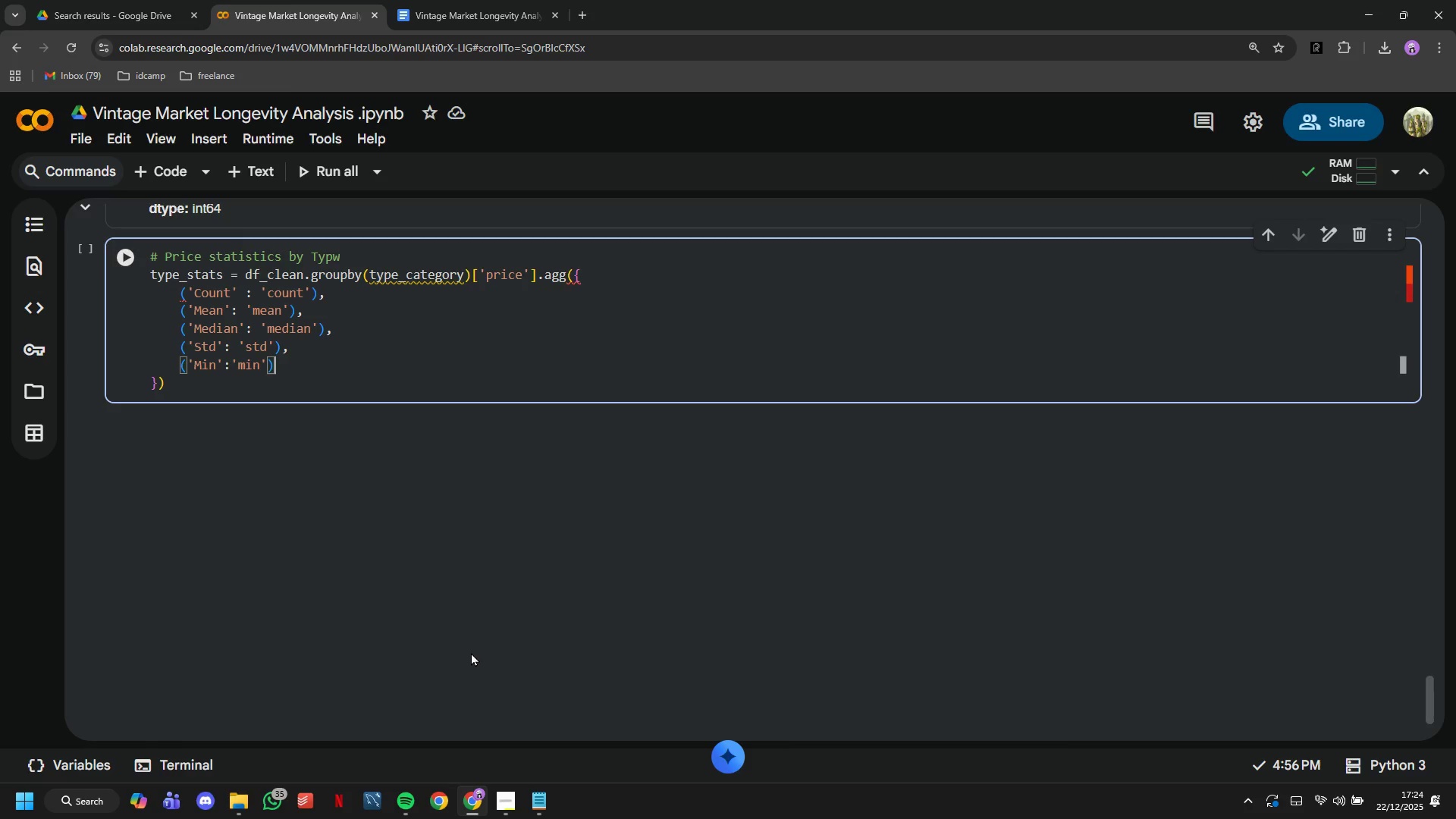 
key(ArrowRight)
 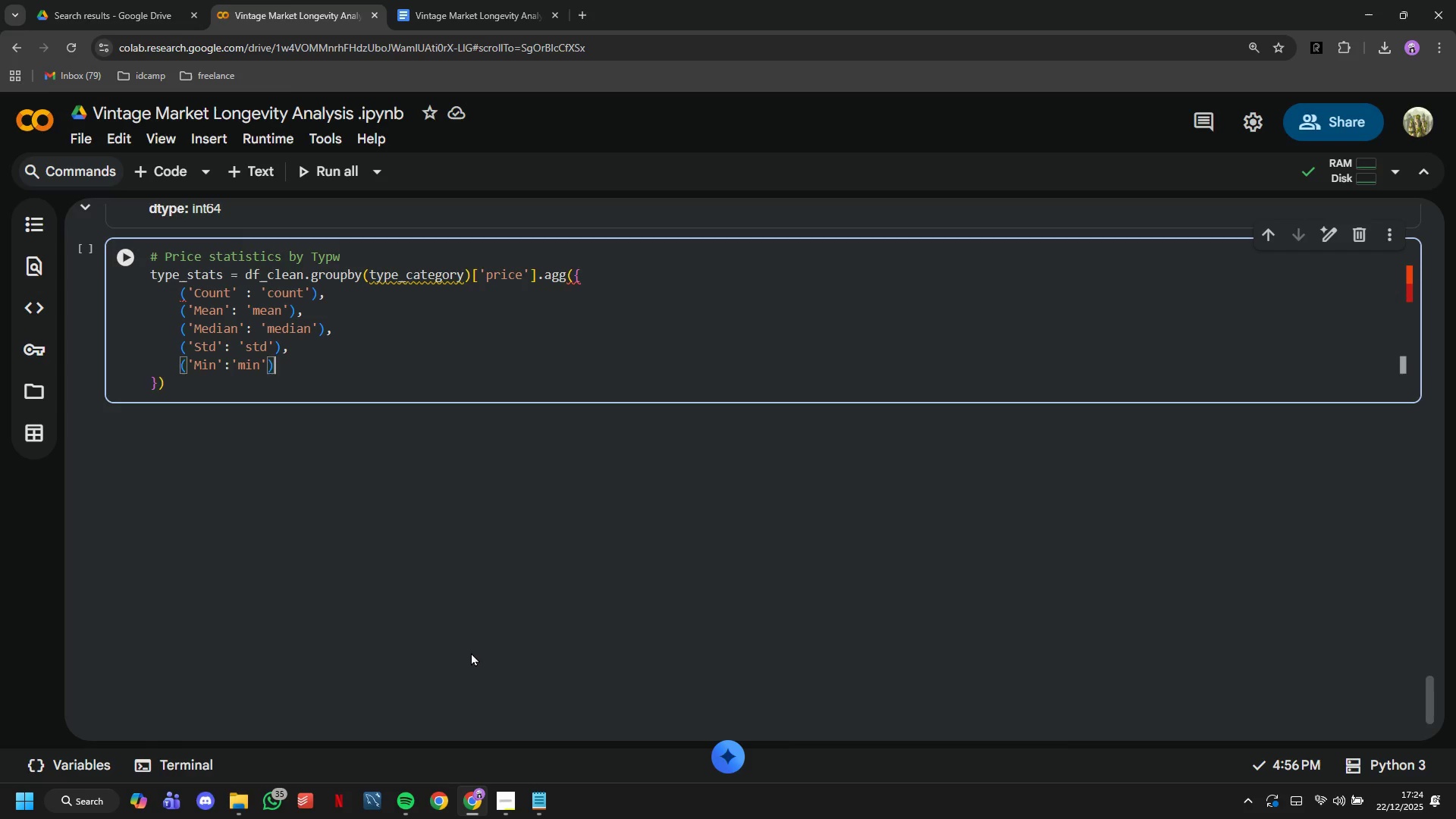 
key(Enter)
 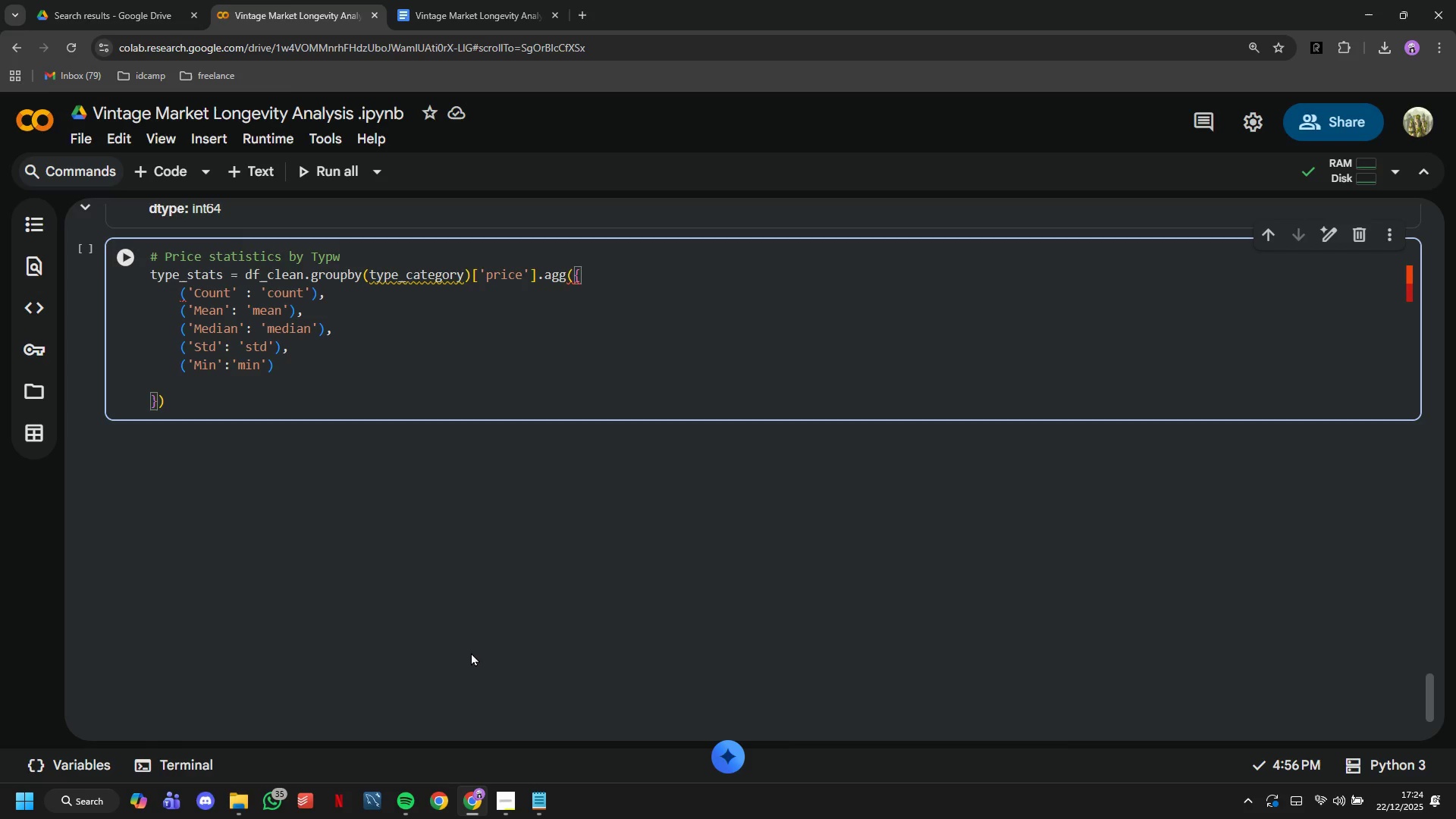 
type((;)
key(Backspace)
type('m)
key(Backspace)
type(Max)
 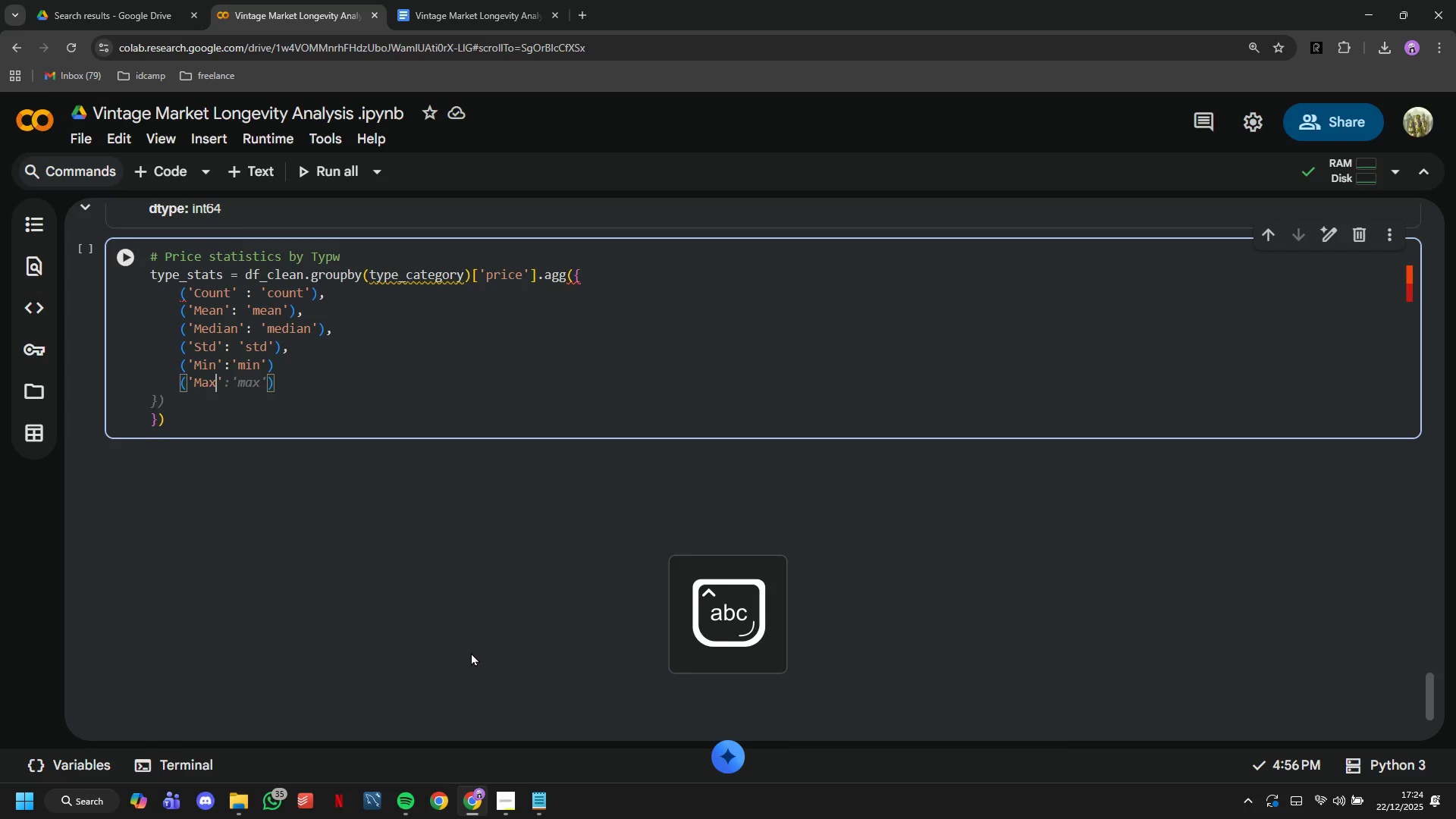 
key(ArrowRight)
 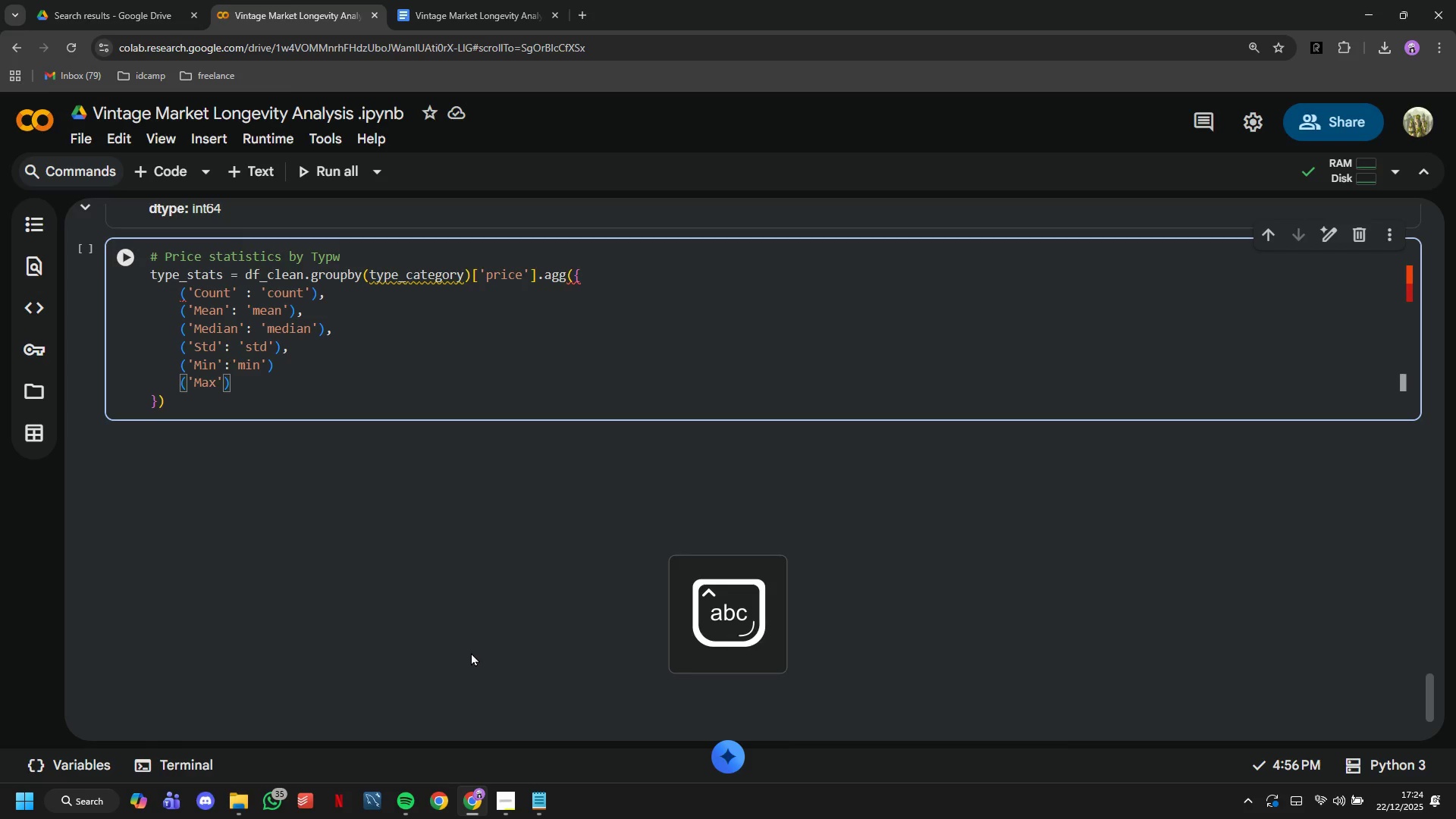 
type(: 'max)
 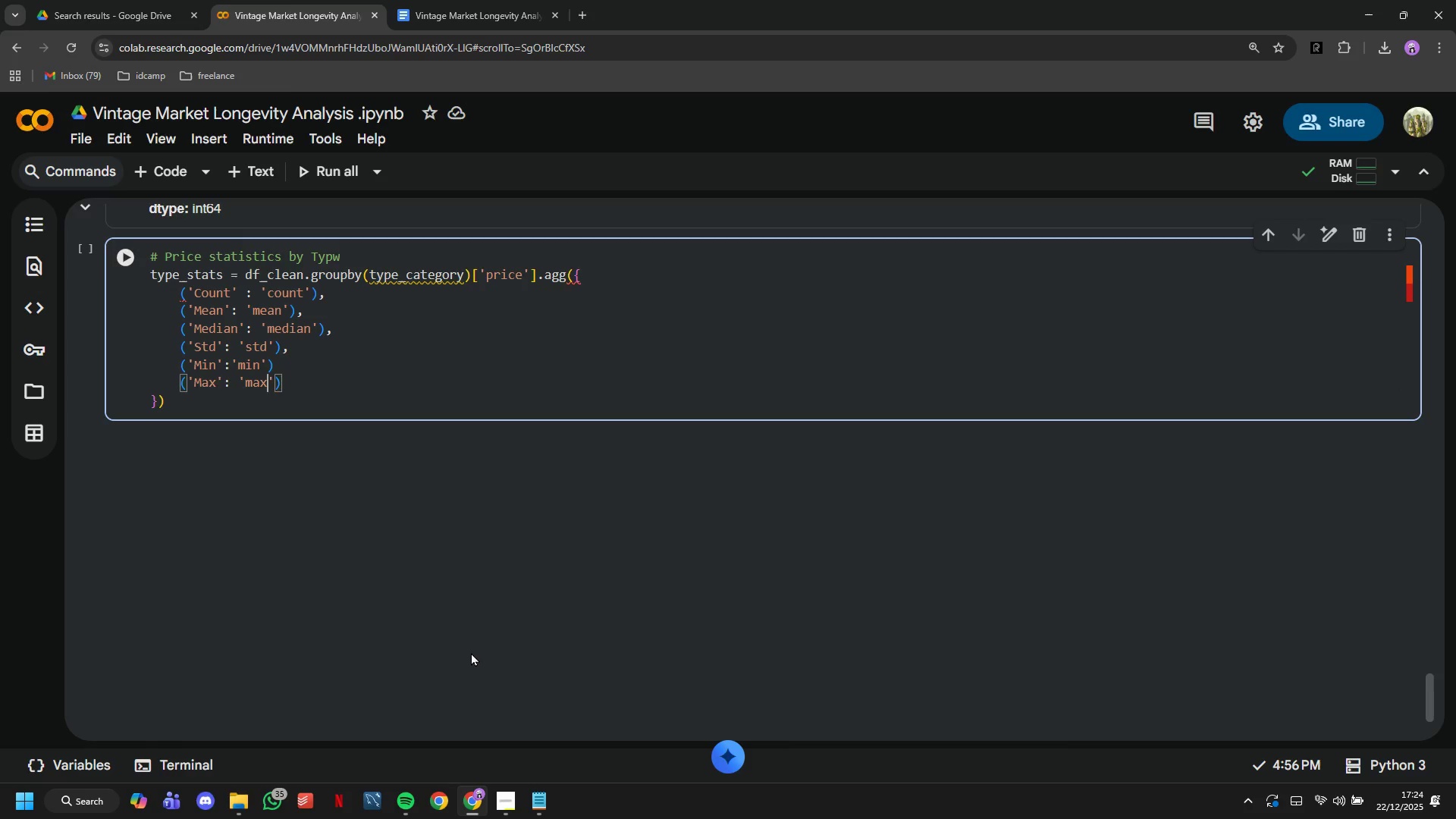 
key(ArrowRight)
 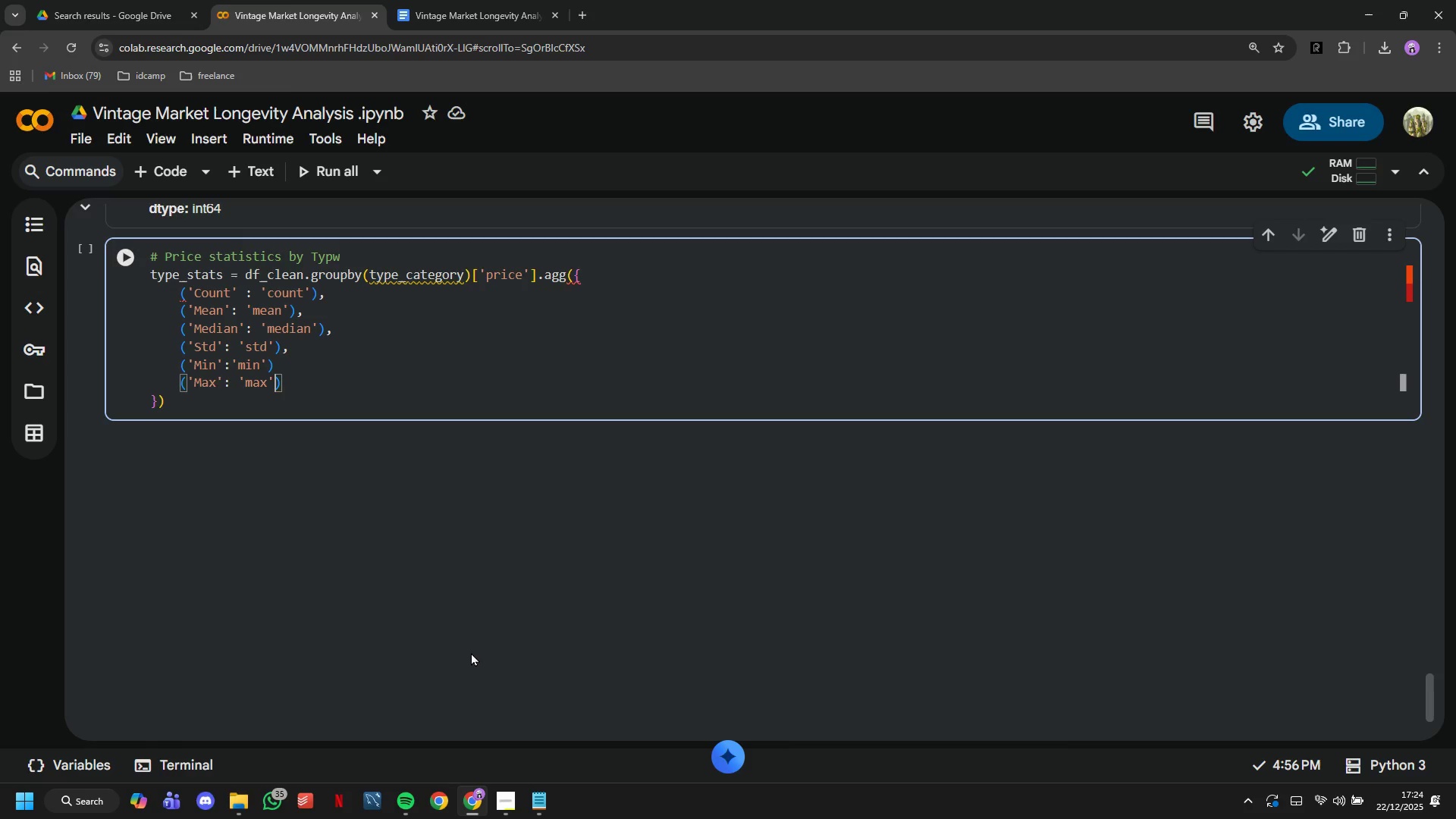 
key(ArrowRight)
 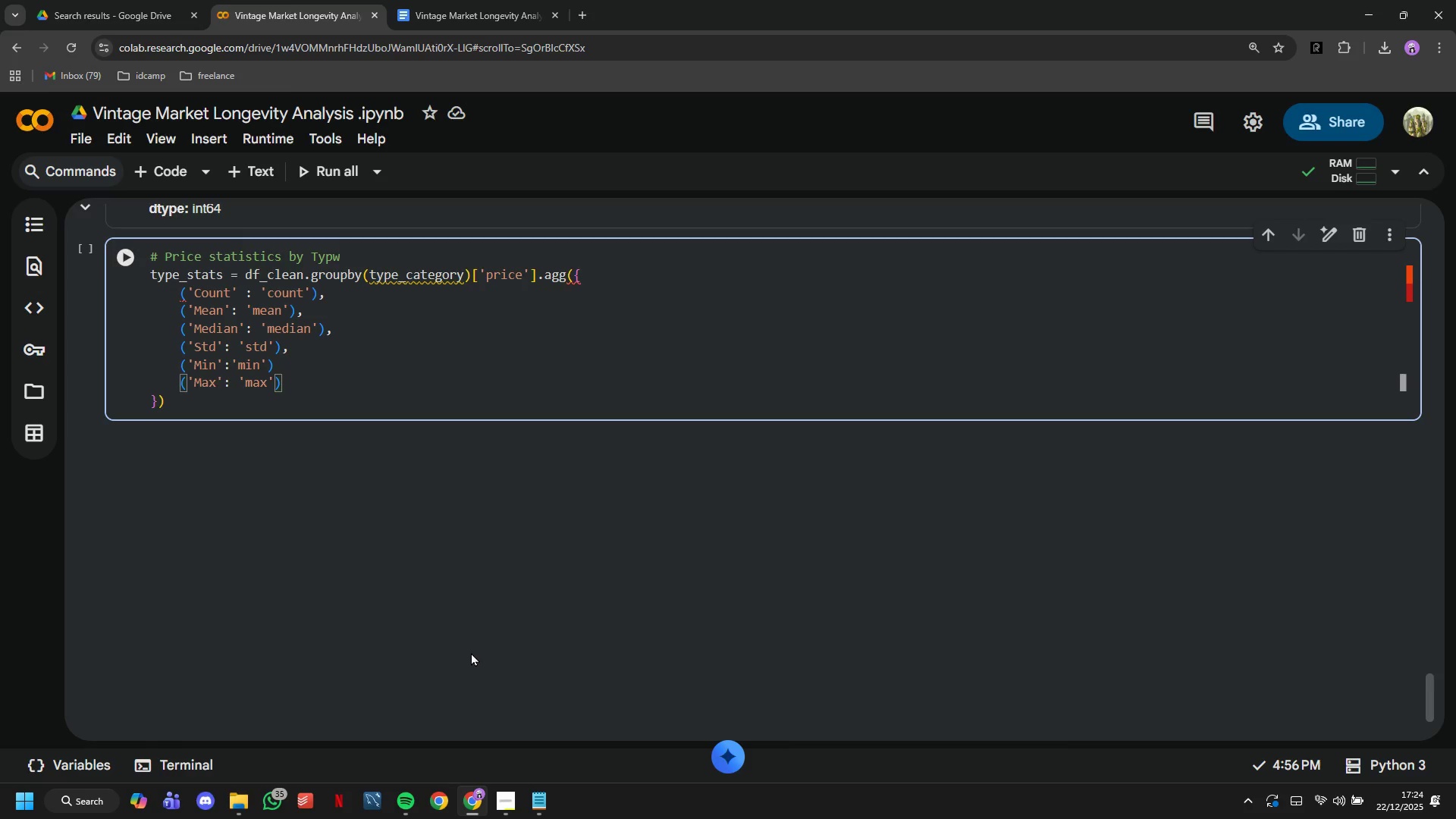 
key(ArrowUp)
 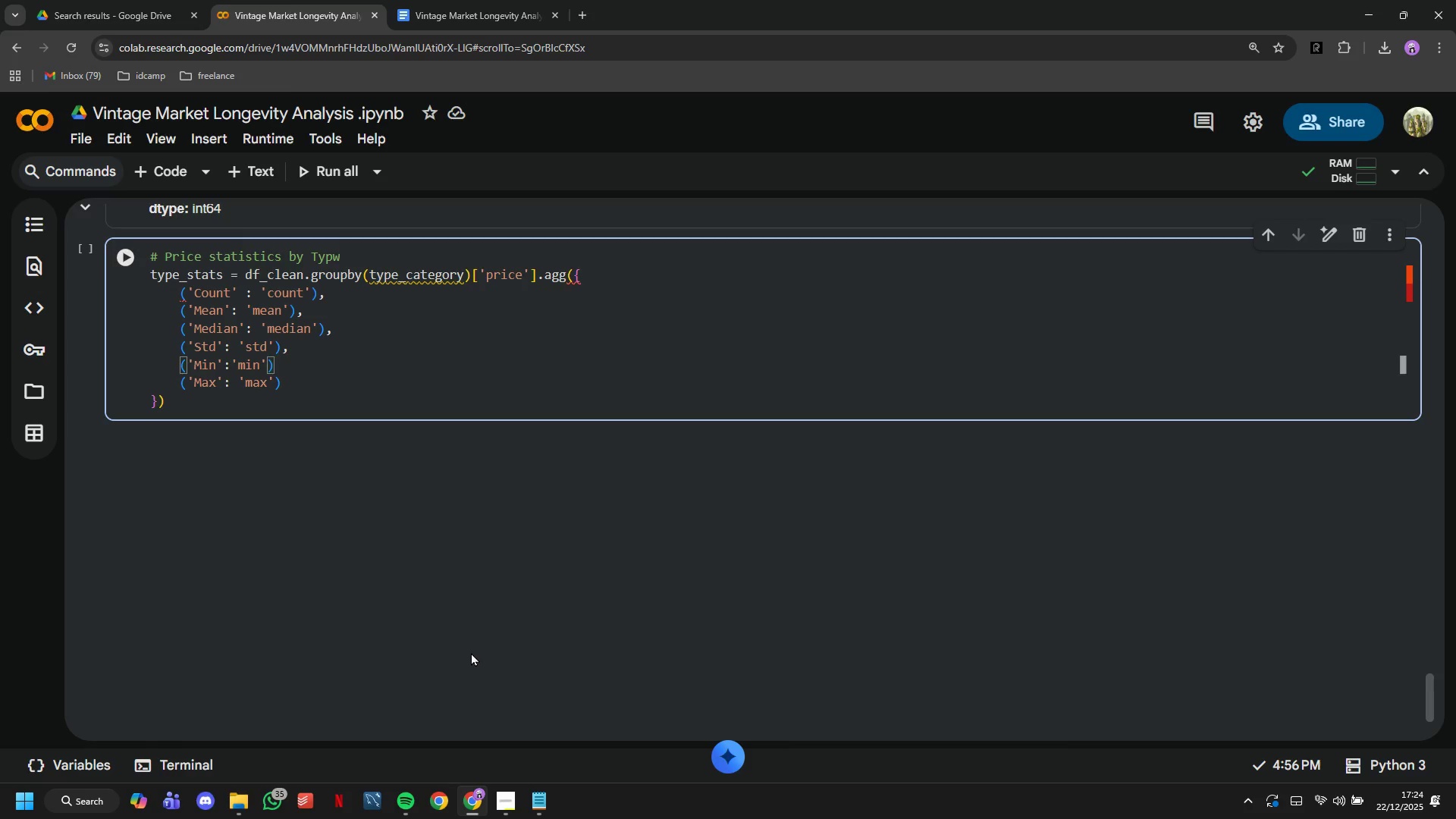 
key(ArrowDown)
 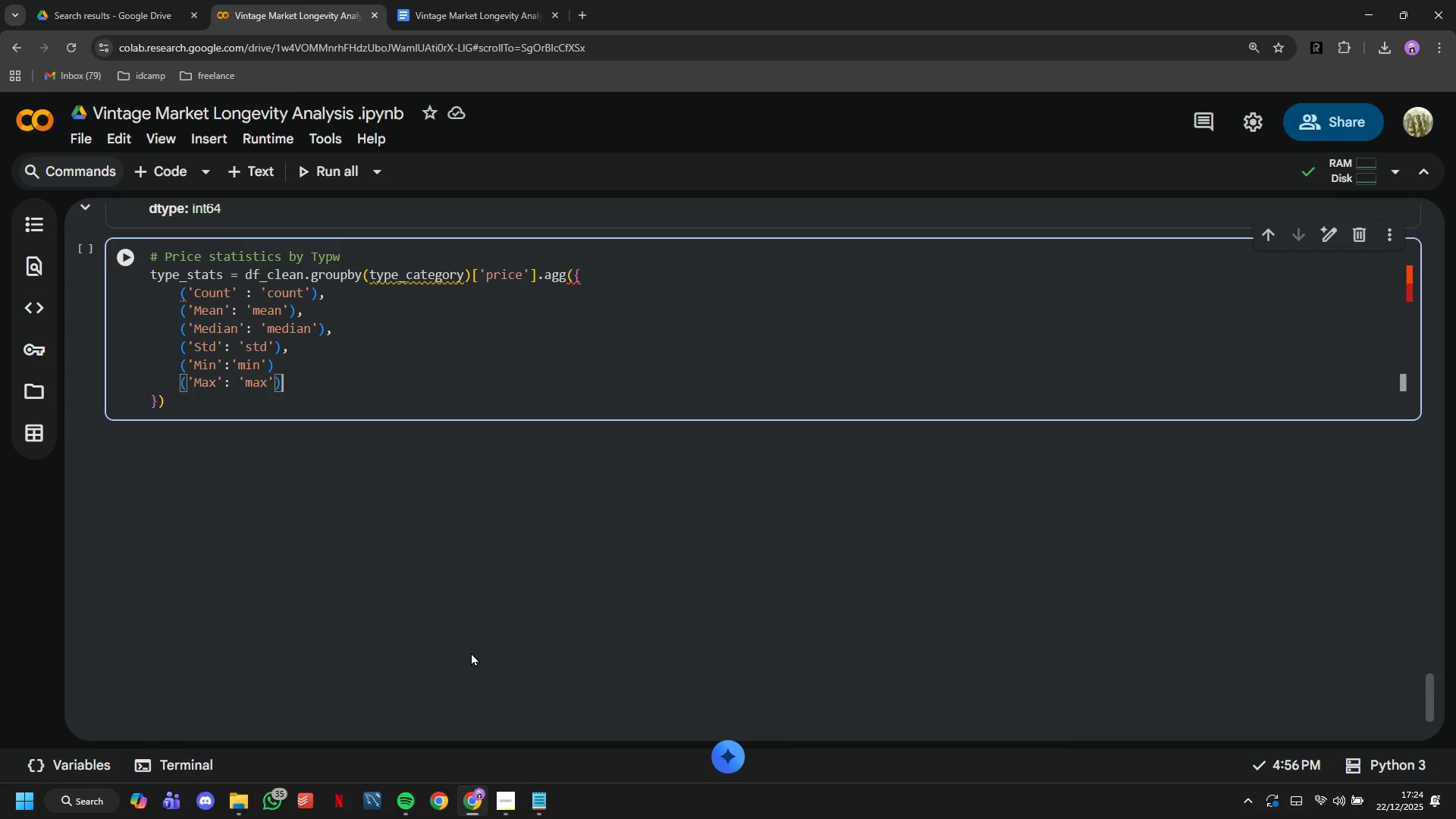 
key(ArrowDown)
 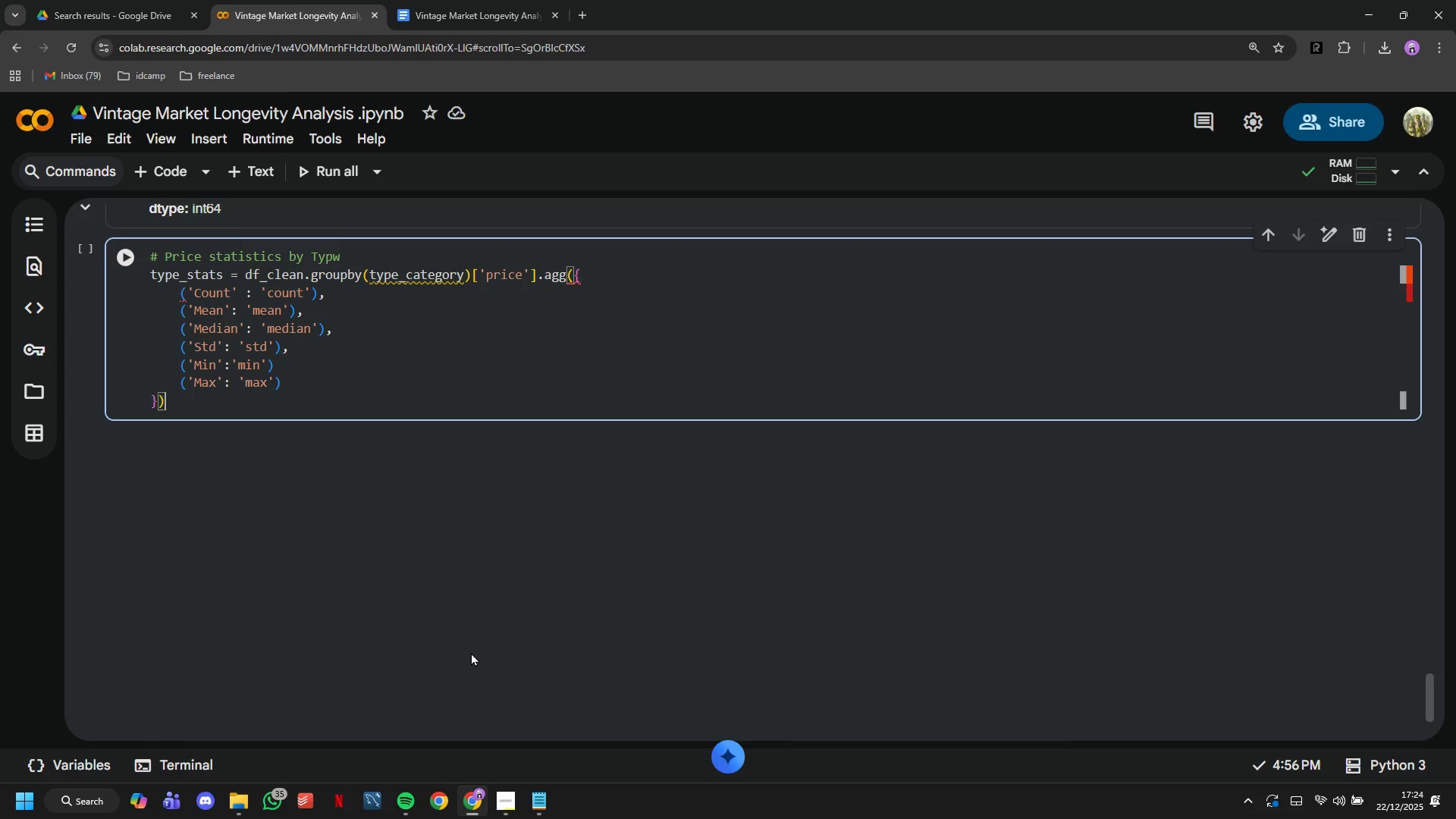 
wait(14.24)
 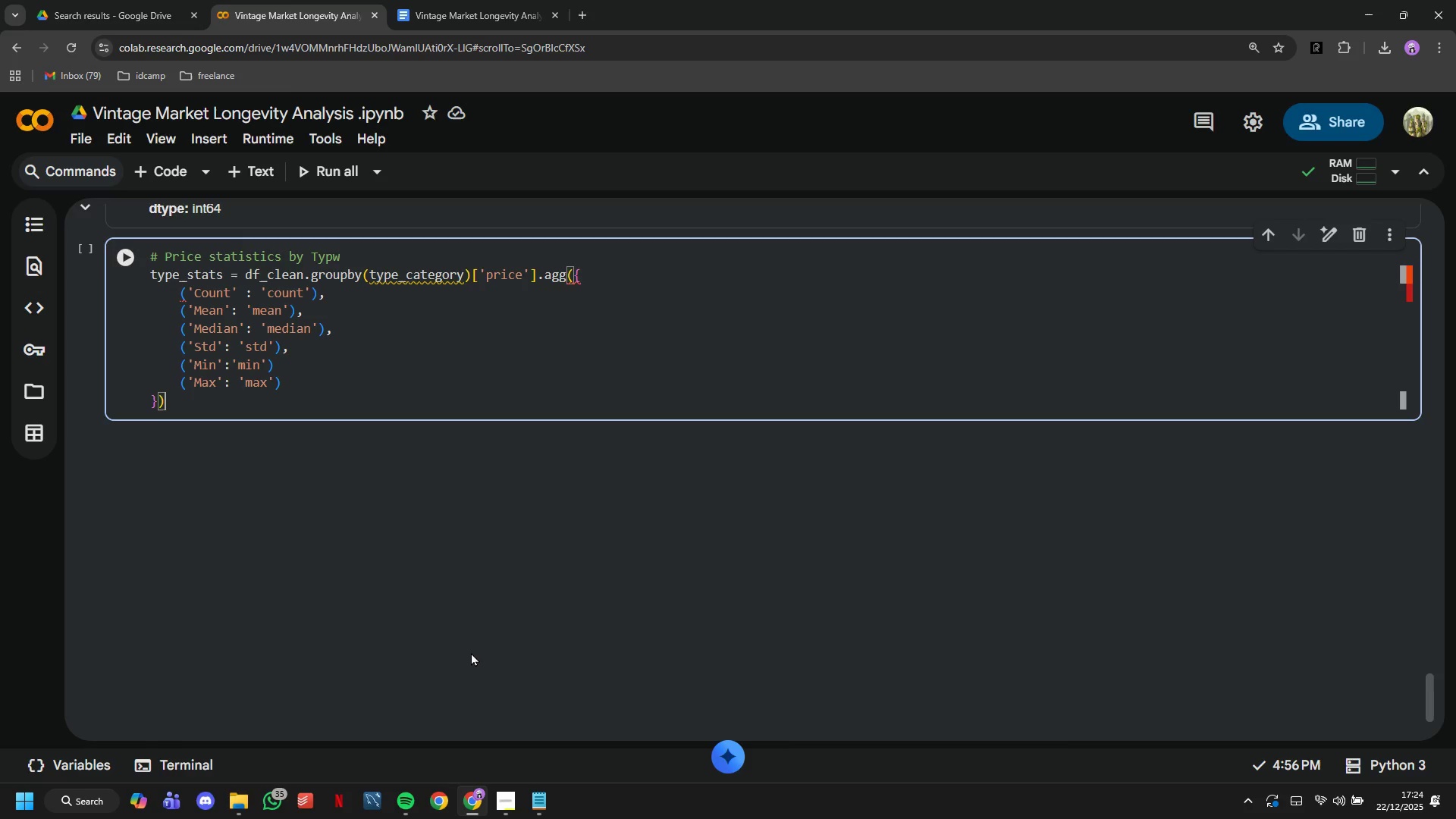 
type(.sort_values('Mean)
 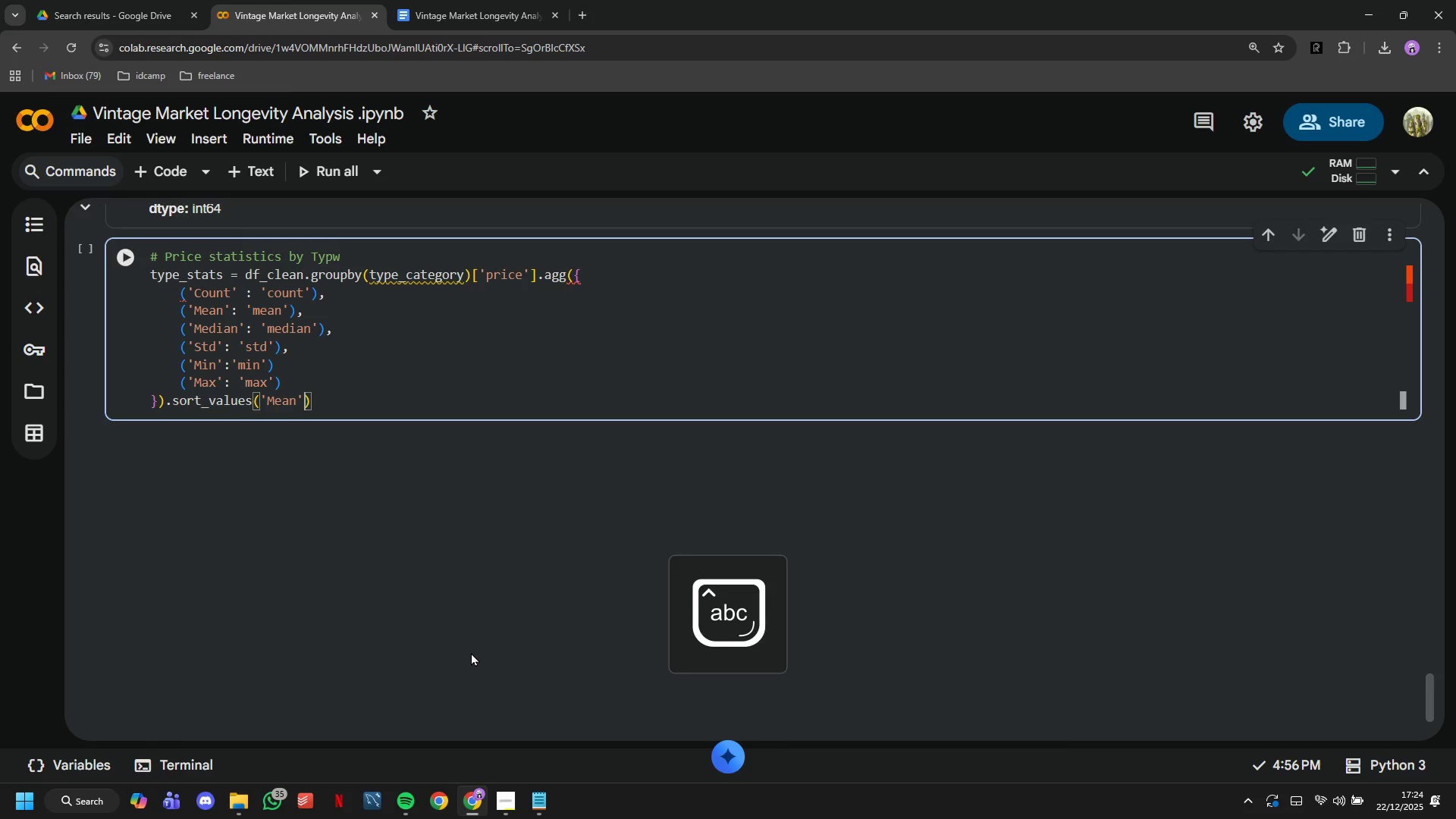 
 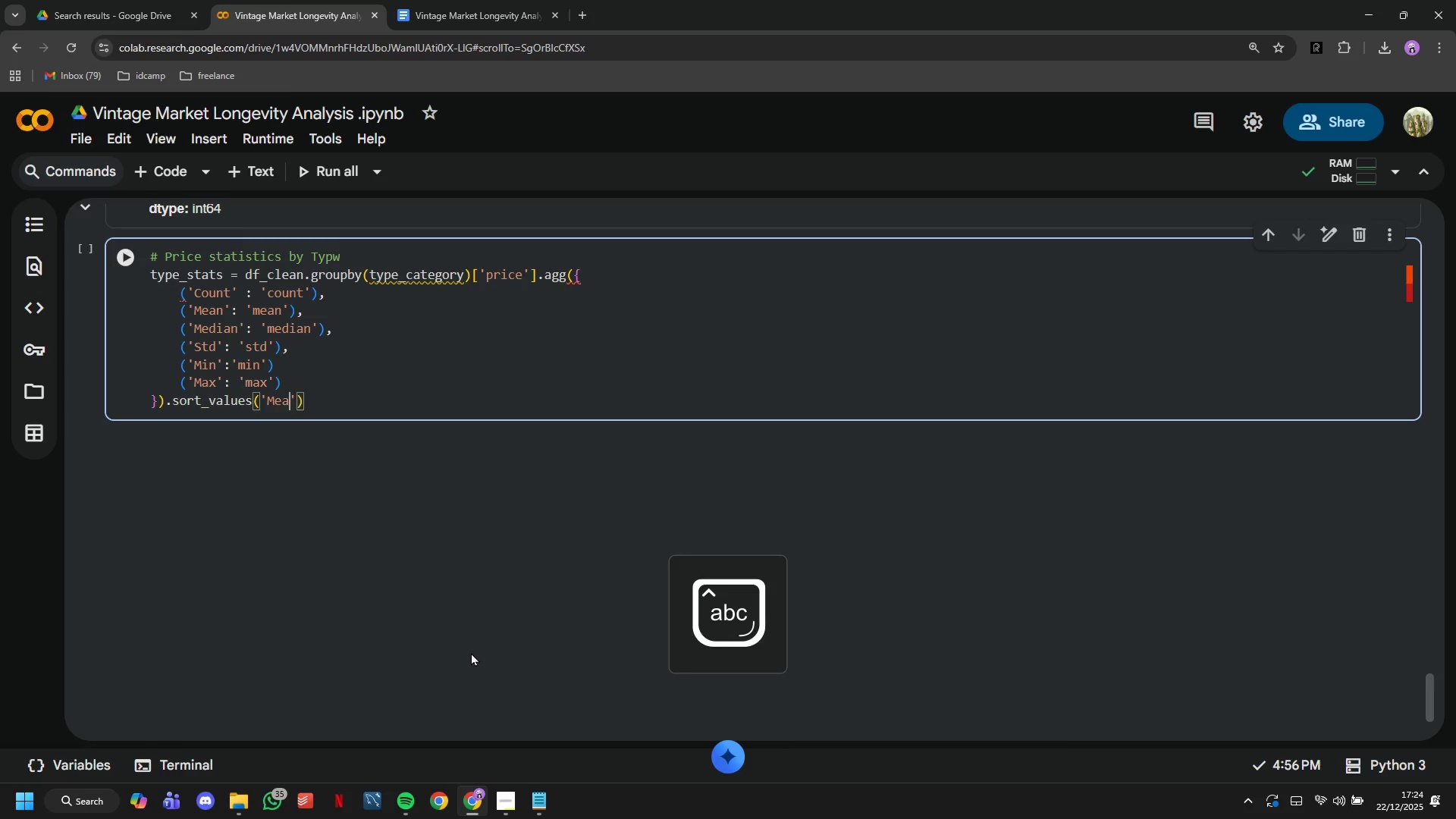 
key(ArrowRight)
 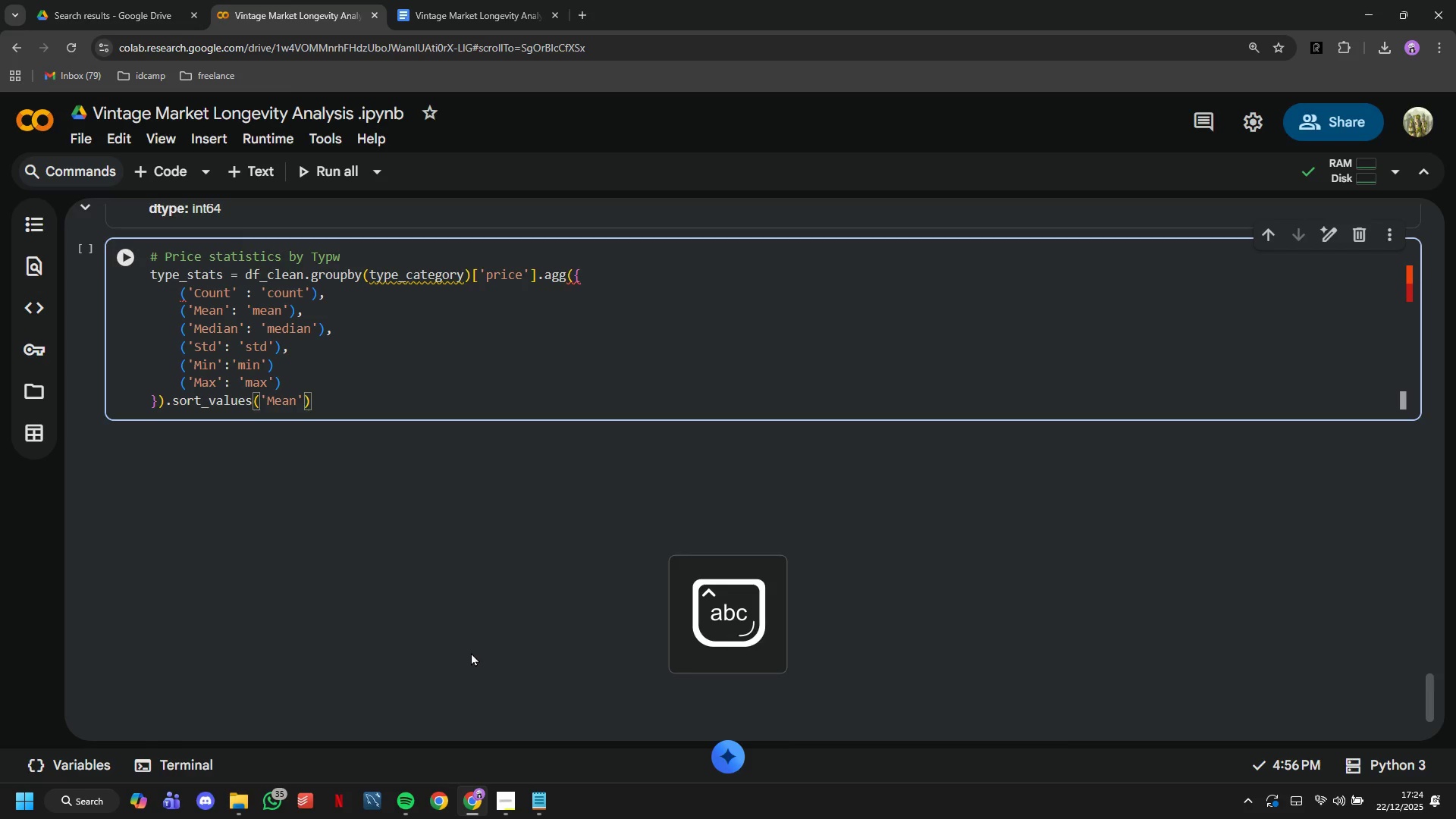 
type(,ascening=False)
 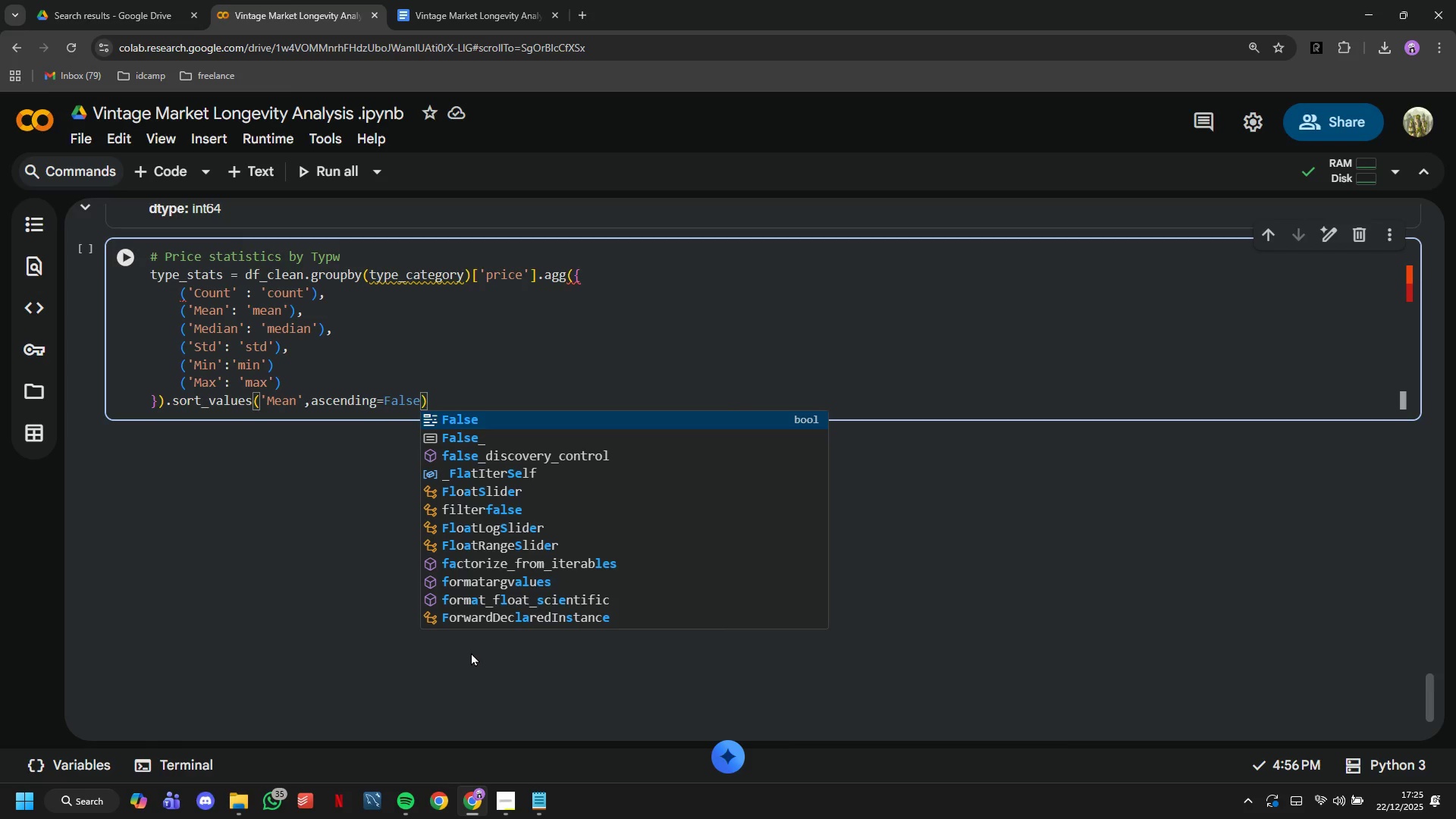 
wait(16.64)
 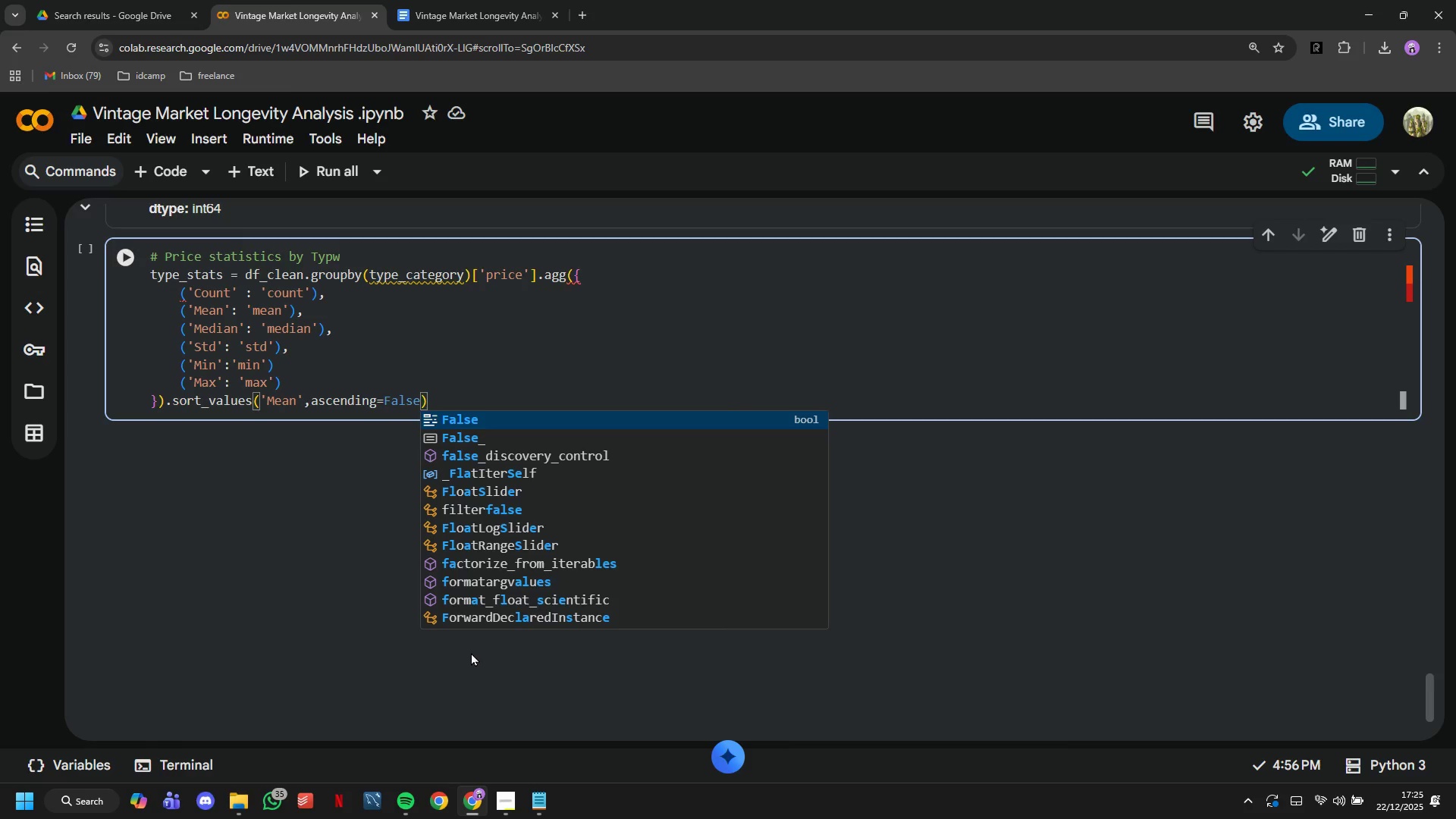 
key(ArrowRight)
 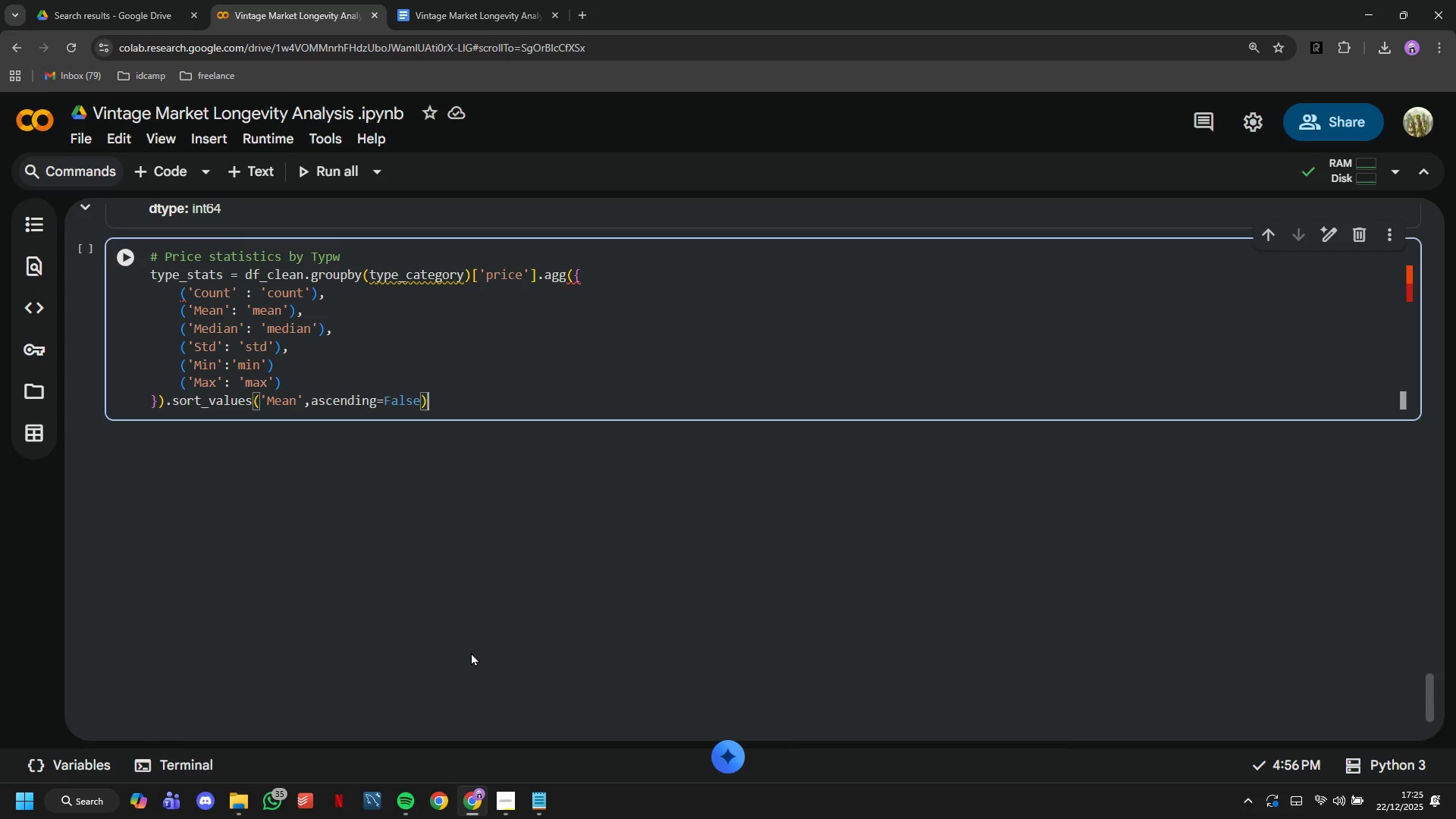 
key(Enter)
 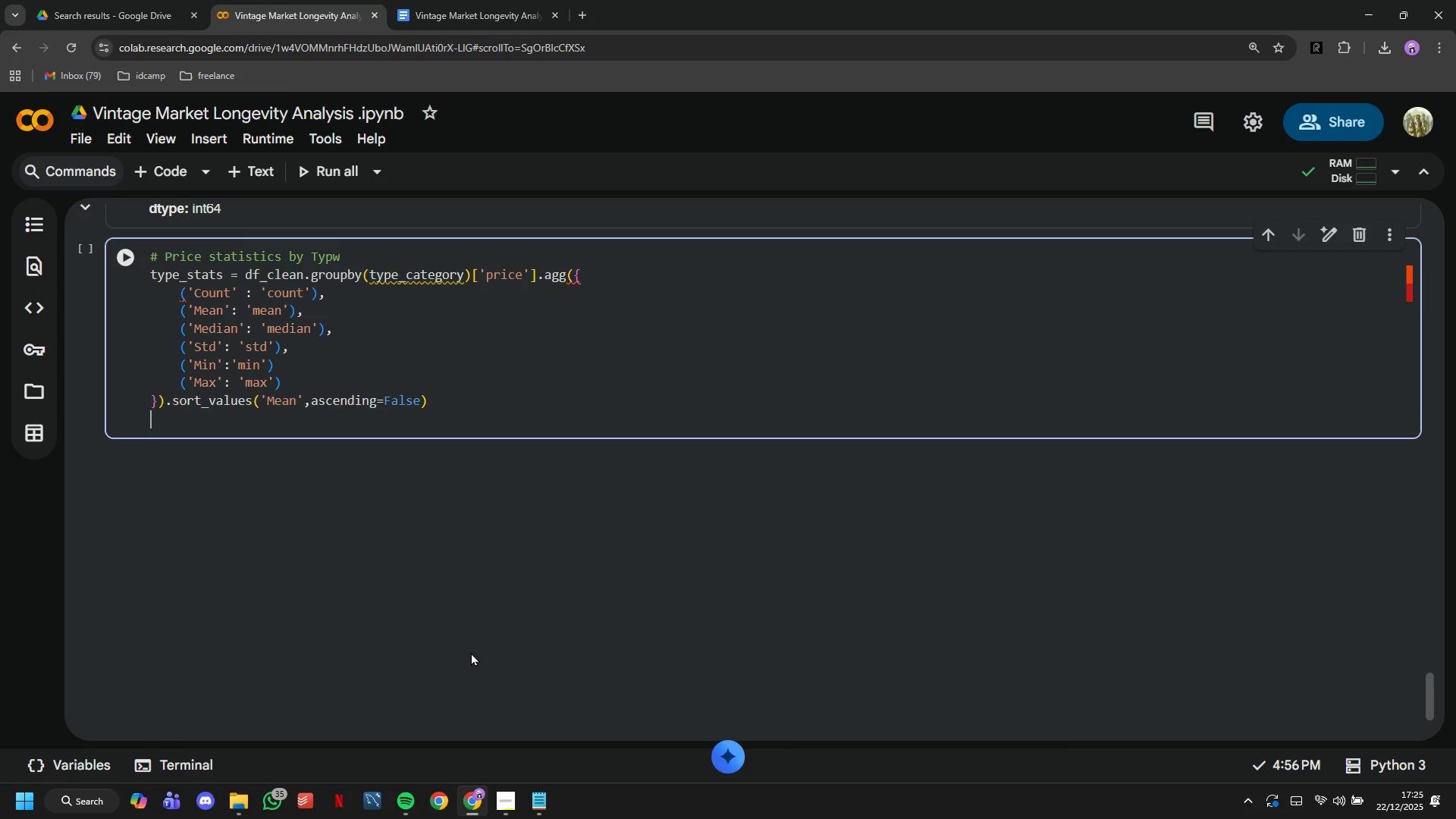 
key(Enter)
 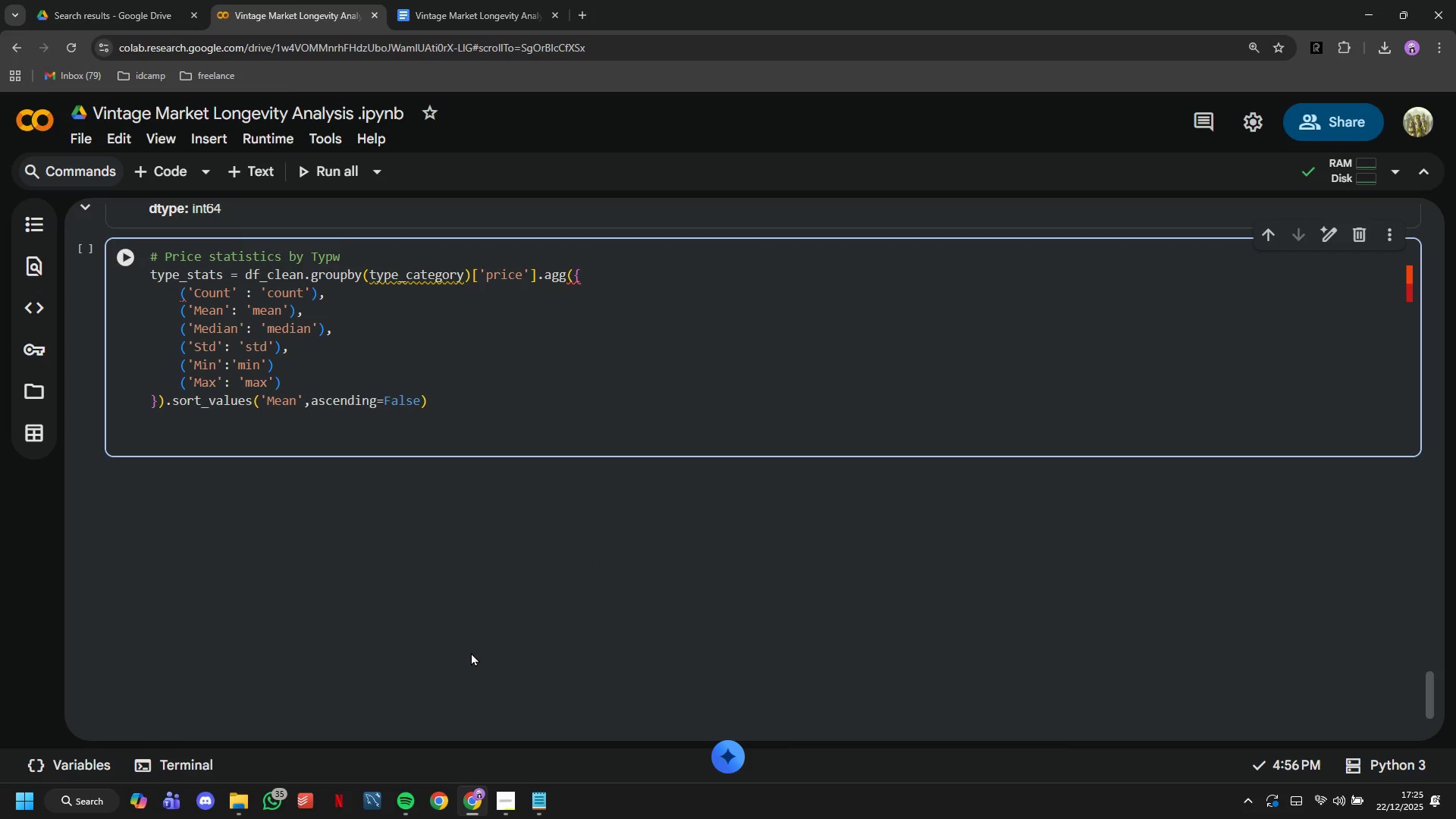 
type(print("Price Statistics by Furniture Type (Top 10)
 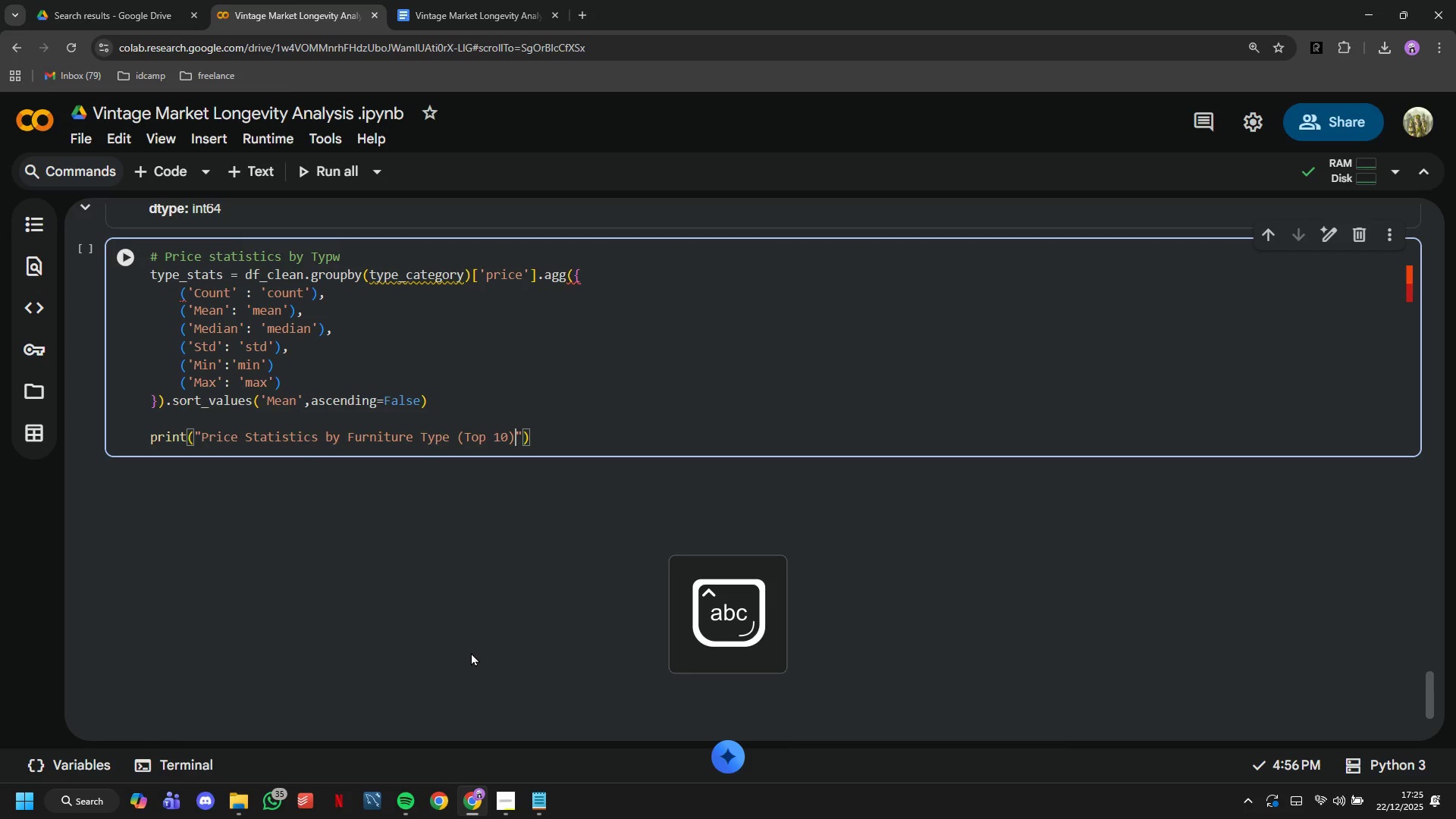 
 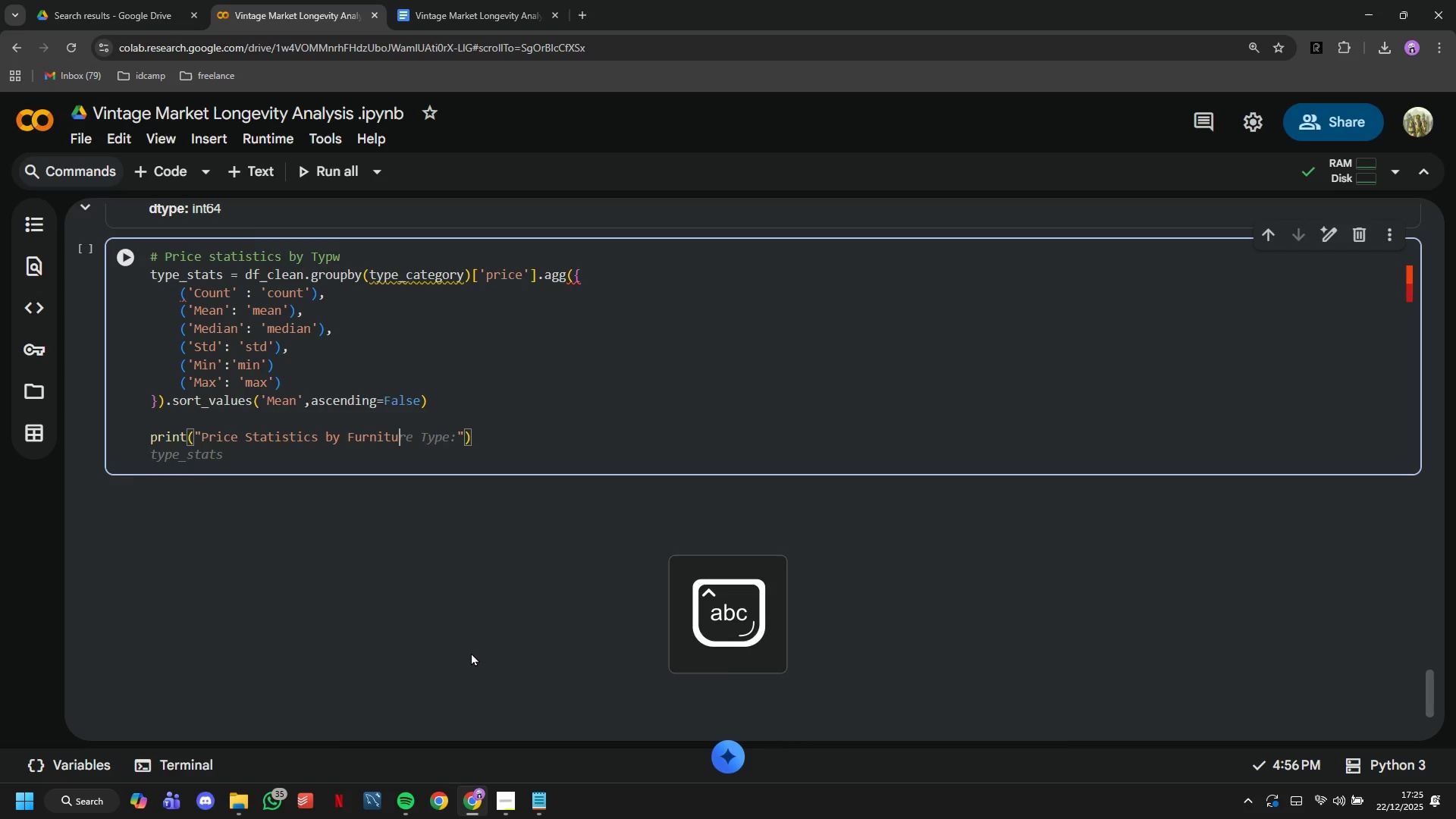 
key(ArrowRight)
 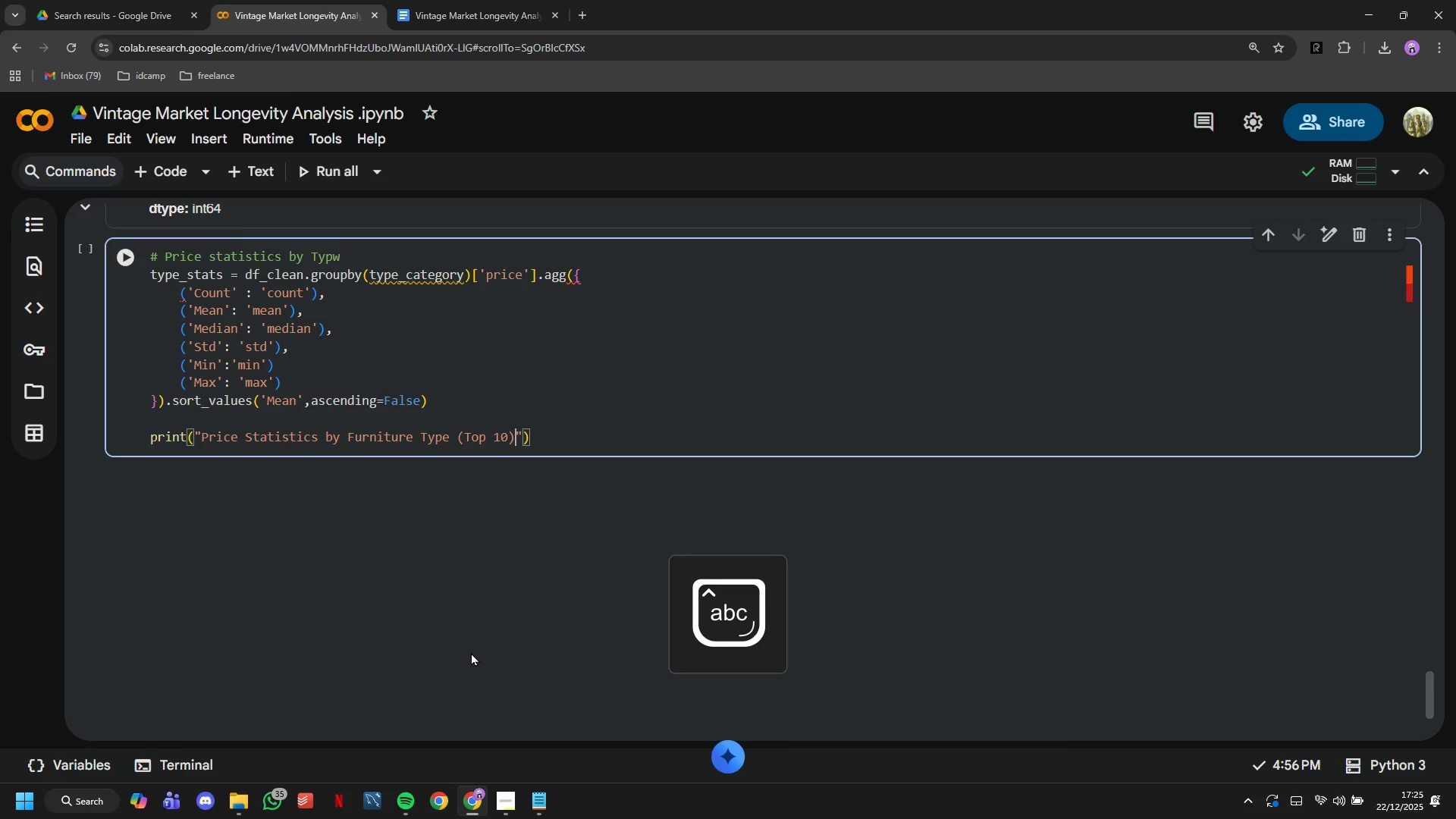 
key(ArrowRight)
 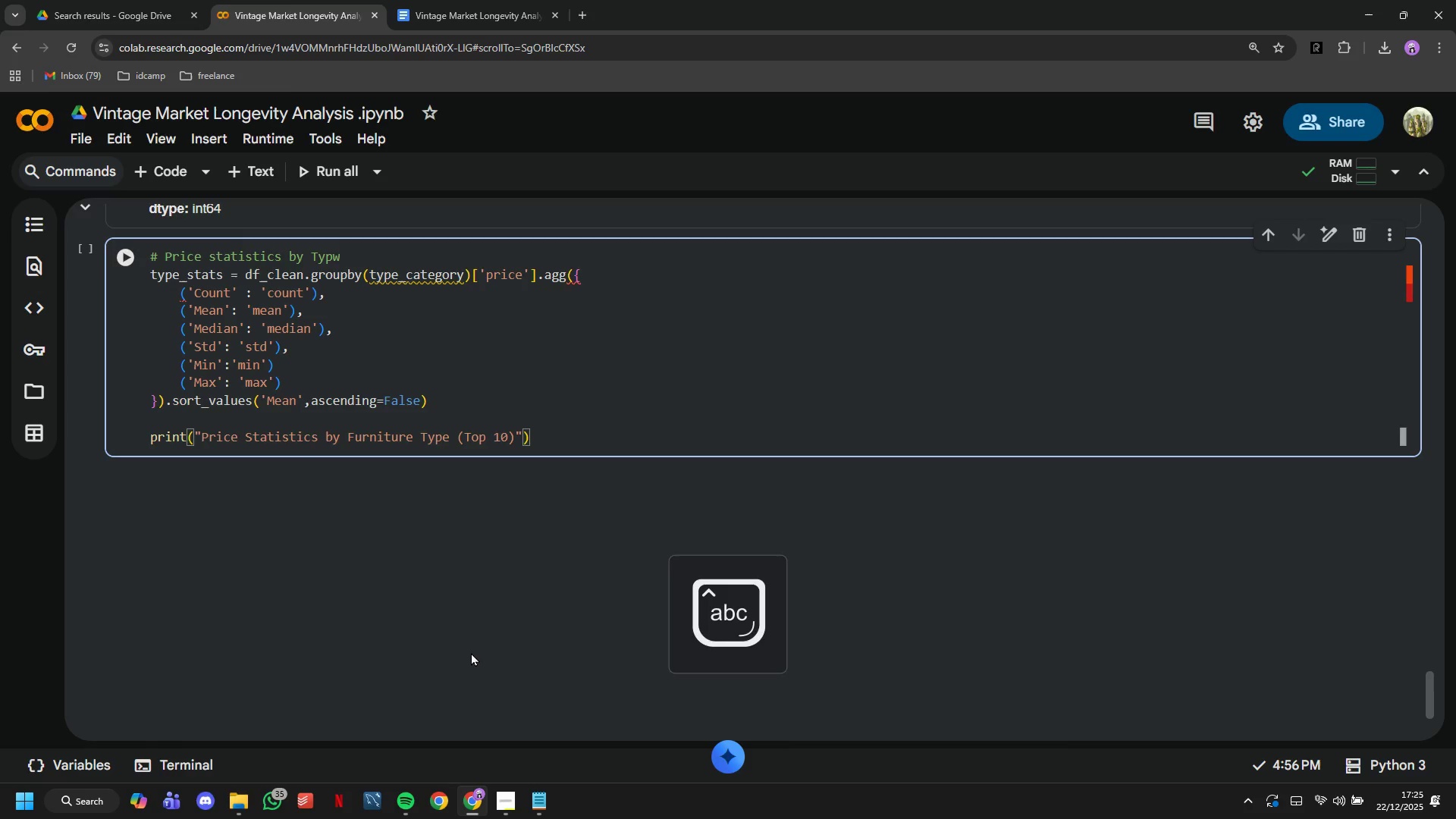 
key(ArrowRight)
 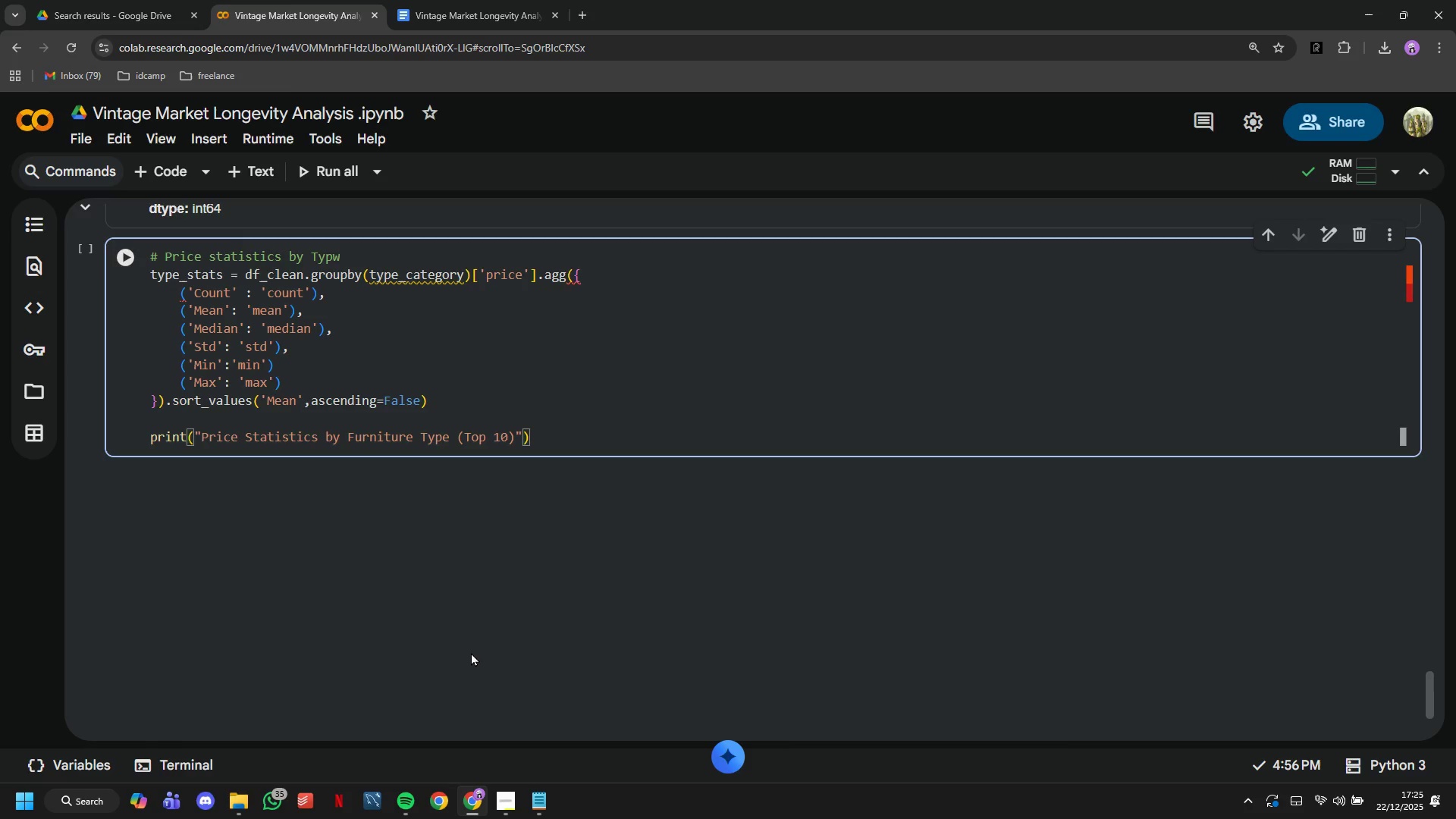 
key(Enter)
 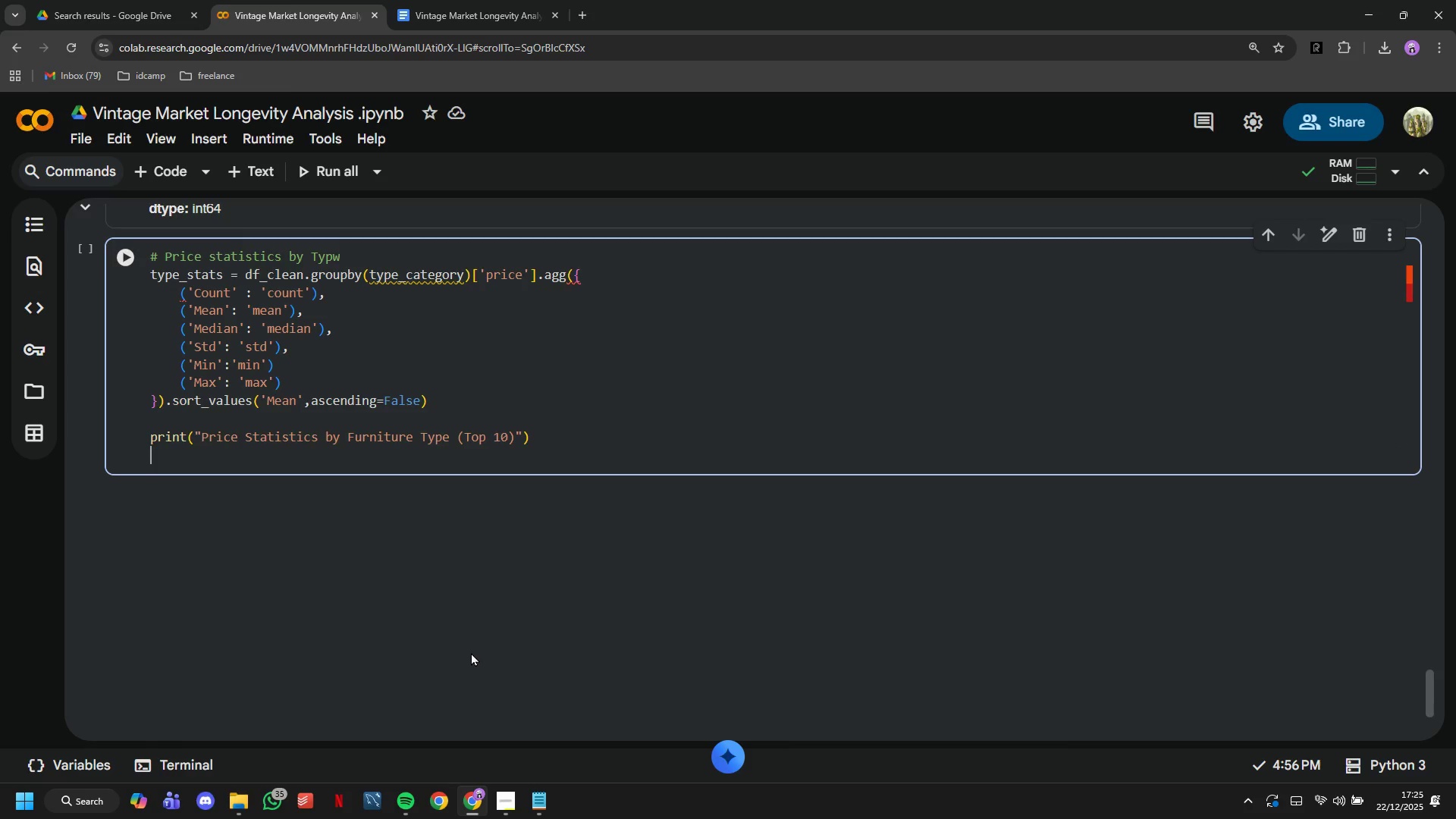 
type(print*type_s)
key(Tab)
type(.head(10)
 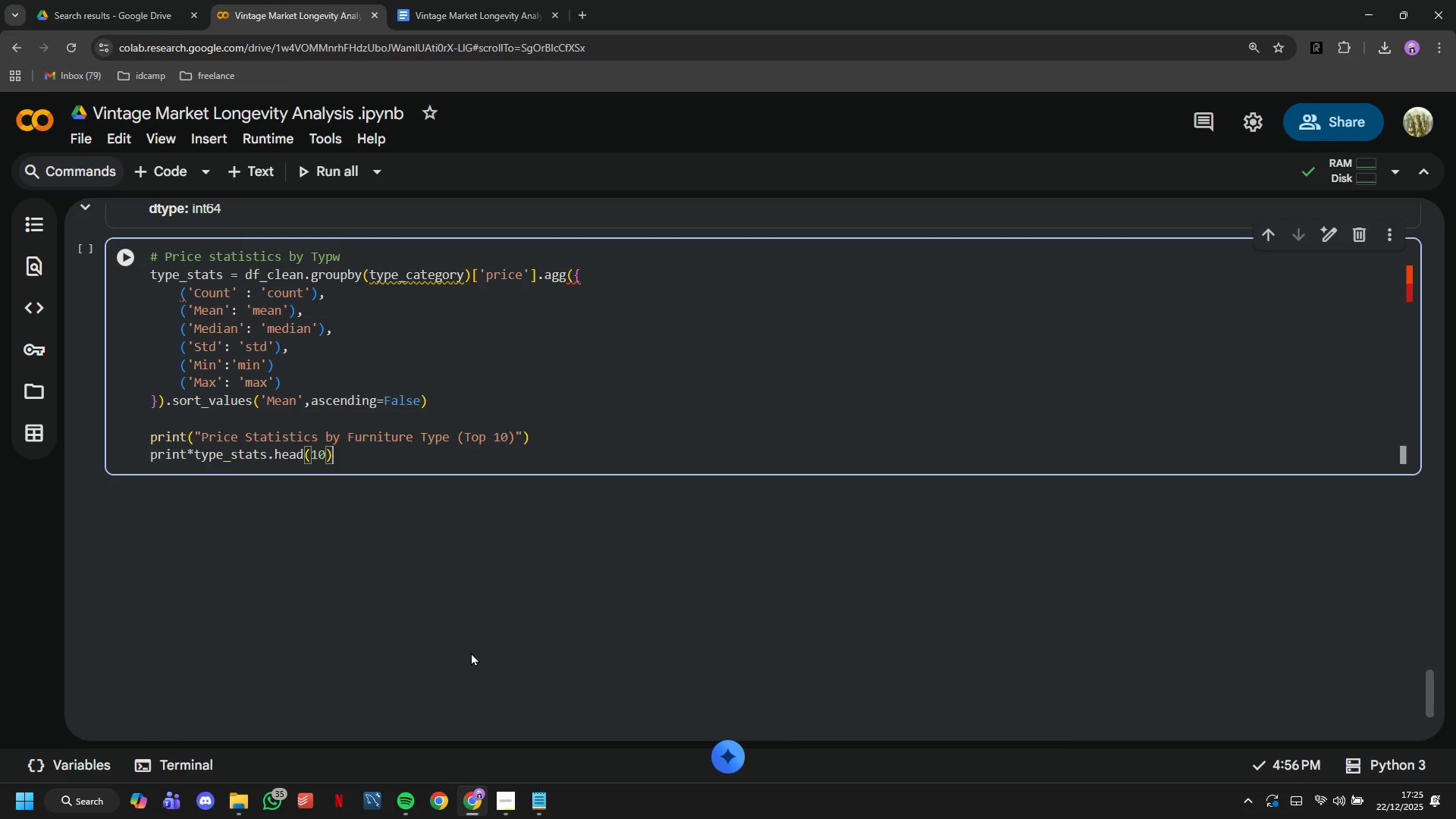 
 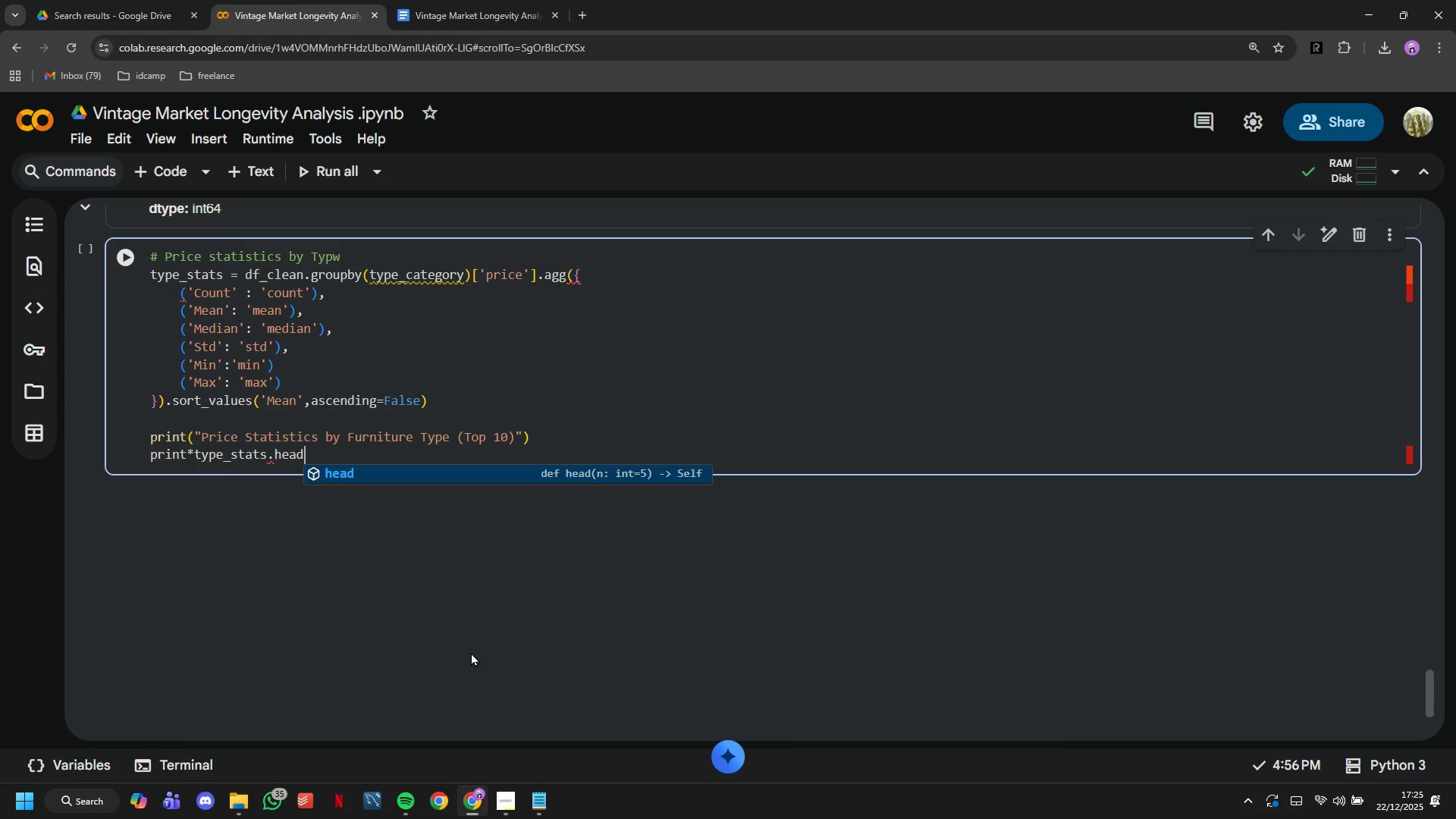 
key(ArrowRight)
 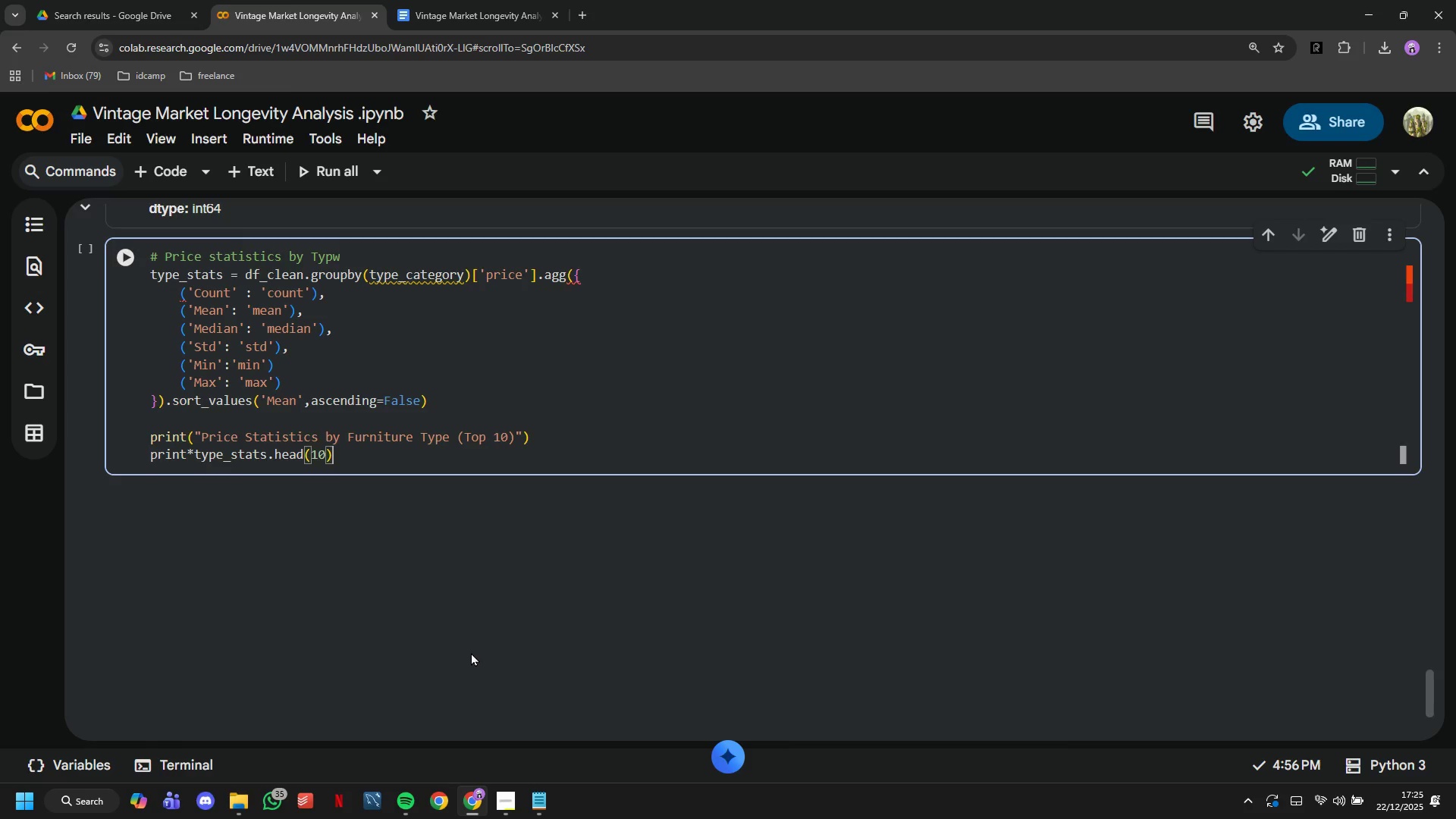 
type(.round(2)
 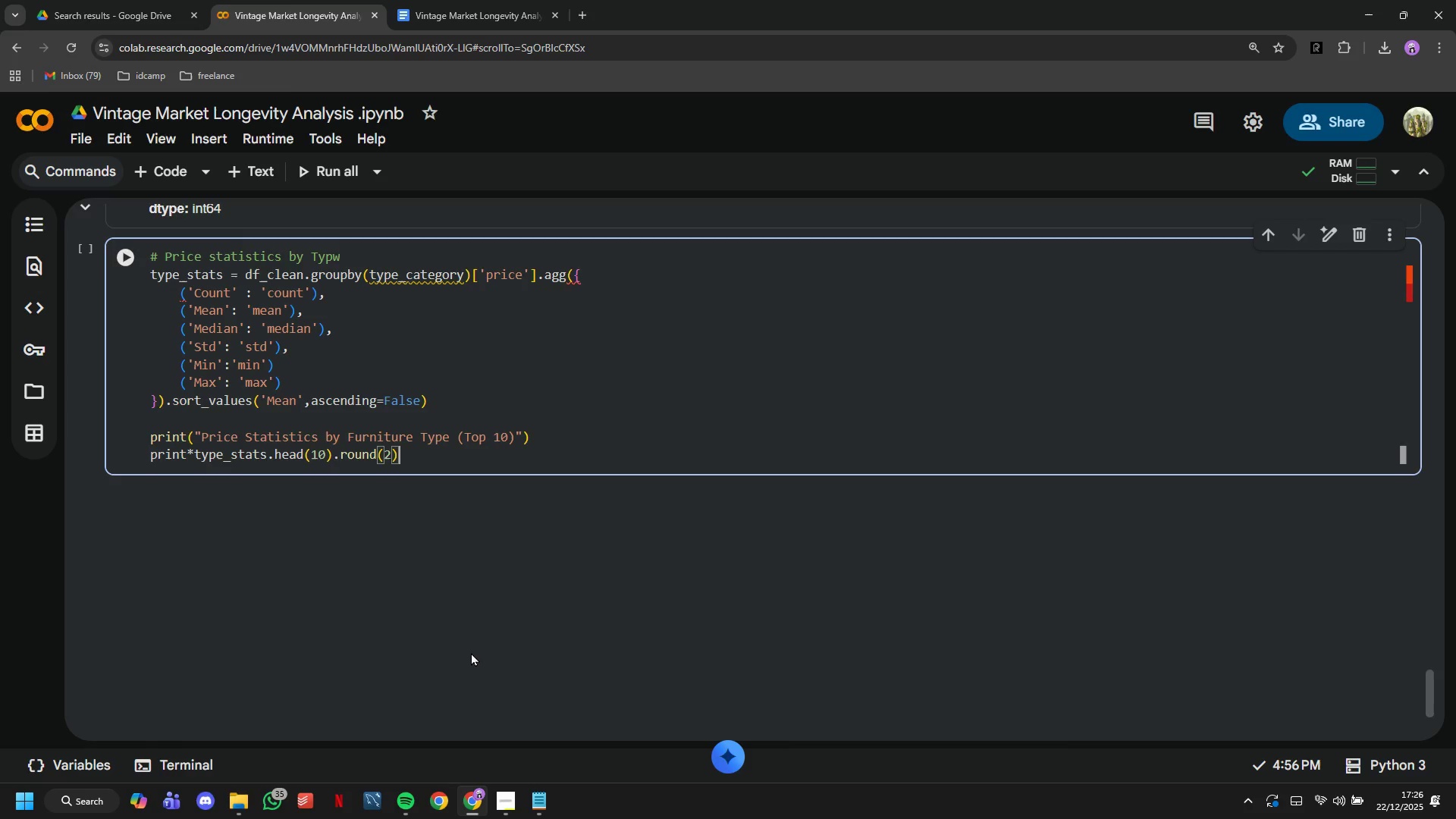 
 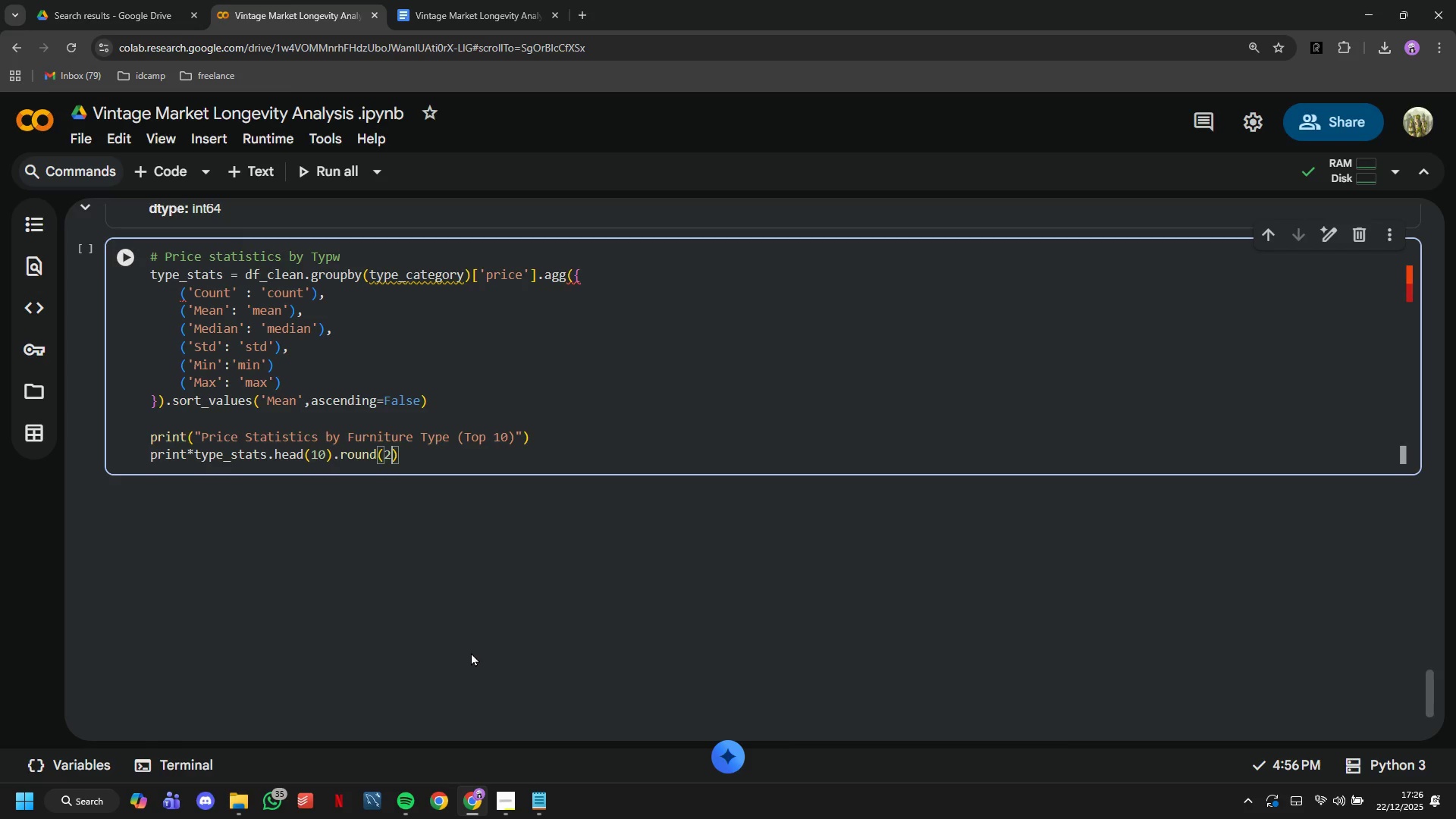 
key(ArrowRight)
 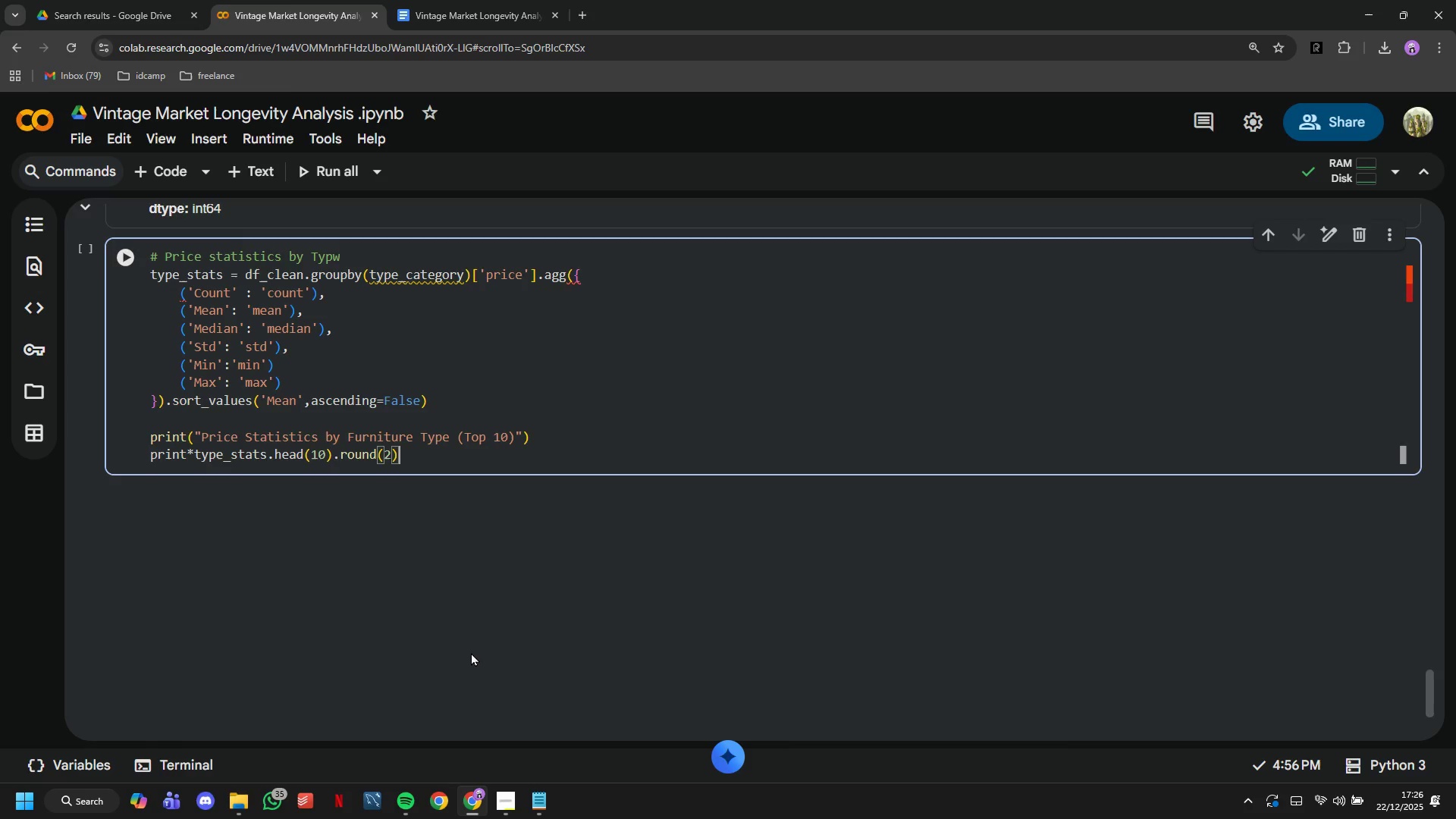 
key(Shift+0)
 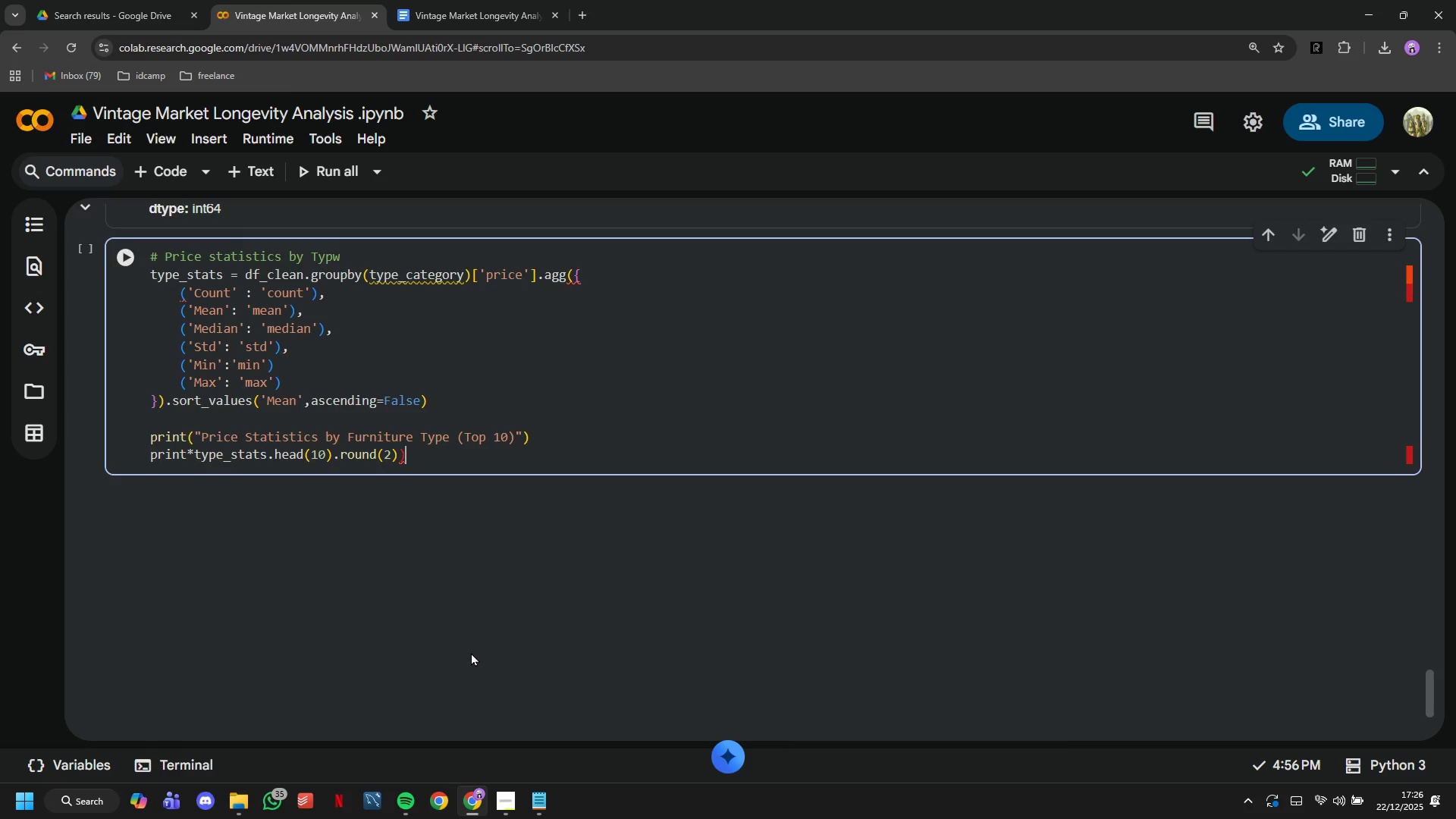 
hold_key(key=ArrowLeft, duration=1.2)
 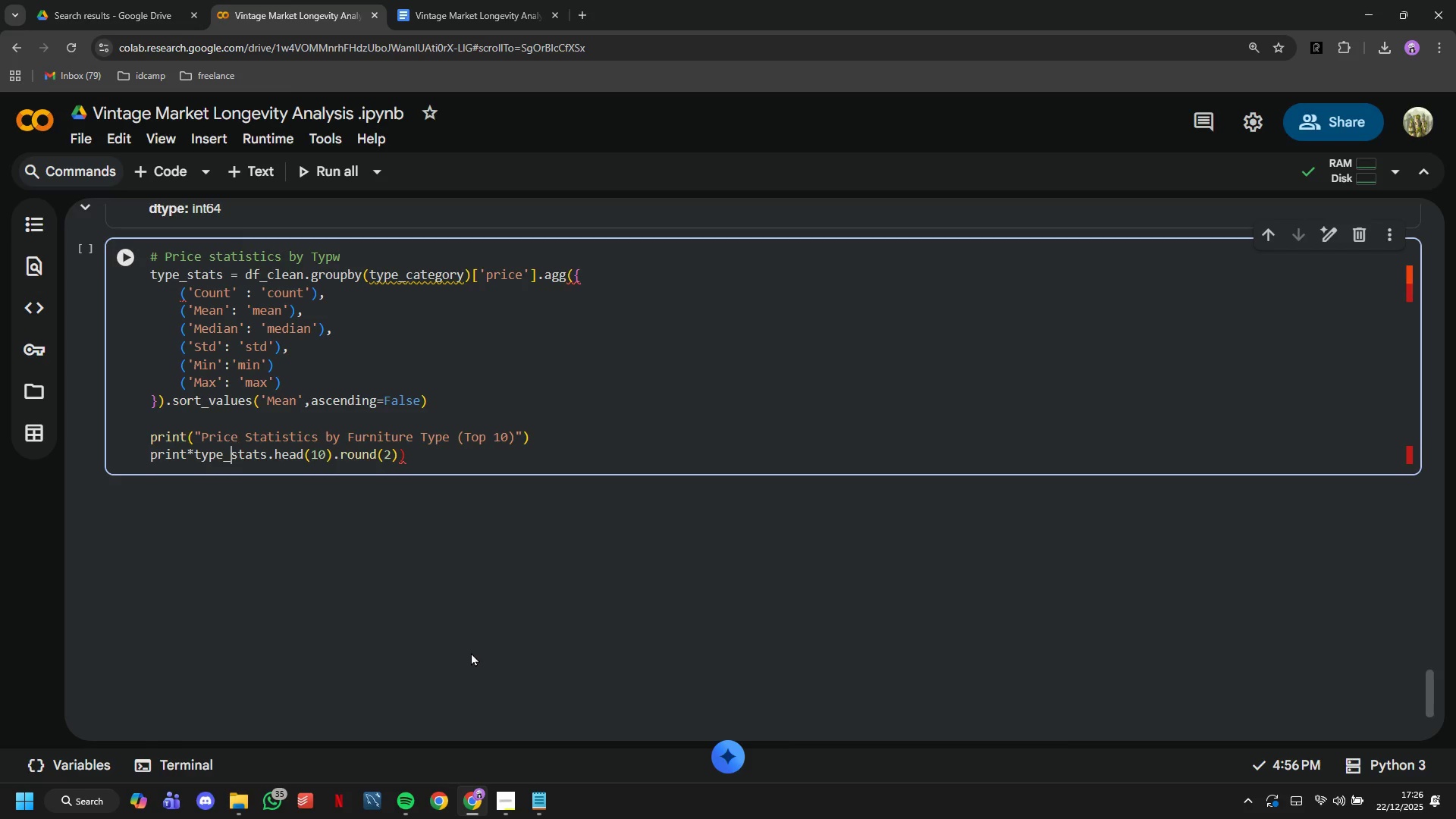 
key(ArrowLeft)
 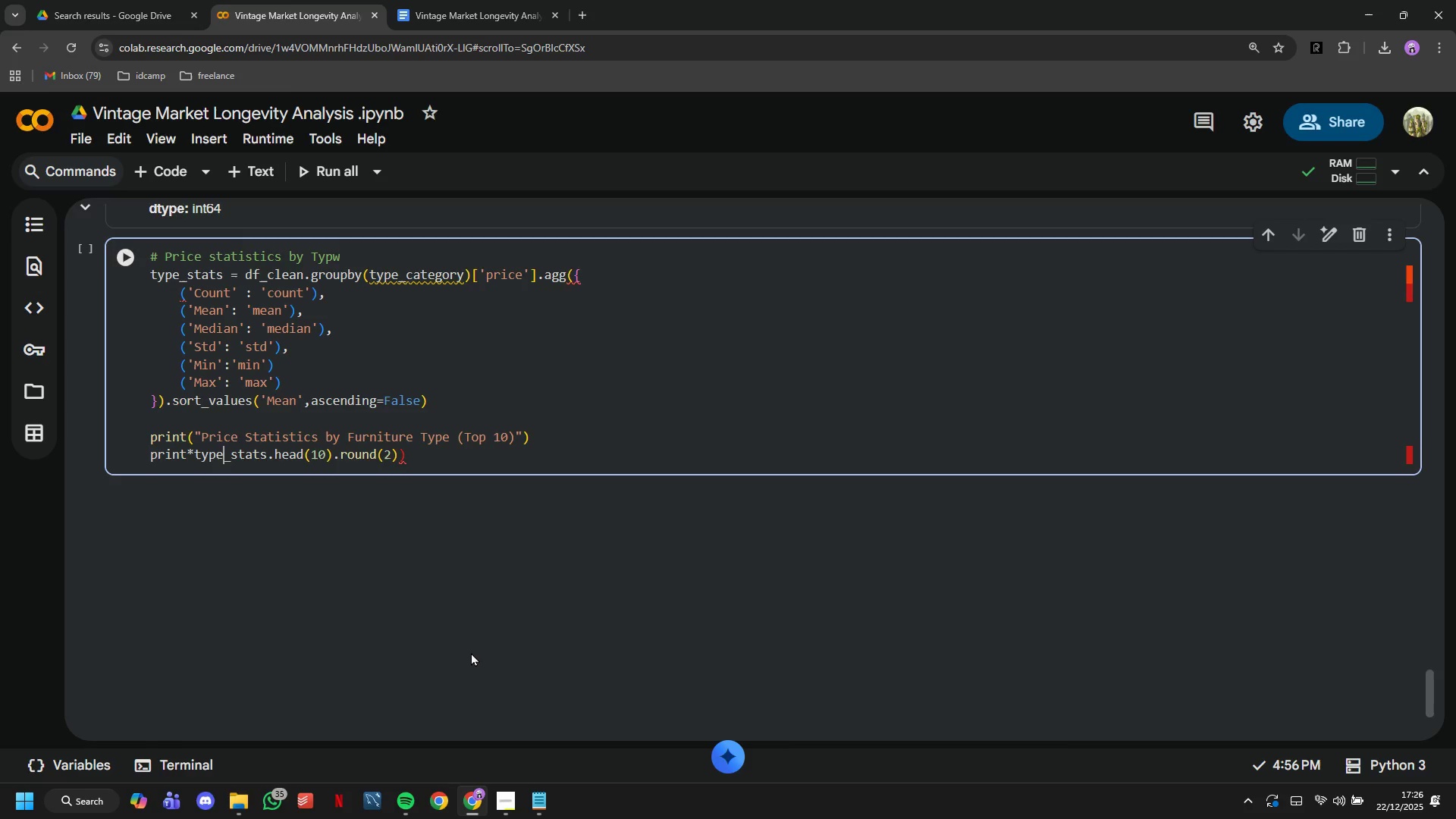 
key(ArrowLeft)
 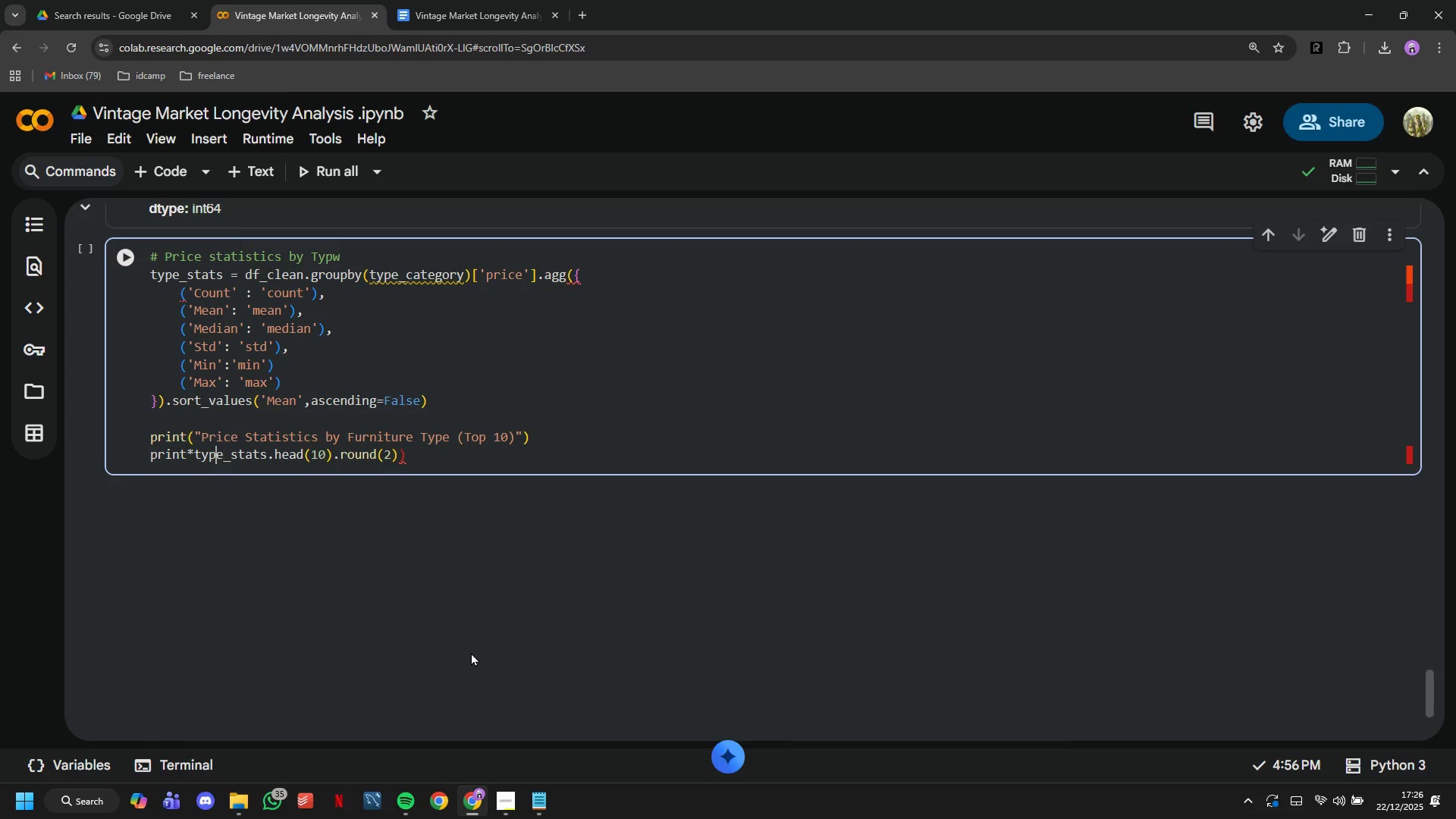 
key(ArrowLeft)
 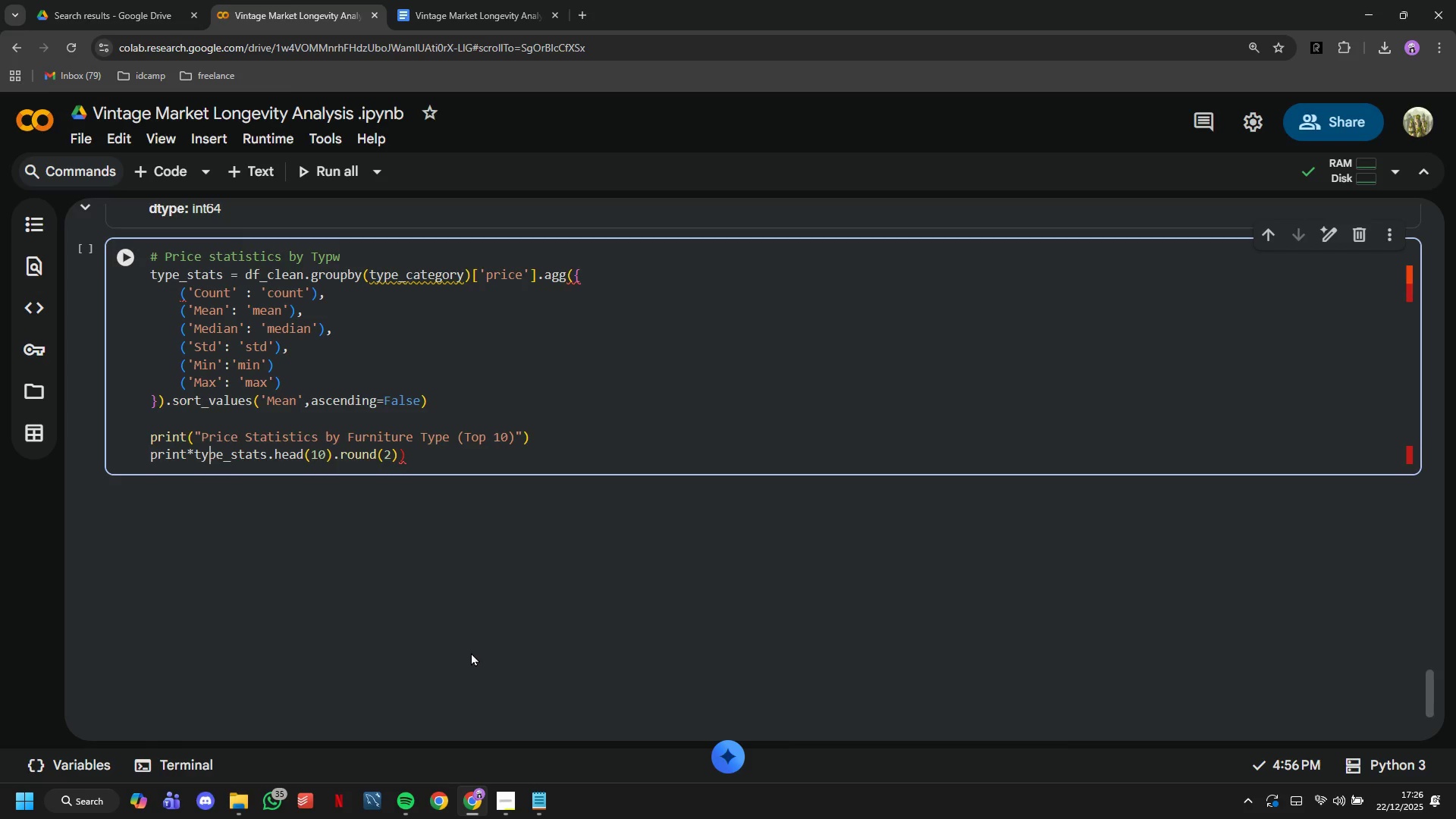 
key(ArrowLeft)
 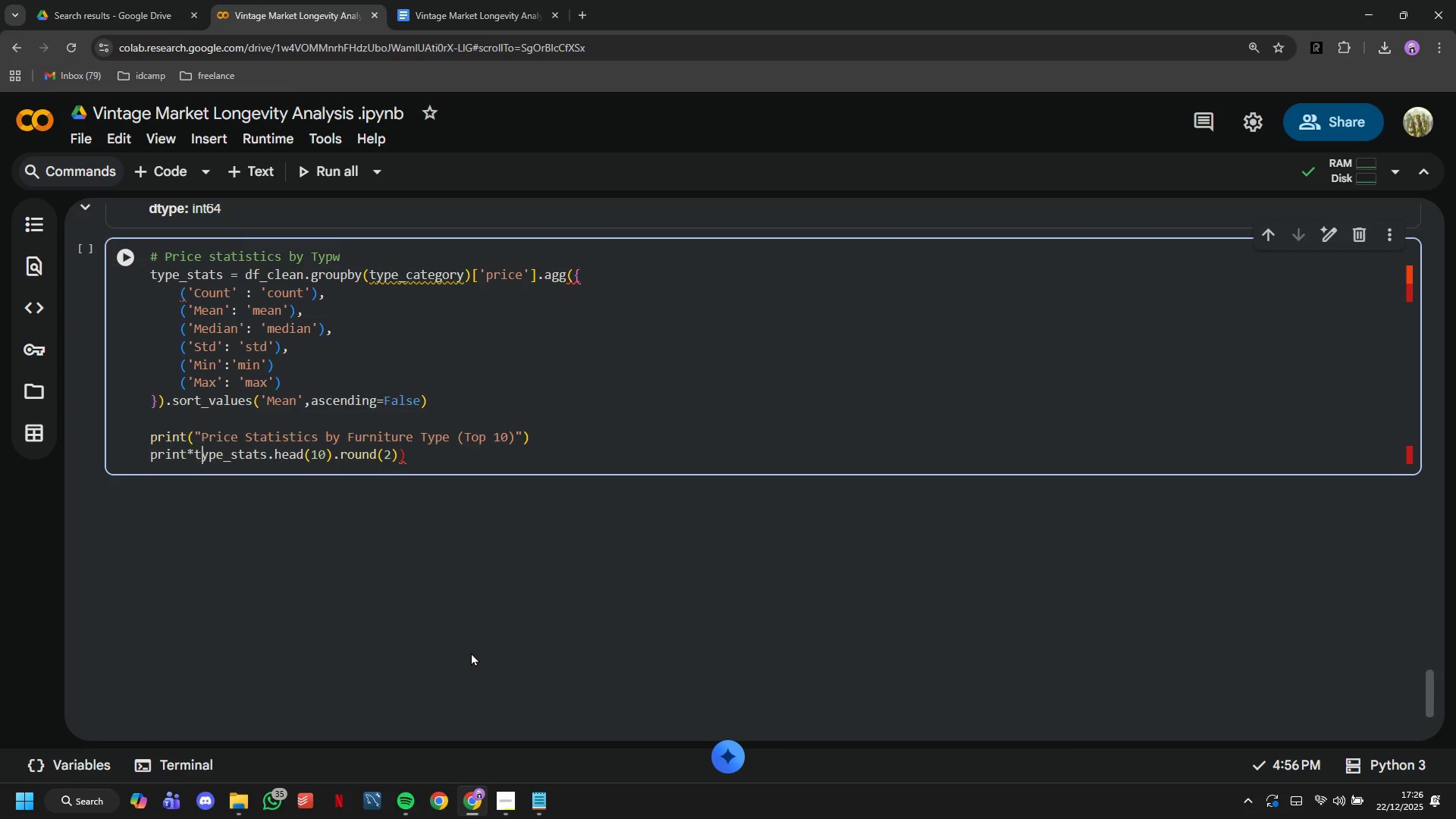 
key(ArrowLeft)
 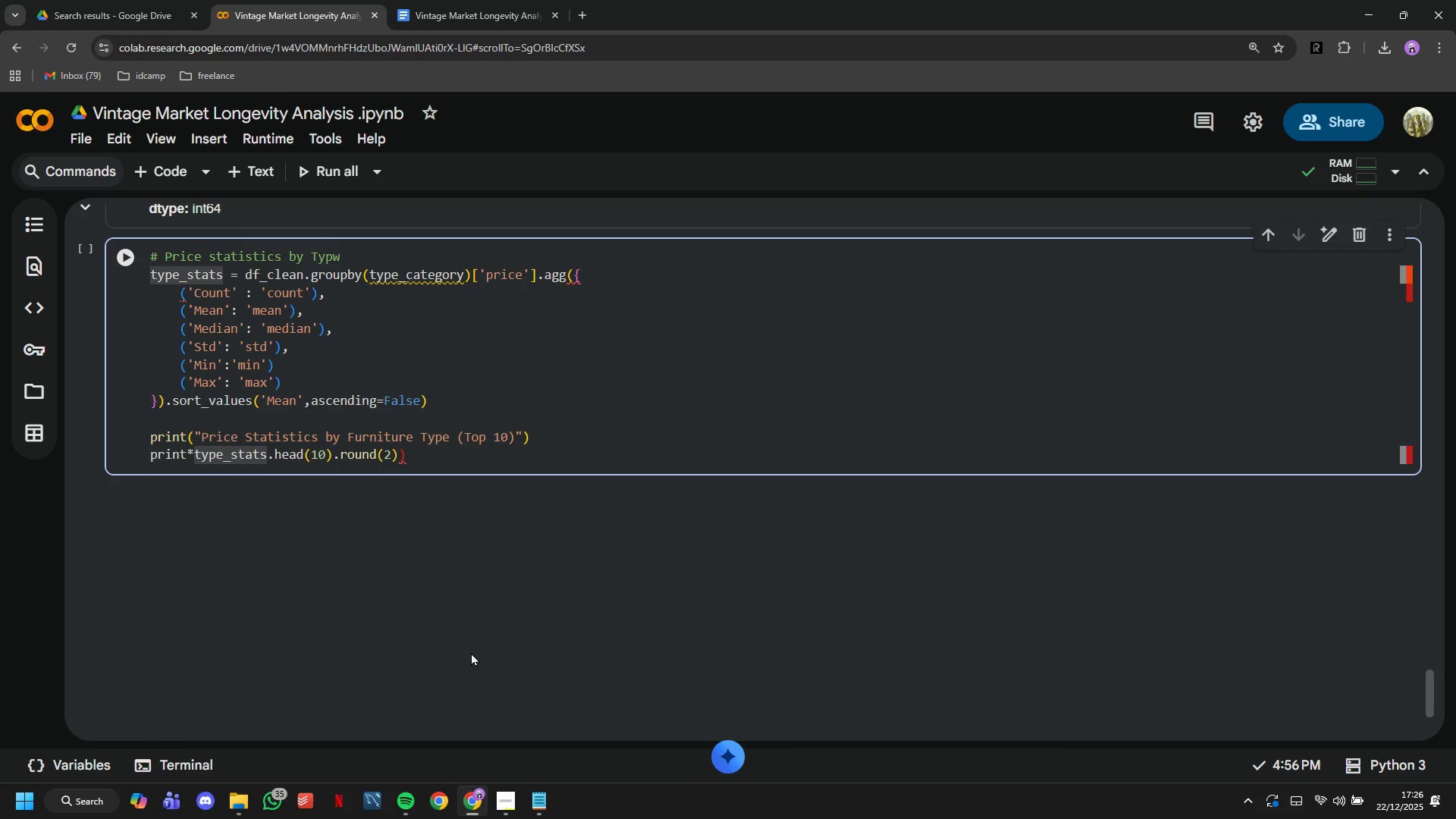 
key(Backspace)
 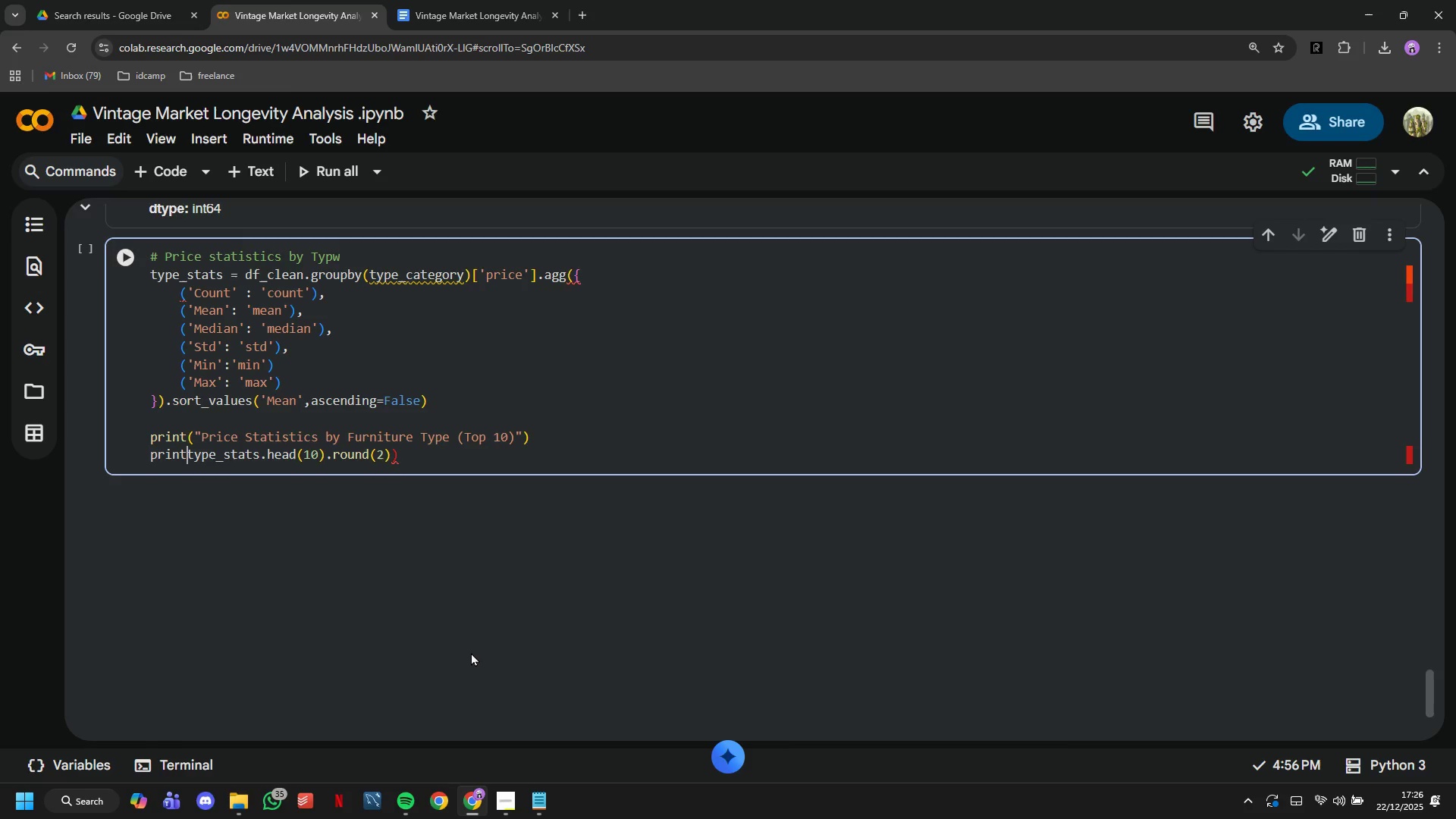 
key(Shift+9)
 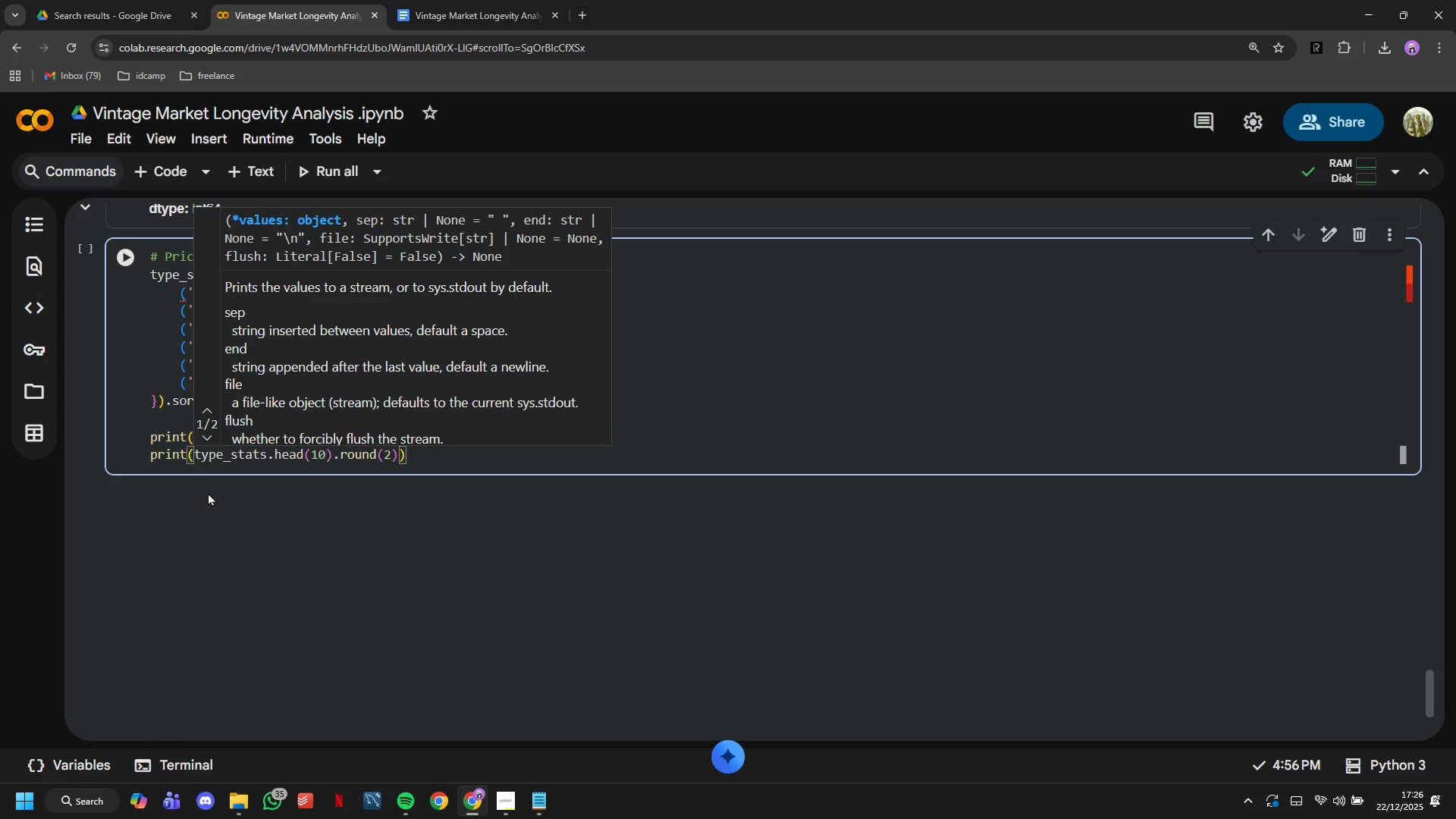 
left_click([127, 257])
 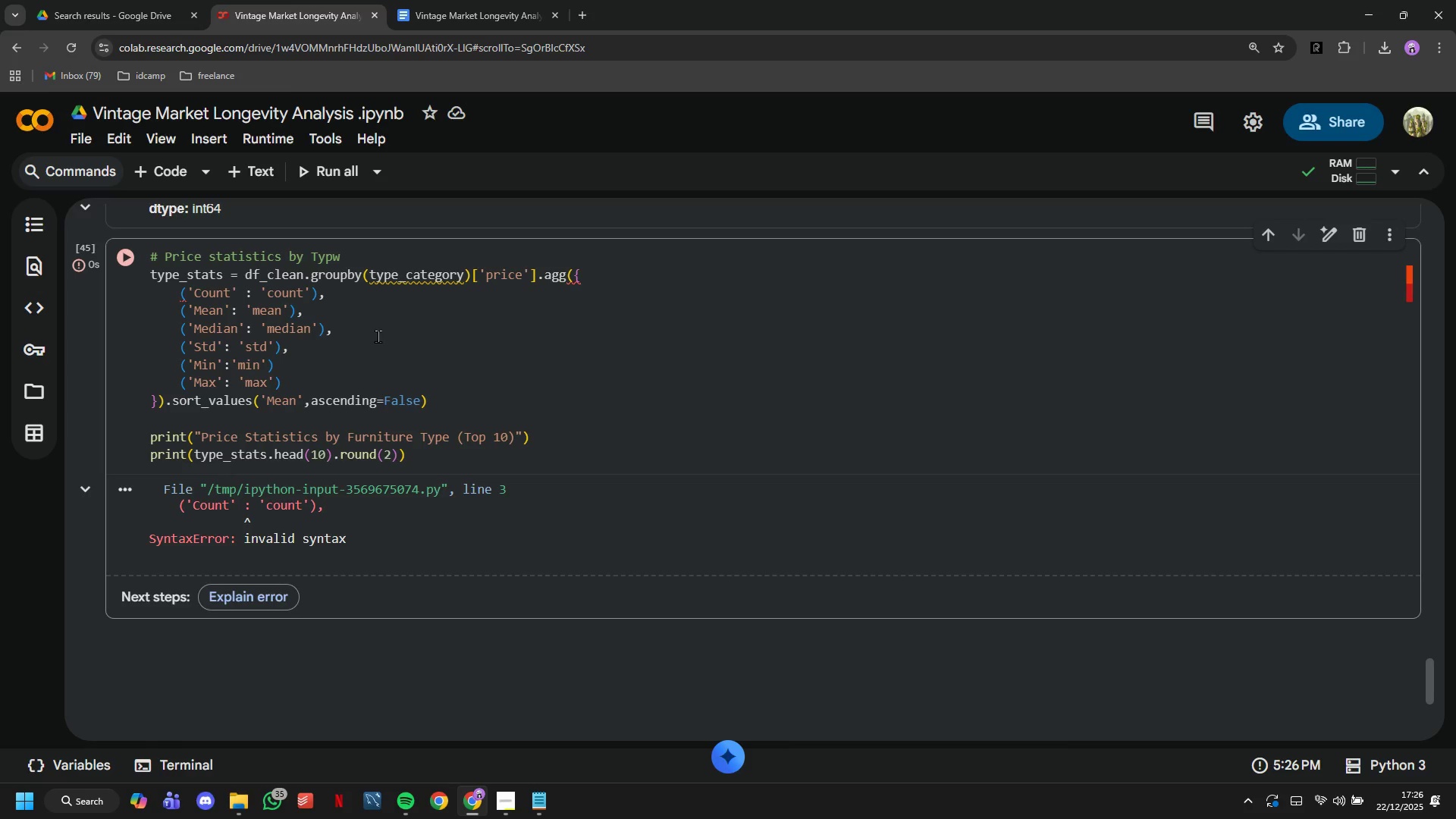 
wait(12.48)
 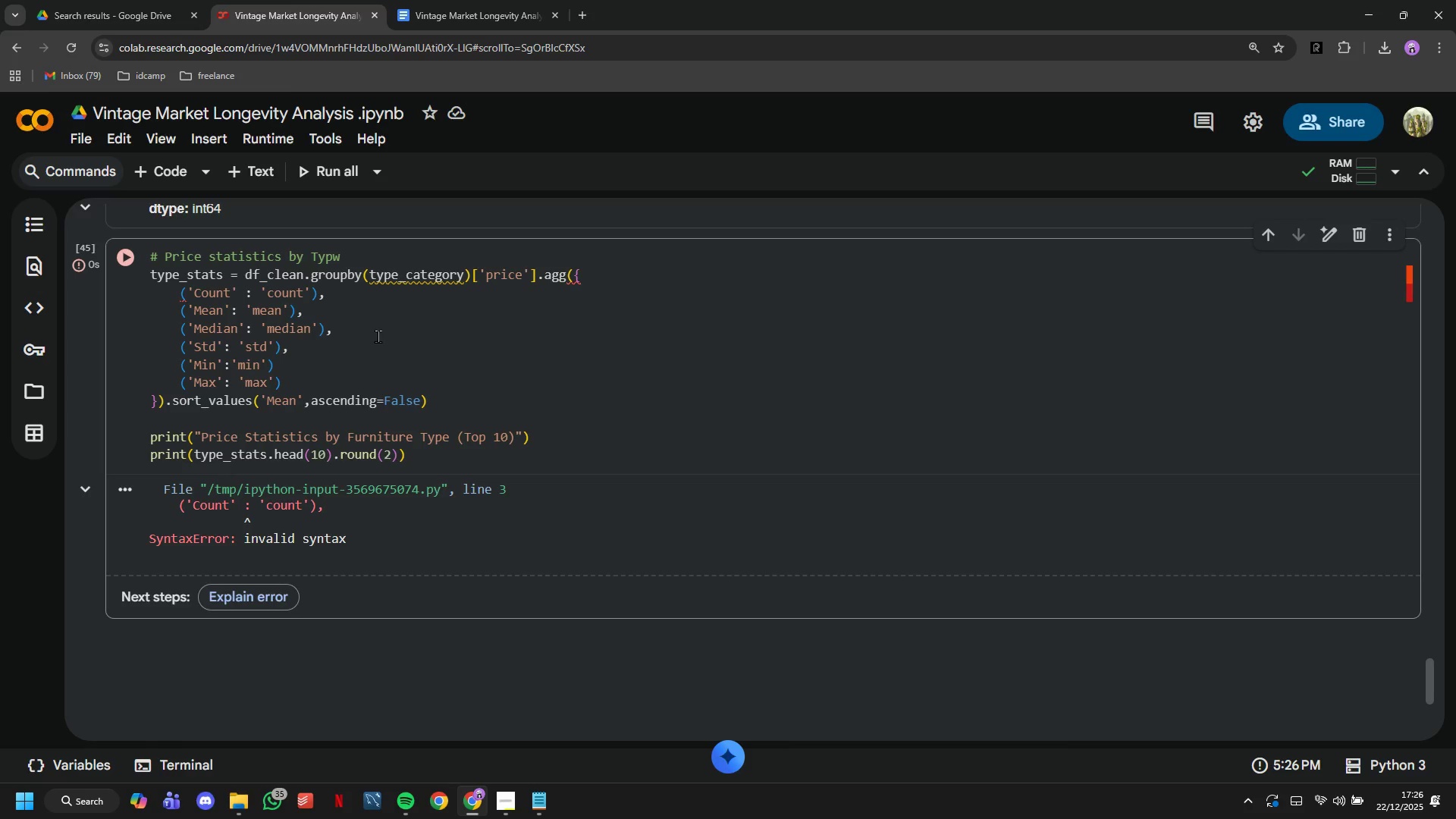 
left_click([604, 275])
 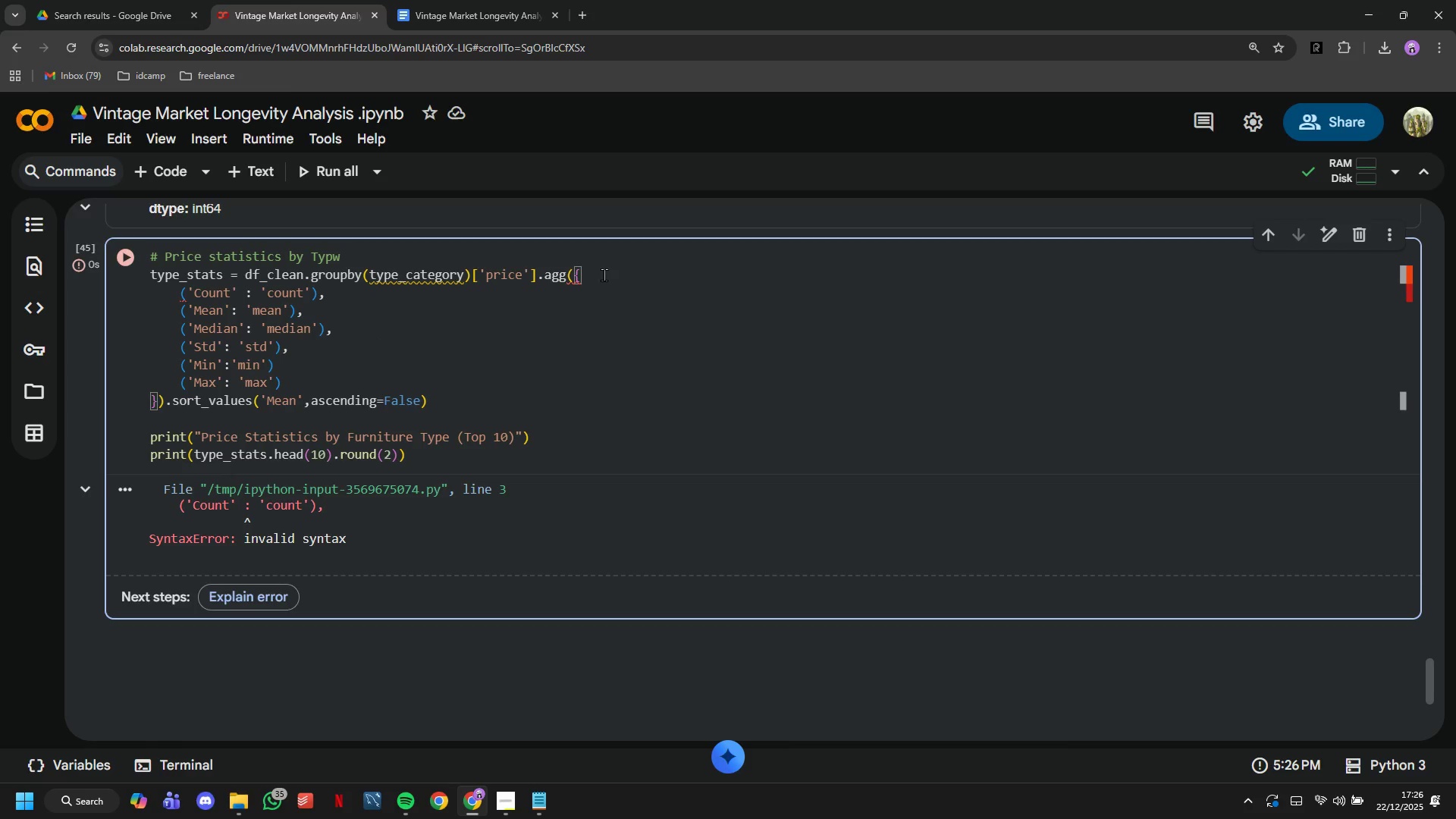 
key(Backspace)
 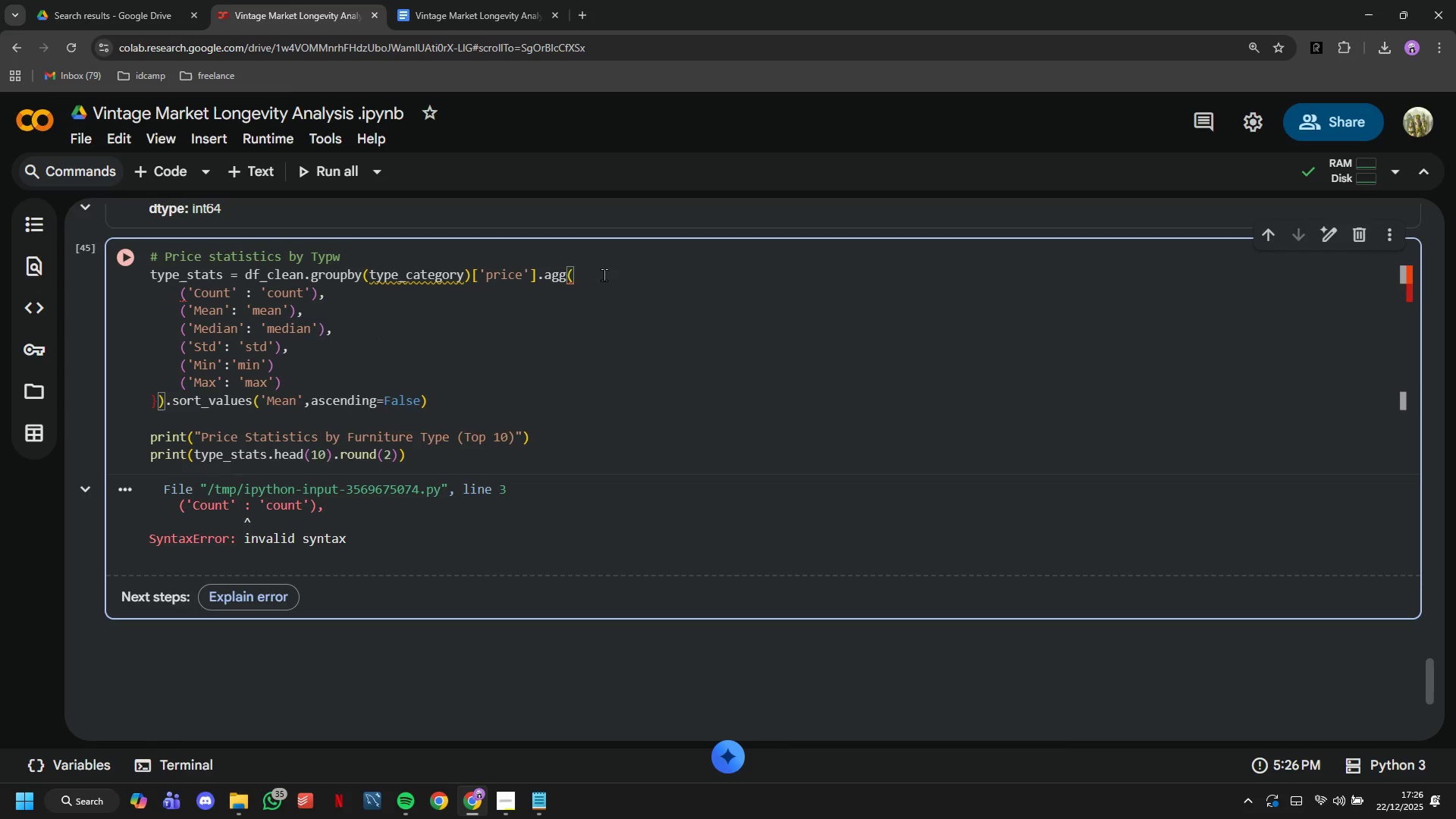 
key(BracketRight)
 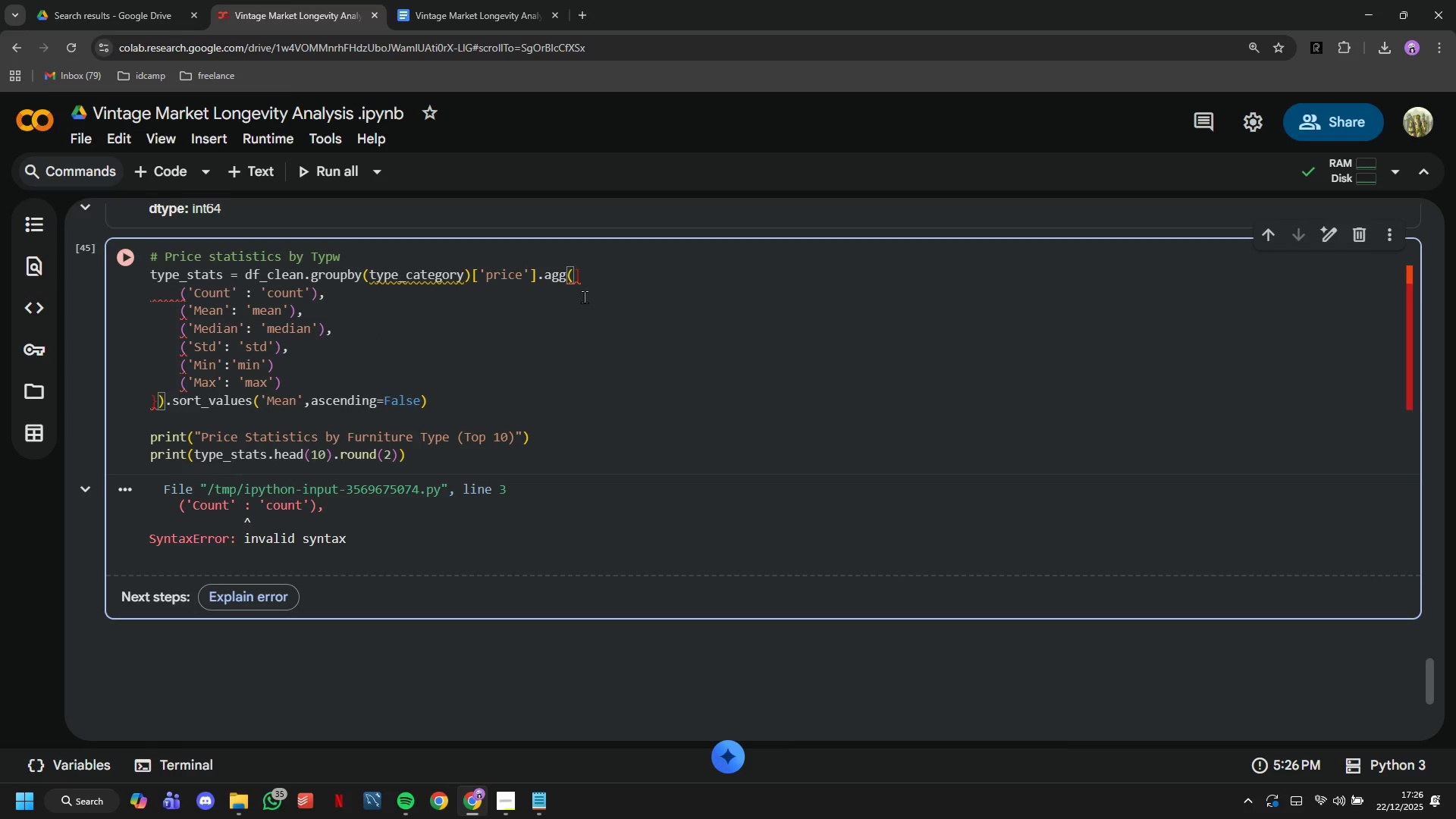 
key(Backspace)
 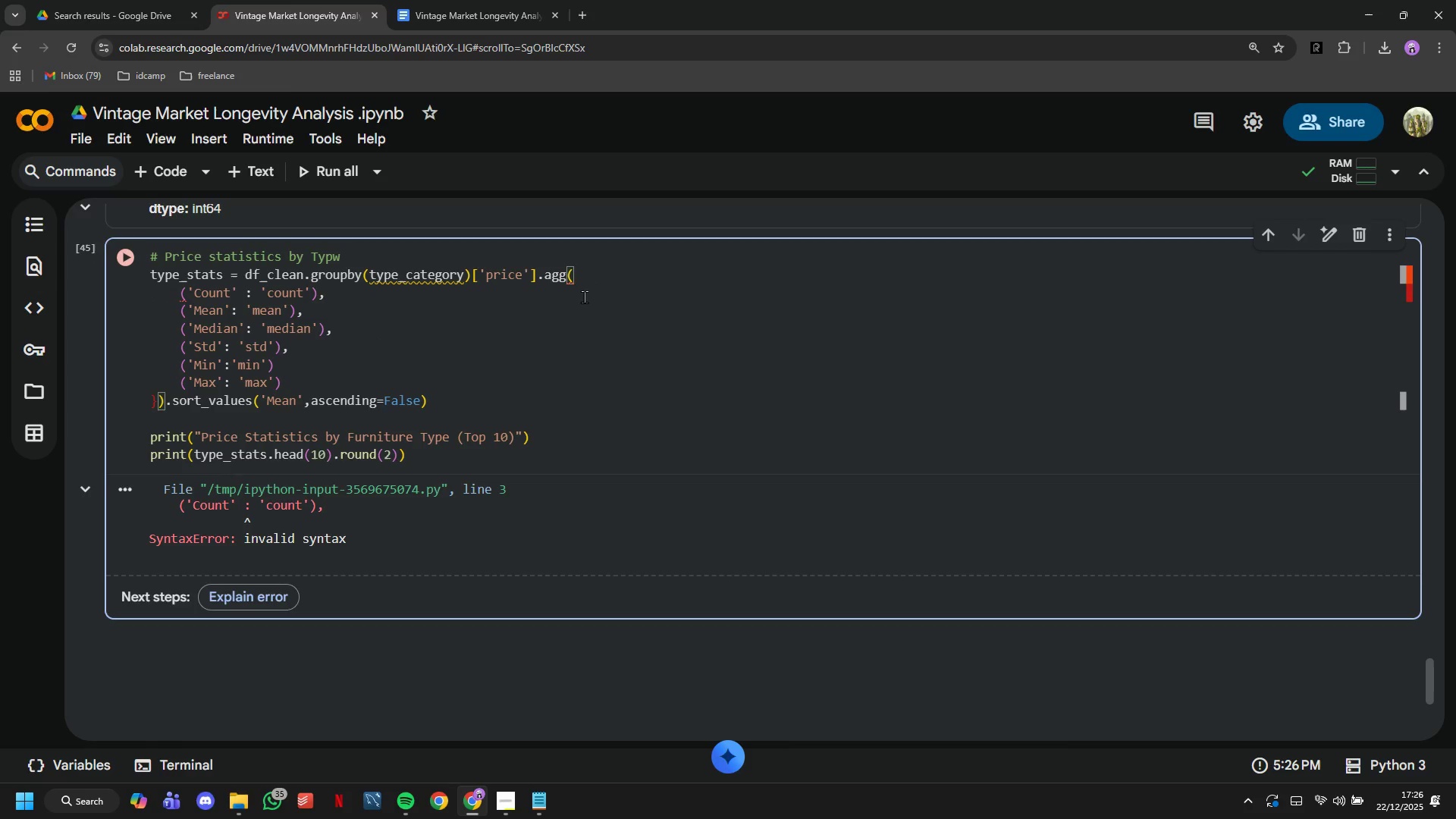 
key(BracketLeft)
 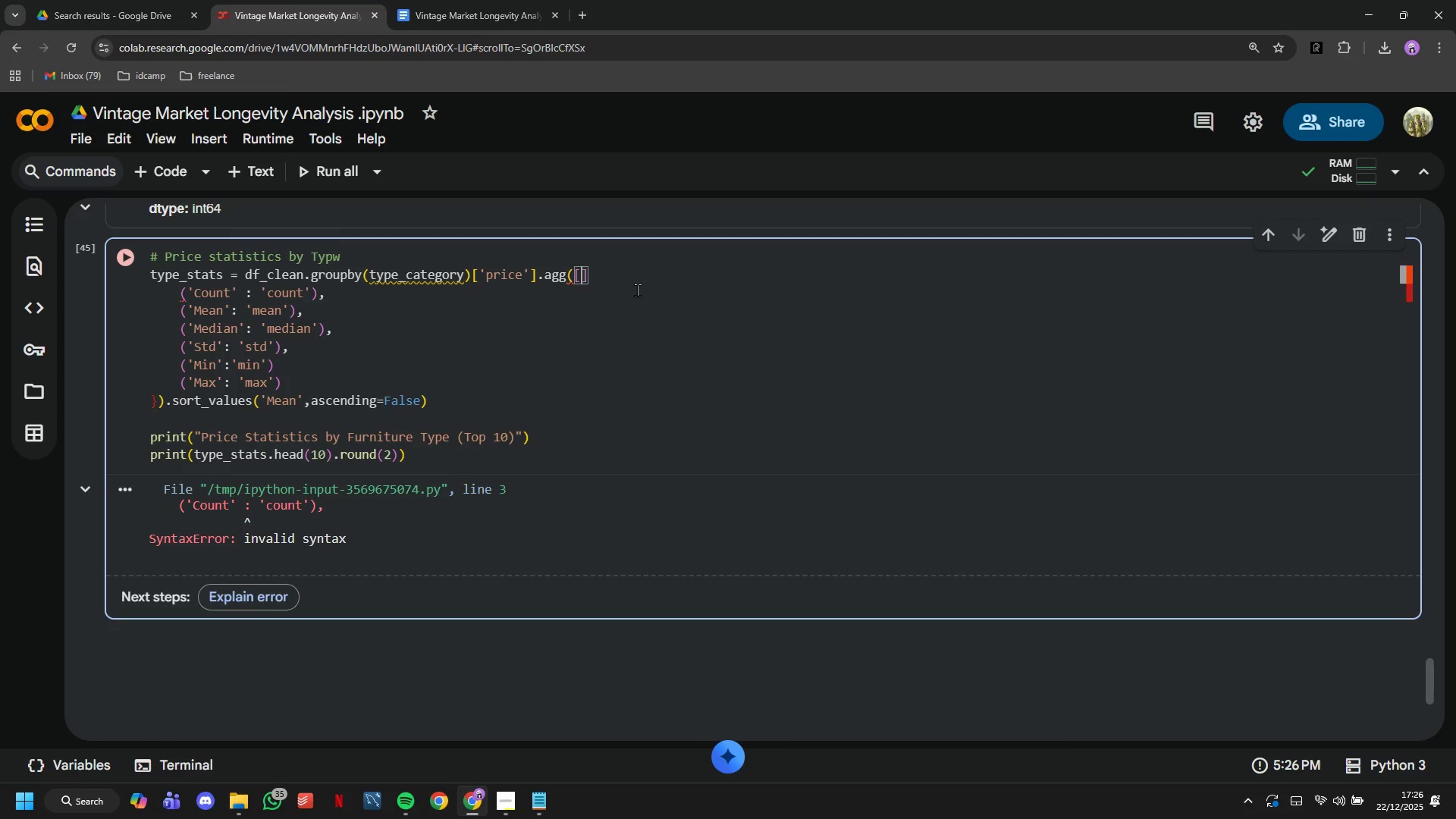 
key(ArrowRight)
 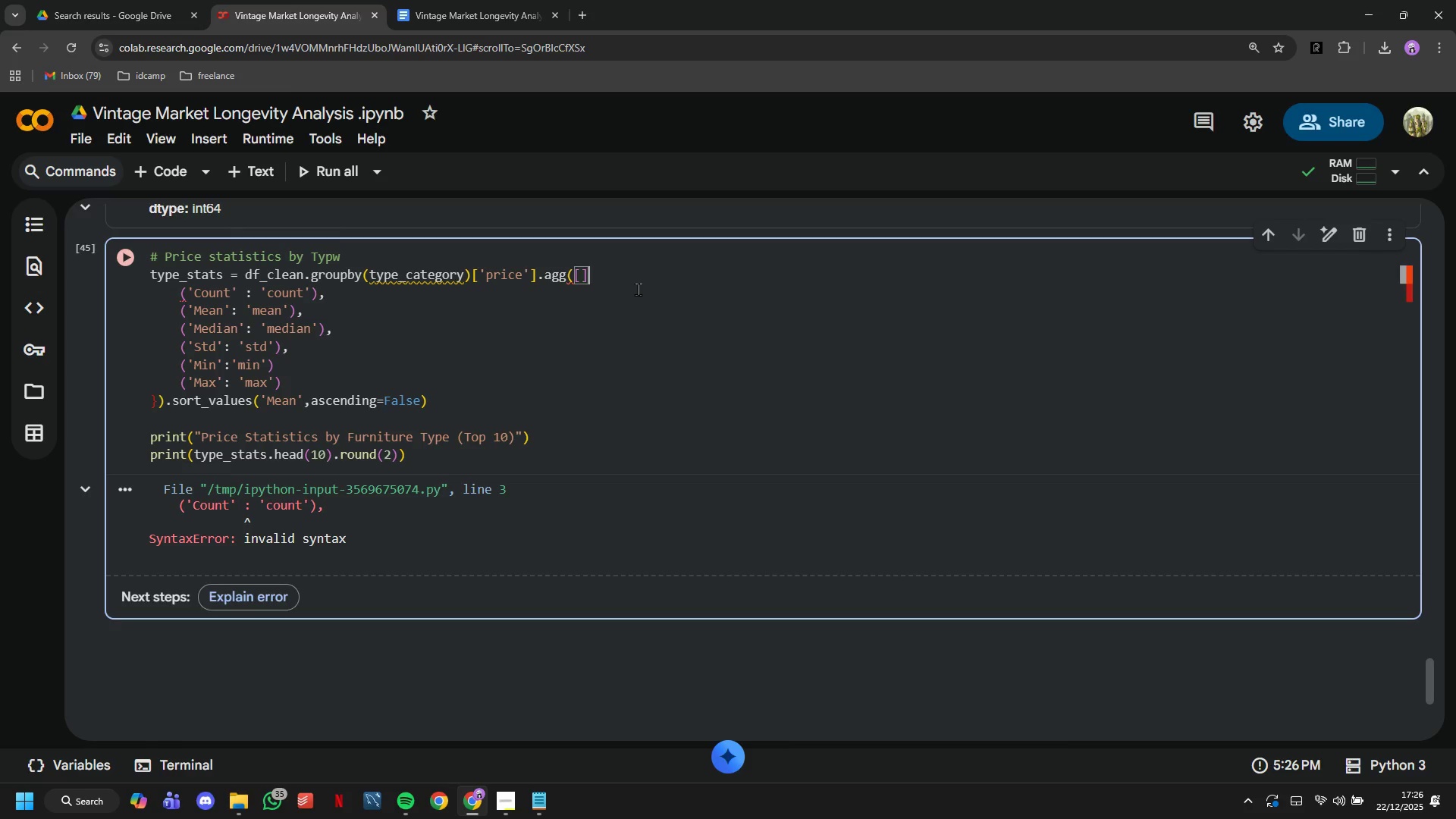 
key(Backspace)
 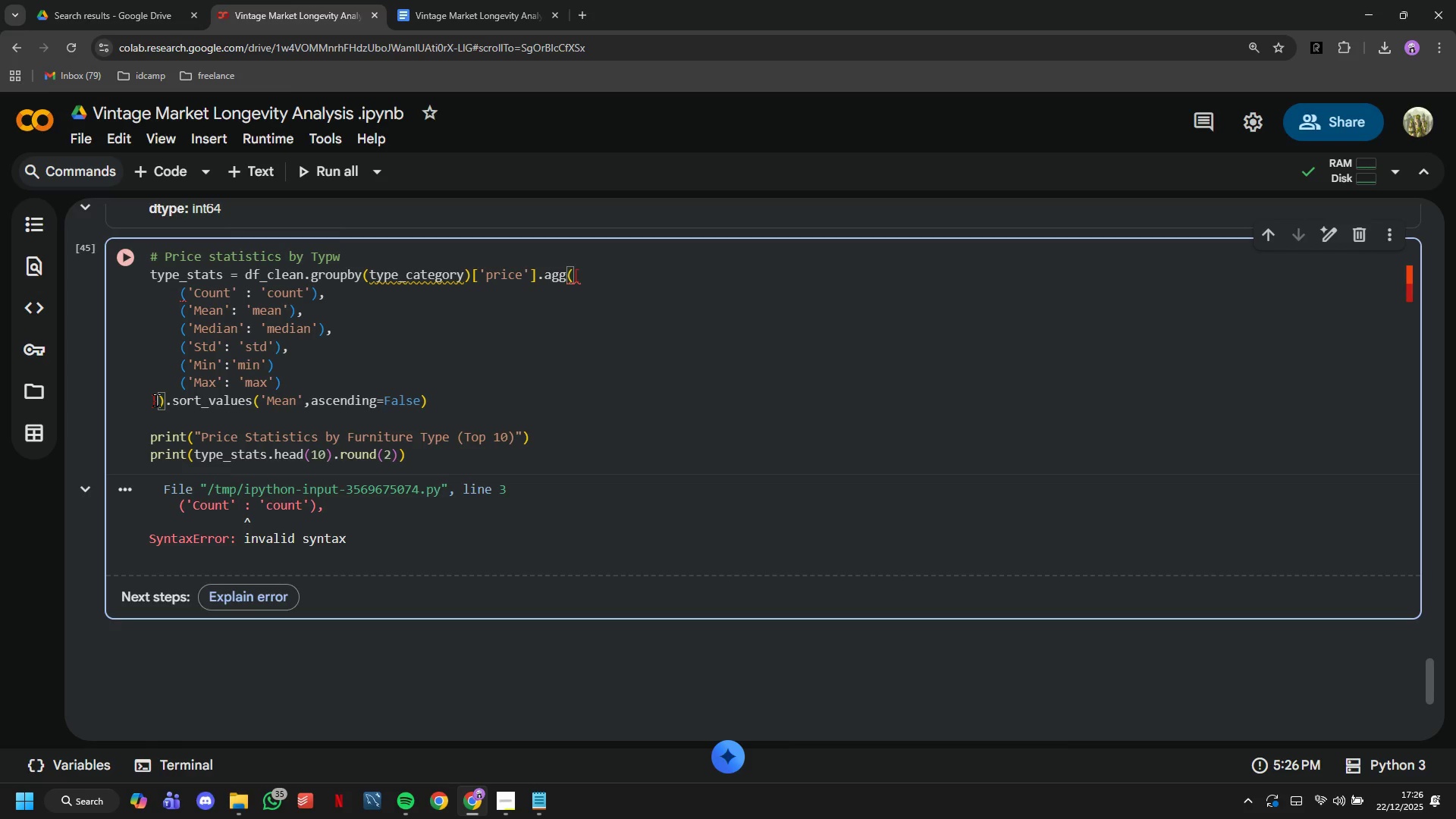 
key(Backspace)
 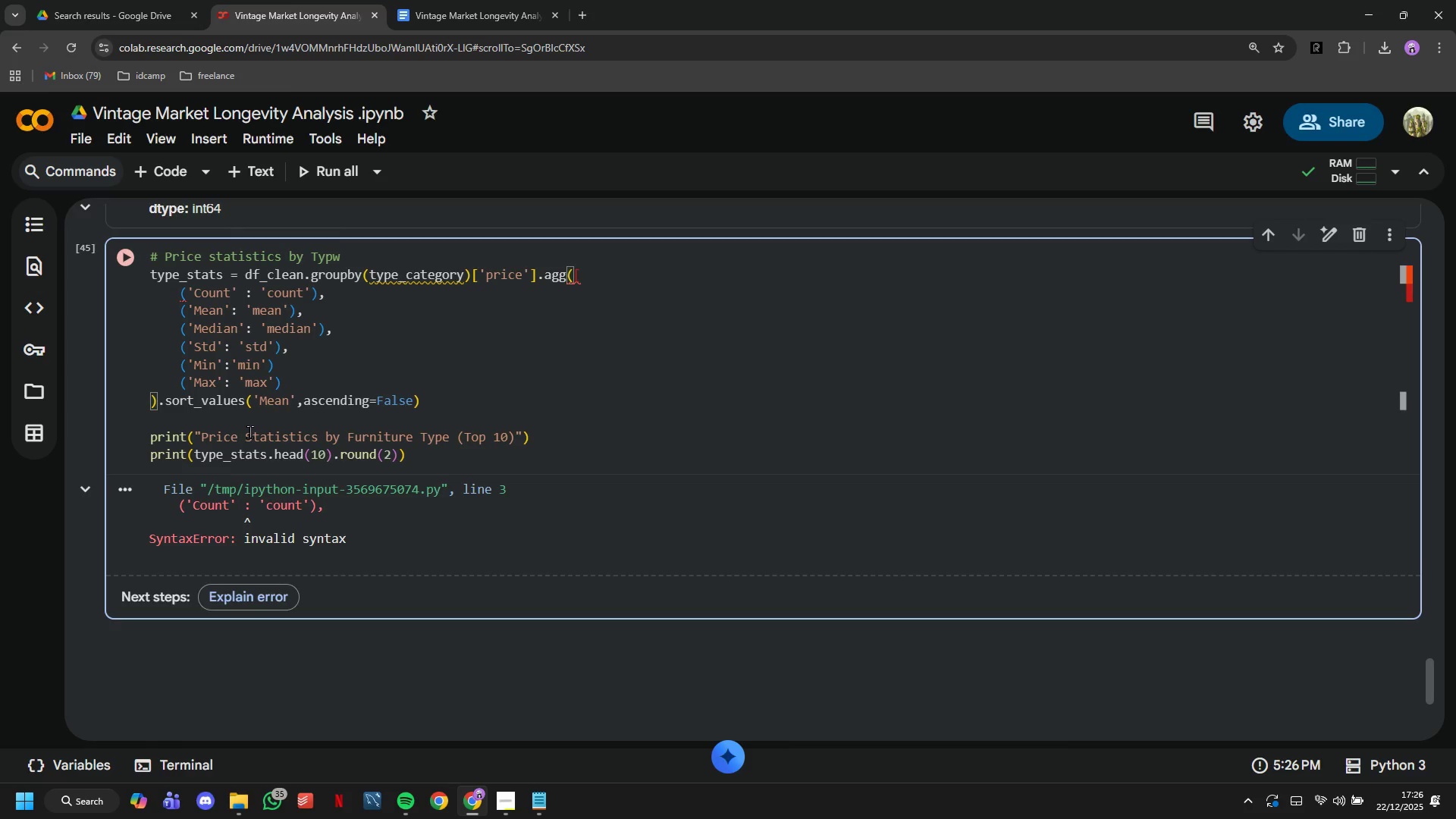 
key(BracketRight)
 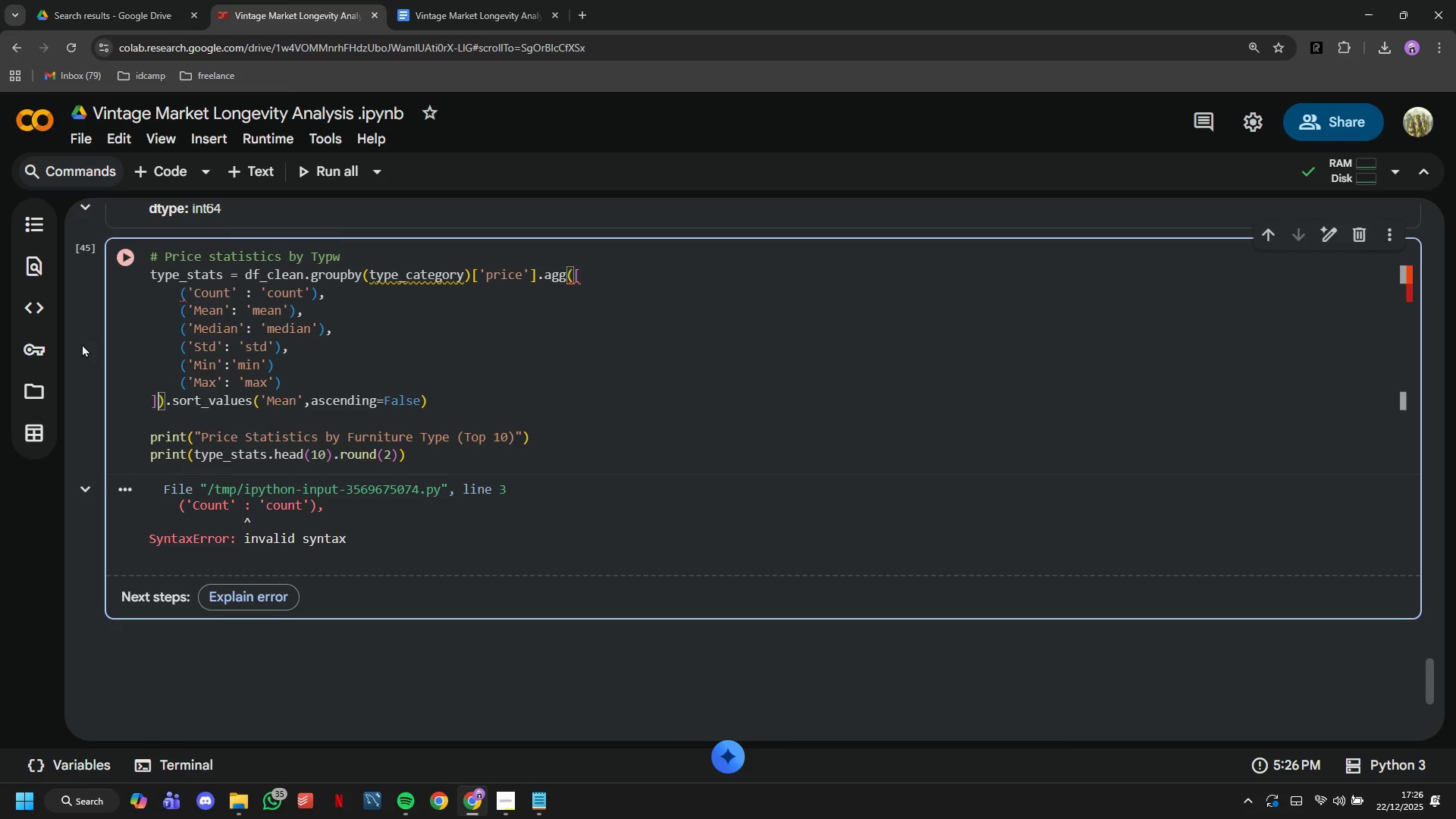 
left_click([123, 248])
 